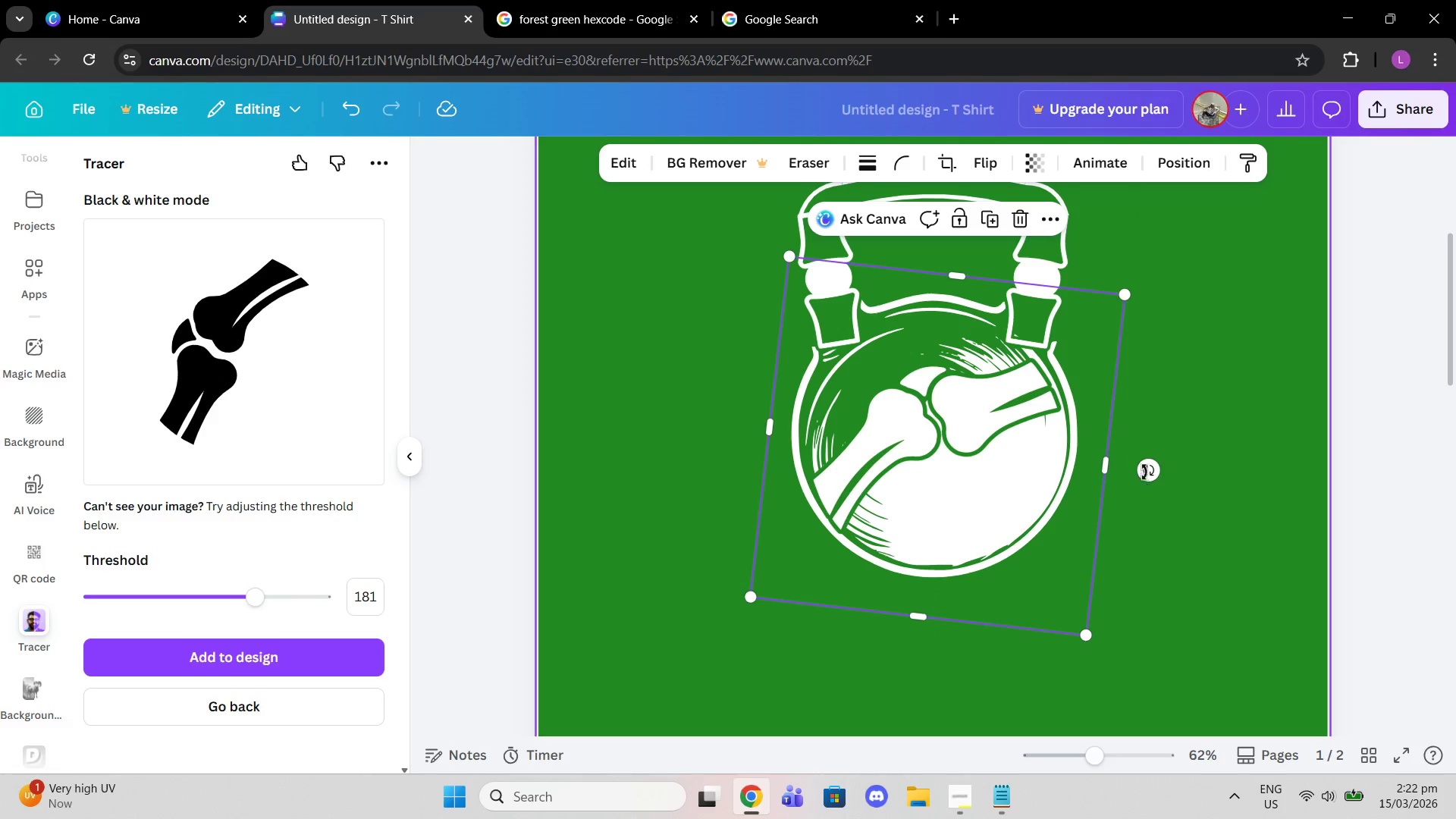 
left_click_drag(start_coordinate=[1151, 471], to_coordinate=[881, 449])
 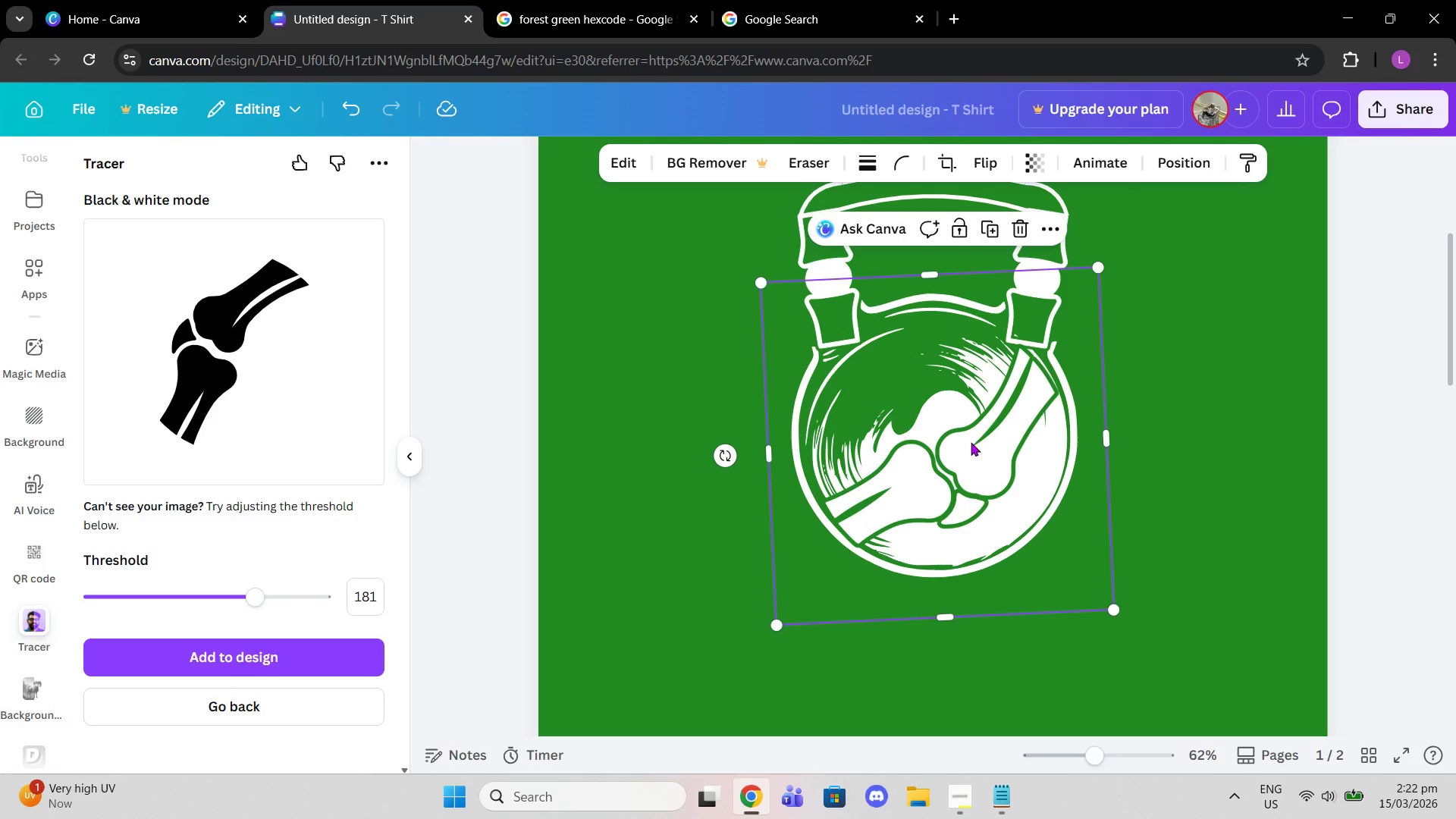 
left_click_drag(start_coordinate=[971, 441], to_coordinate=[956, 422])
 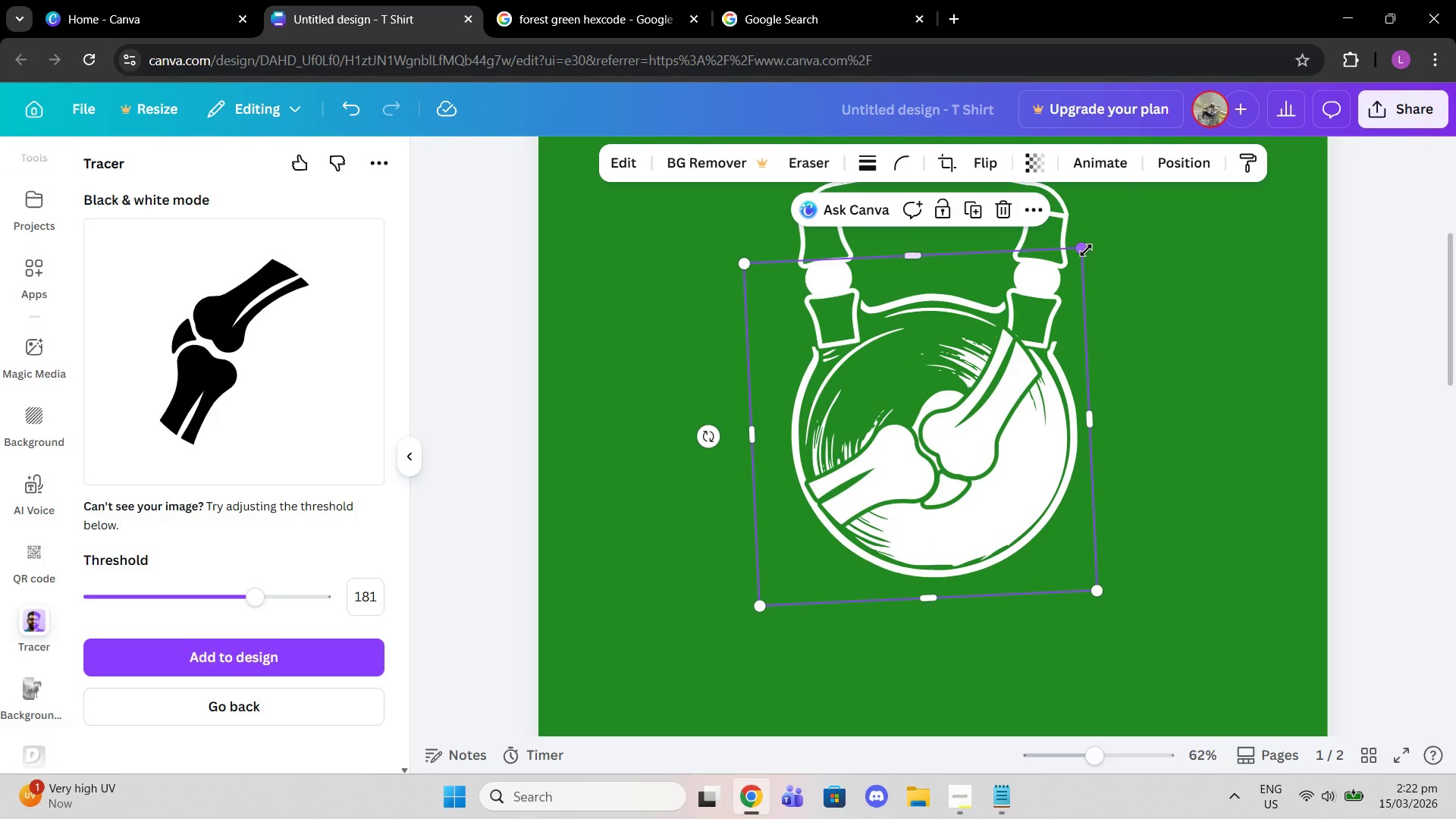 
left_click_drag(start_coordinate=[1087, 253], to_coordinate=[1075, 300])
 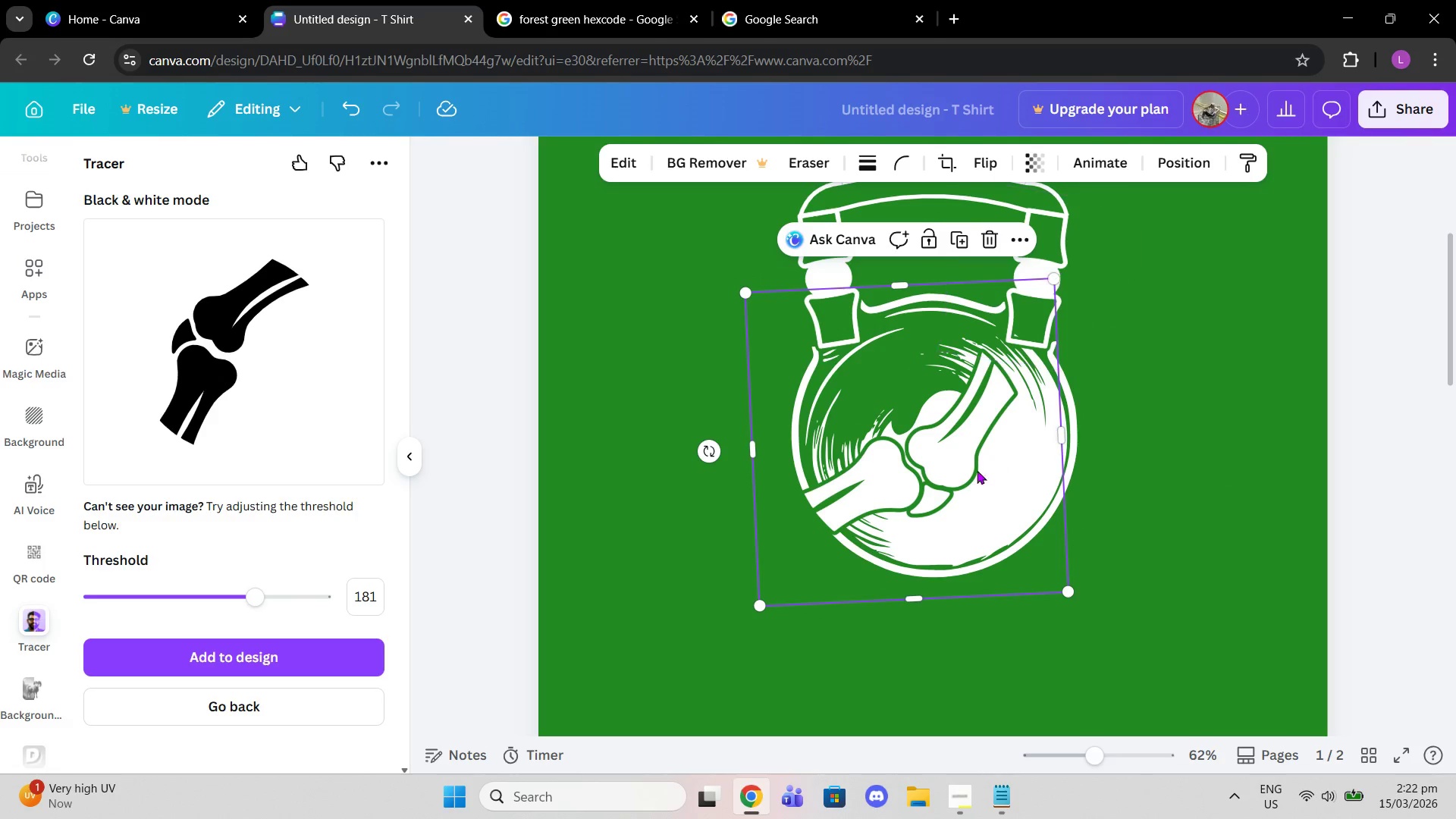 
left_click_drag(start_coordinate=[975, 470], to_coordinate=[996, 460])
 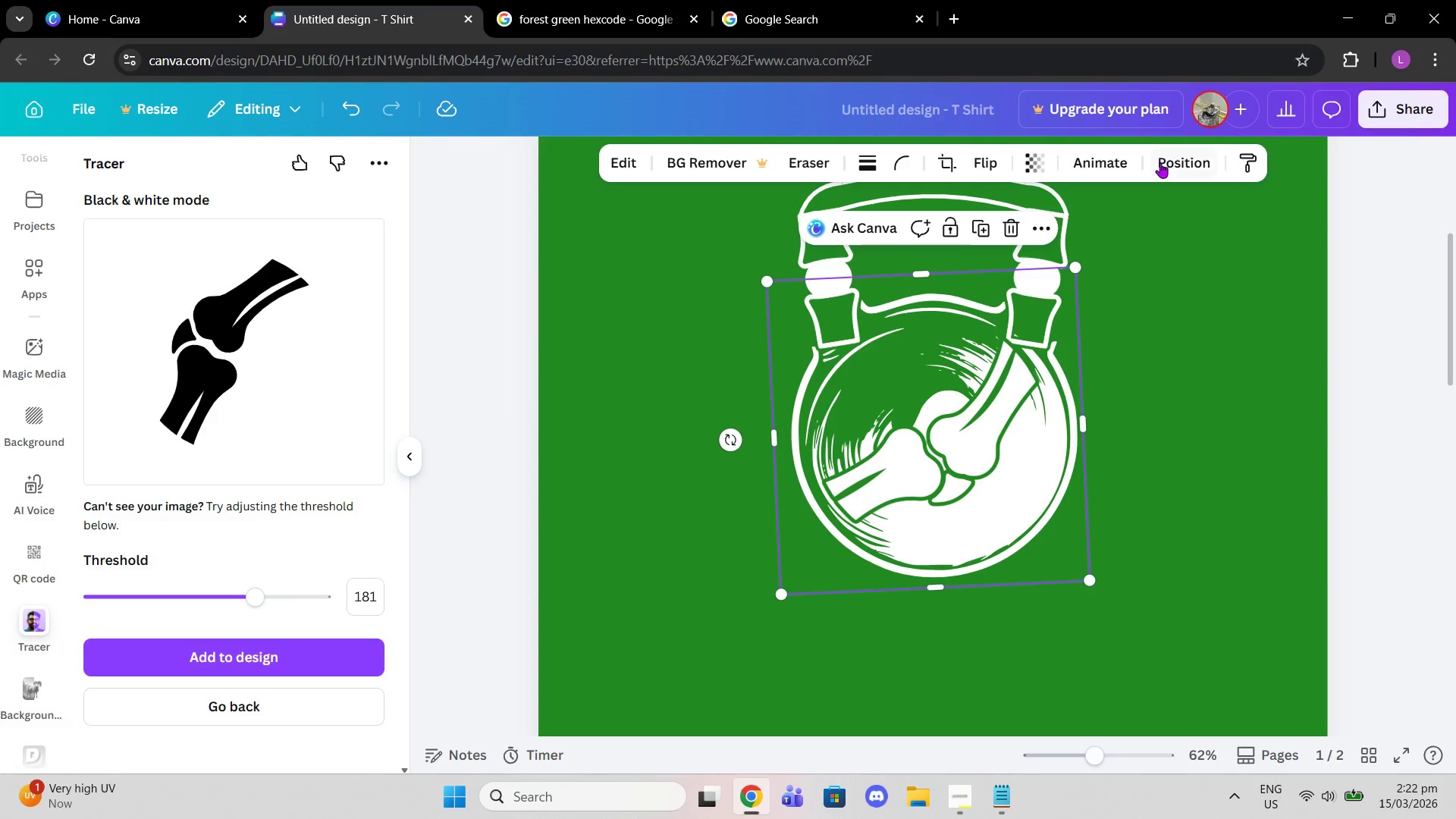 
left_click([1160, 162])
 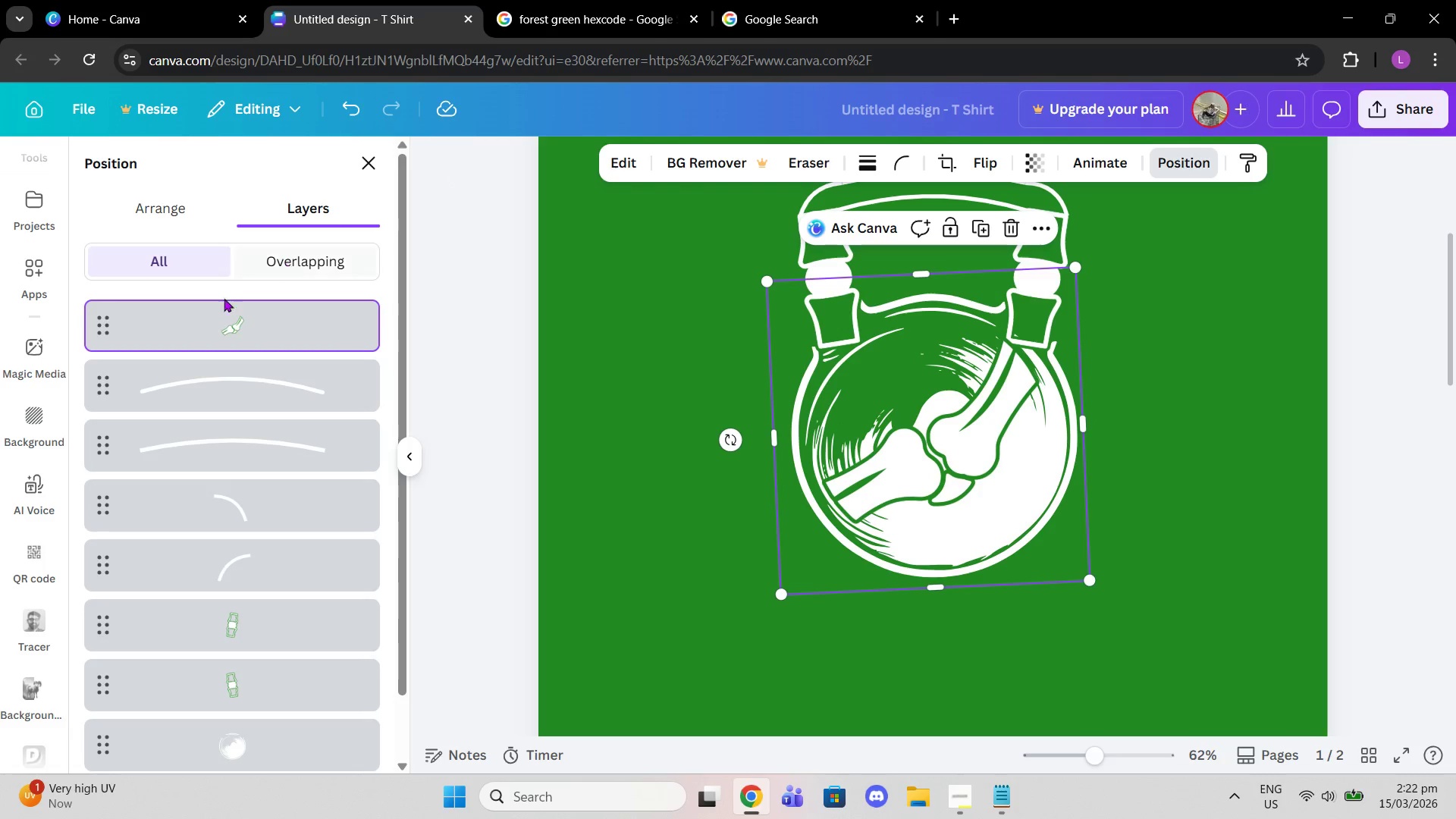 
left_click_drag(start_coordinate=[221, 322], to_coordinate=[246, 638])
 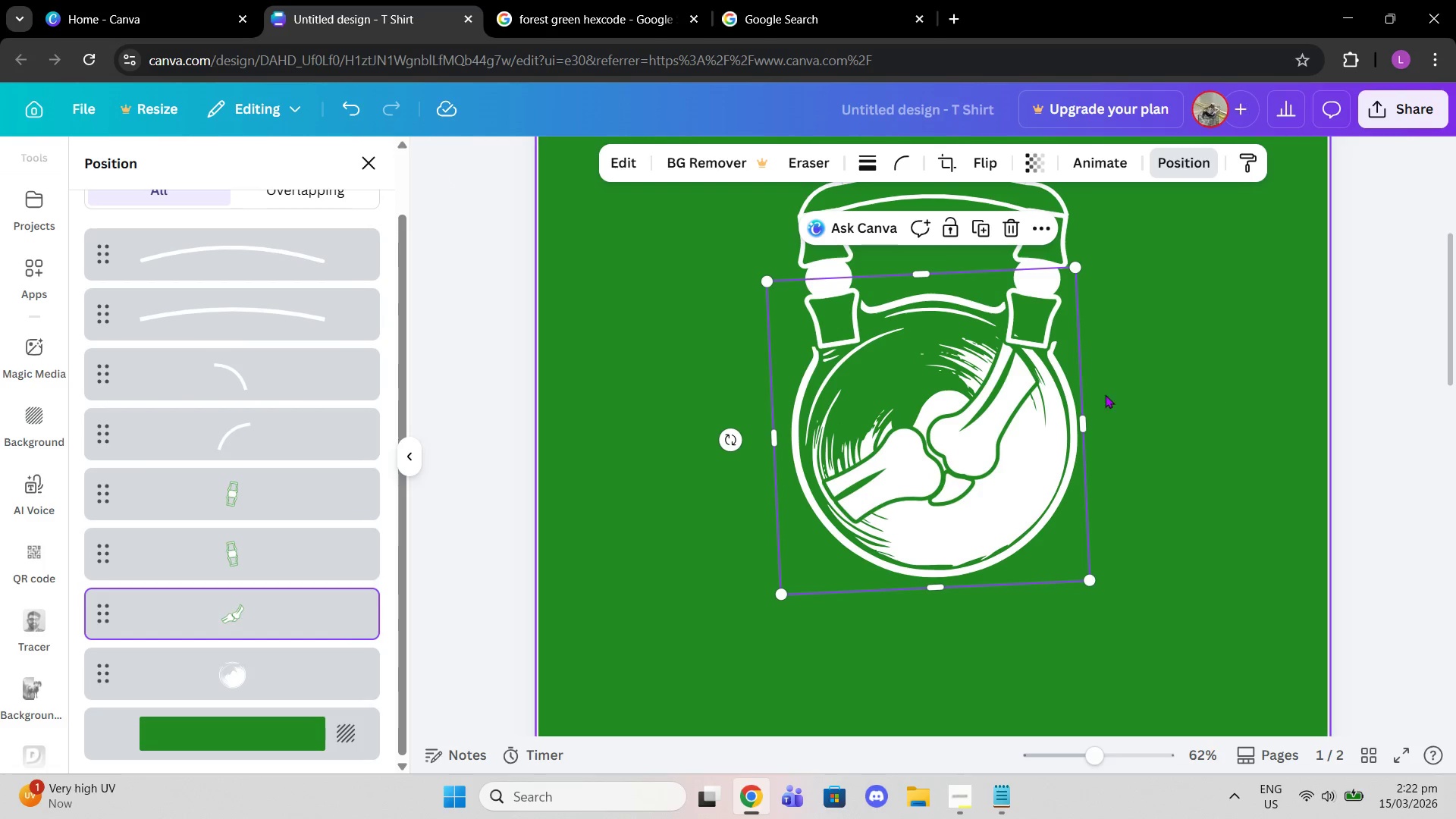 
left_click([961, 411])
 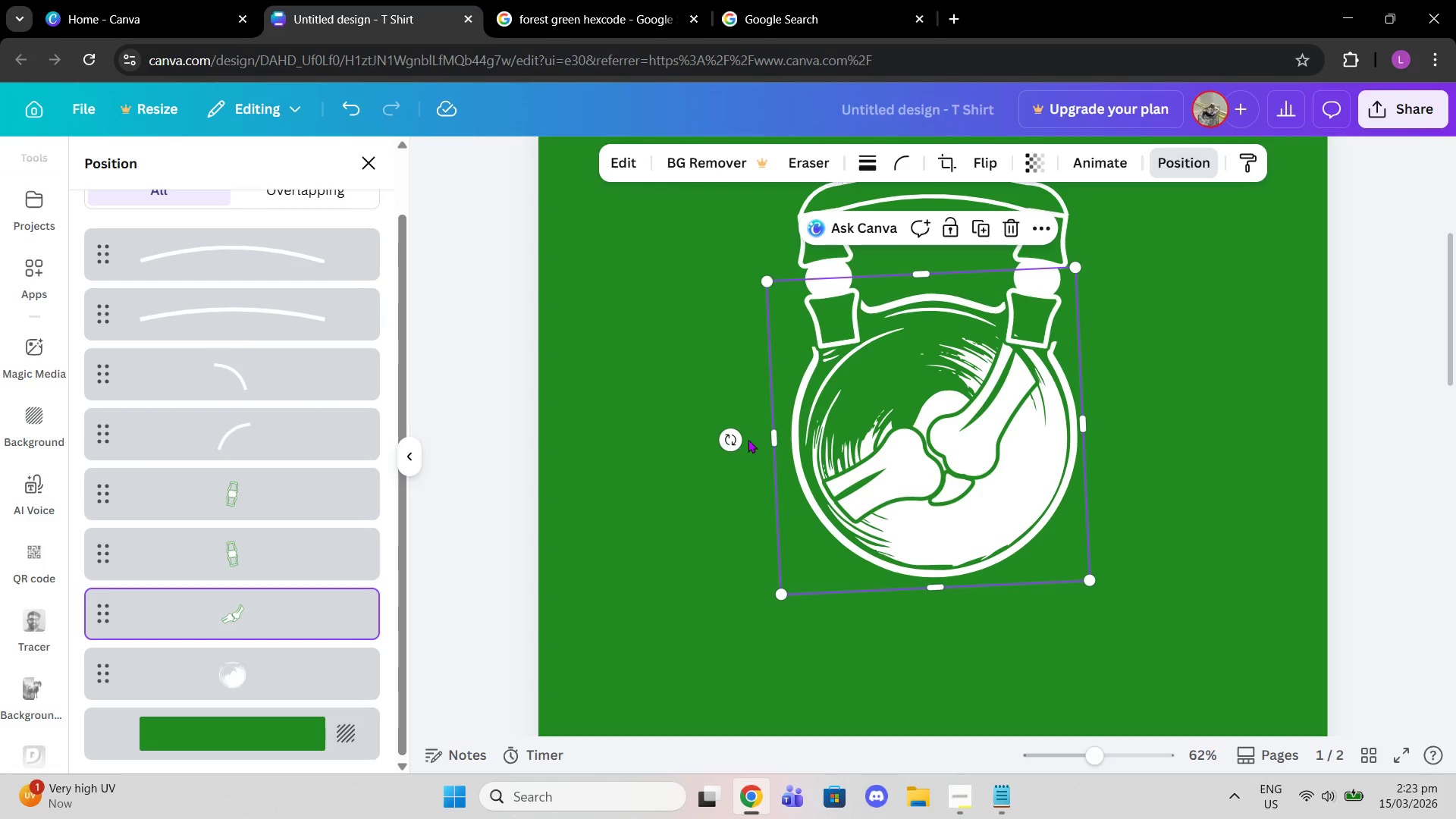 
left_click_drag(start_coordinate=[726, 435], to_coordinate=[1034, 490])
 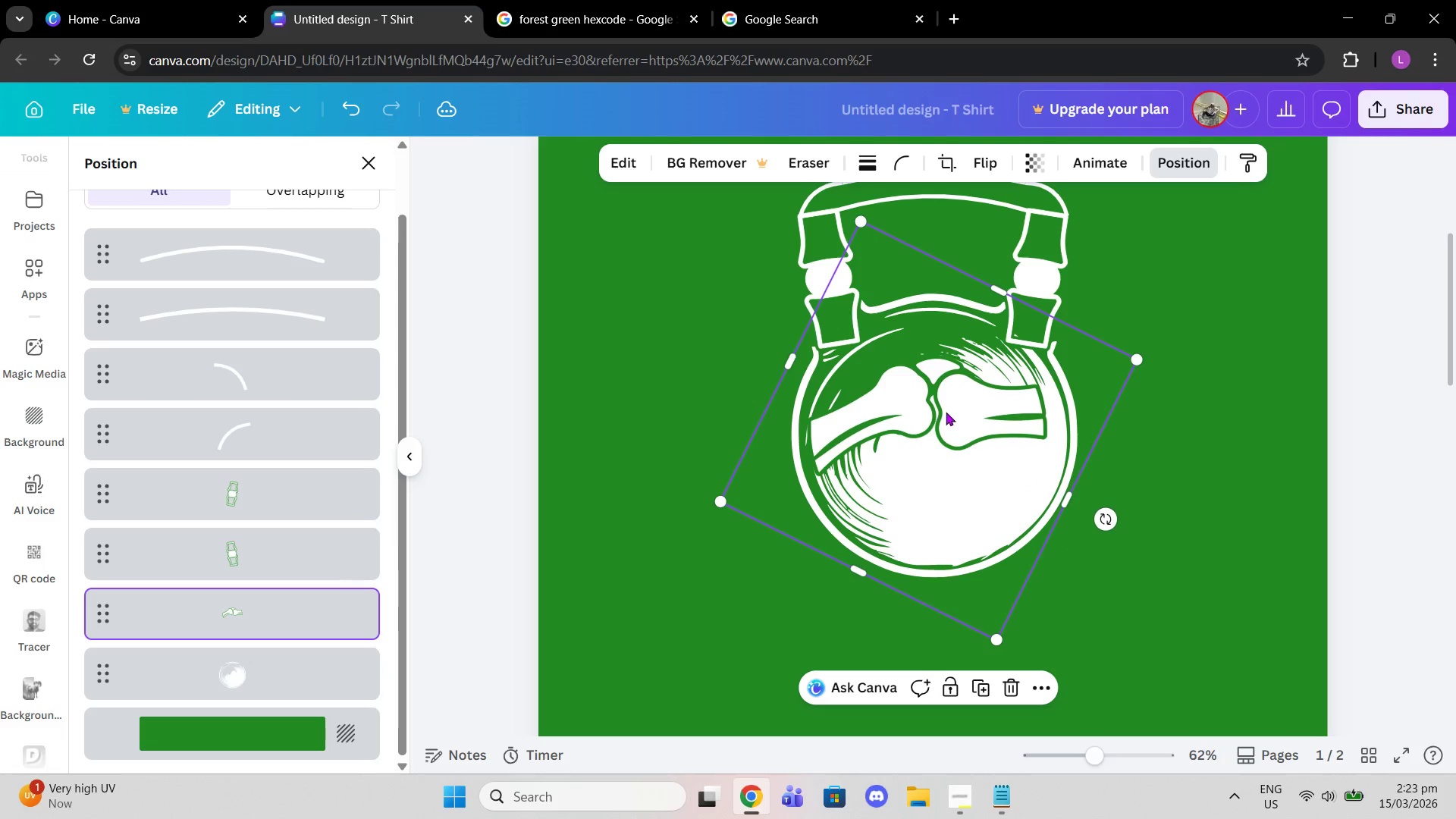 
left_click_drag(start_coordinate=[946, 412], to_coordinate=[947, 433])
 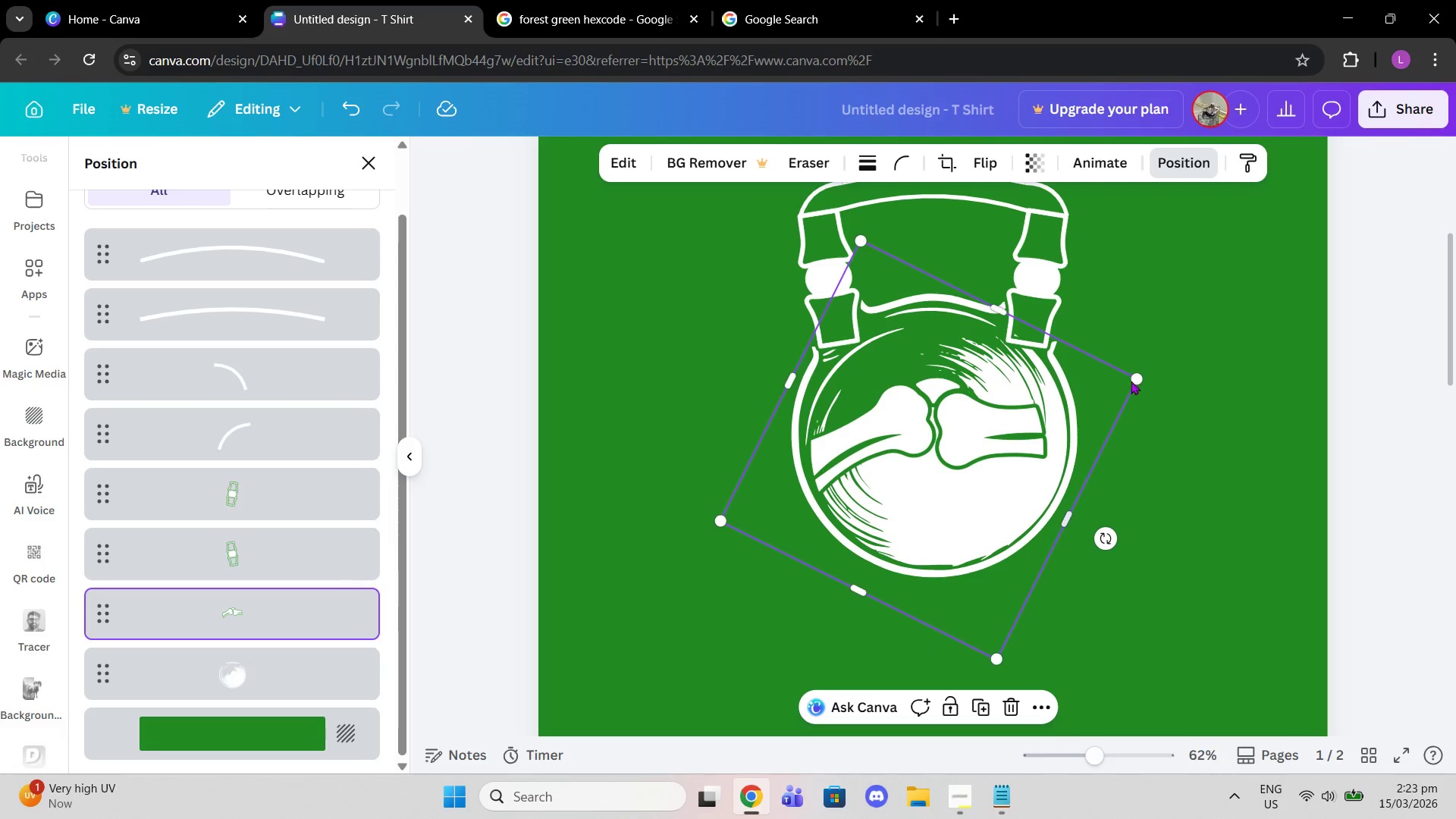 
left_click_drag(start_coordinate=[1134, 379], to_coordinate=[1159, 369])
 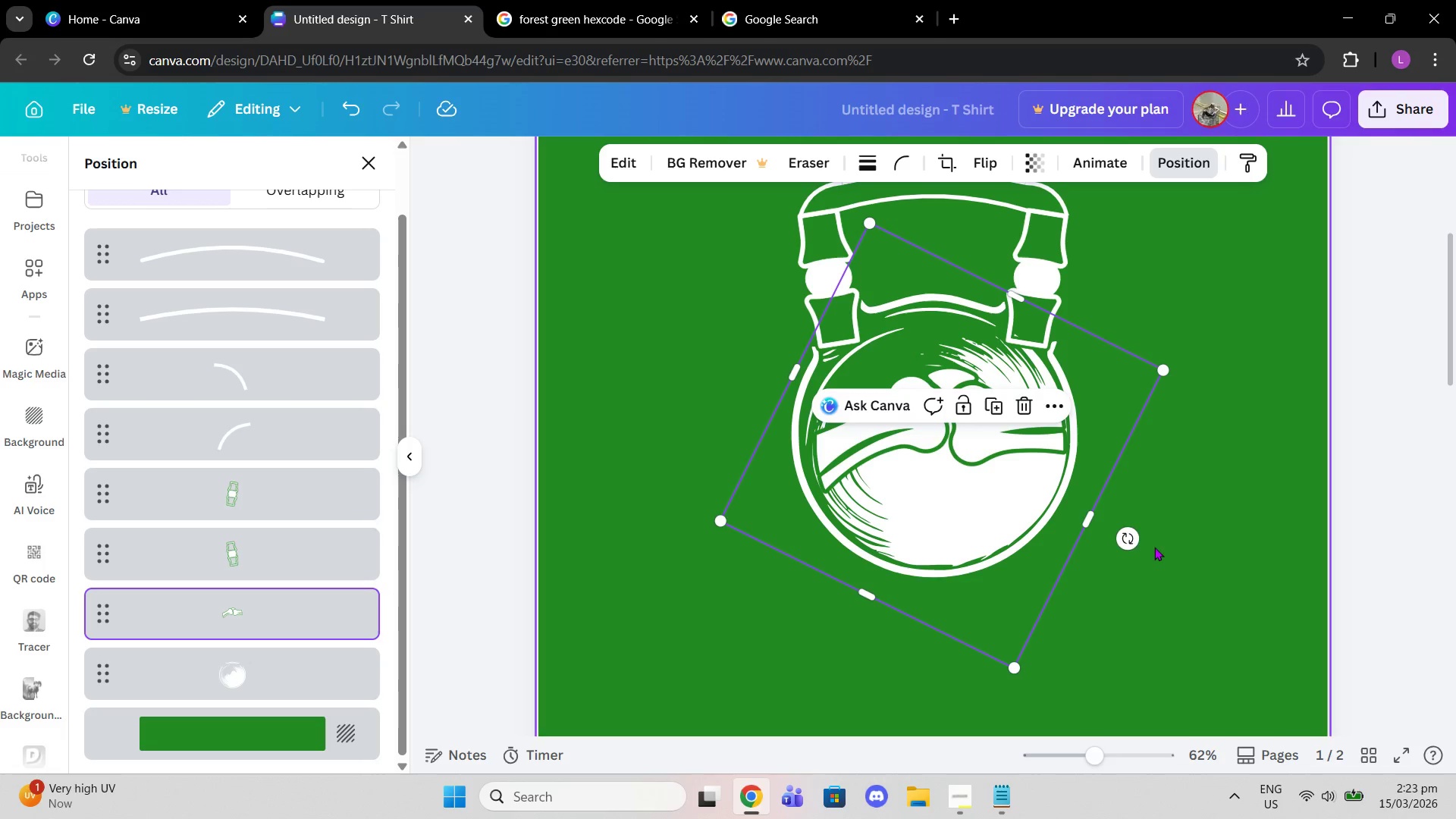 
left_click_drag(start_coordinate=[1134, 543], to_coordinate=[1097, 612])
 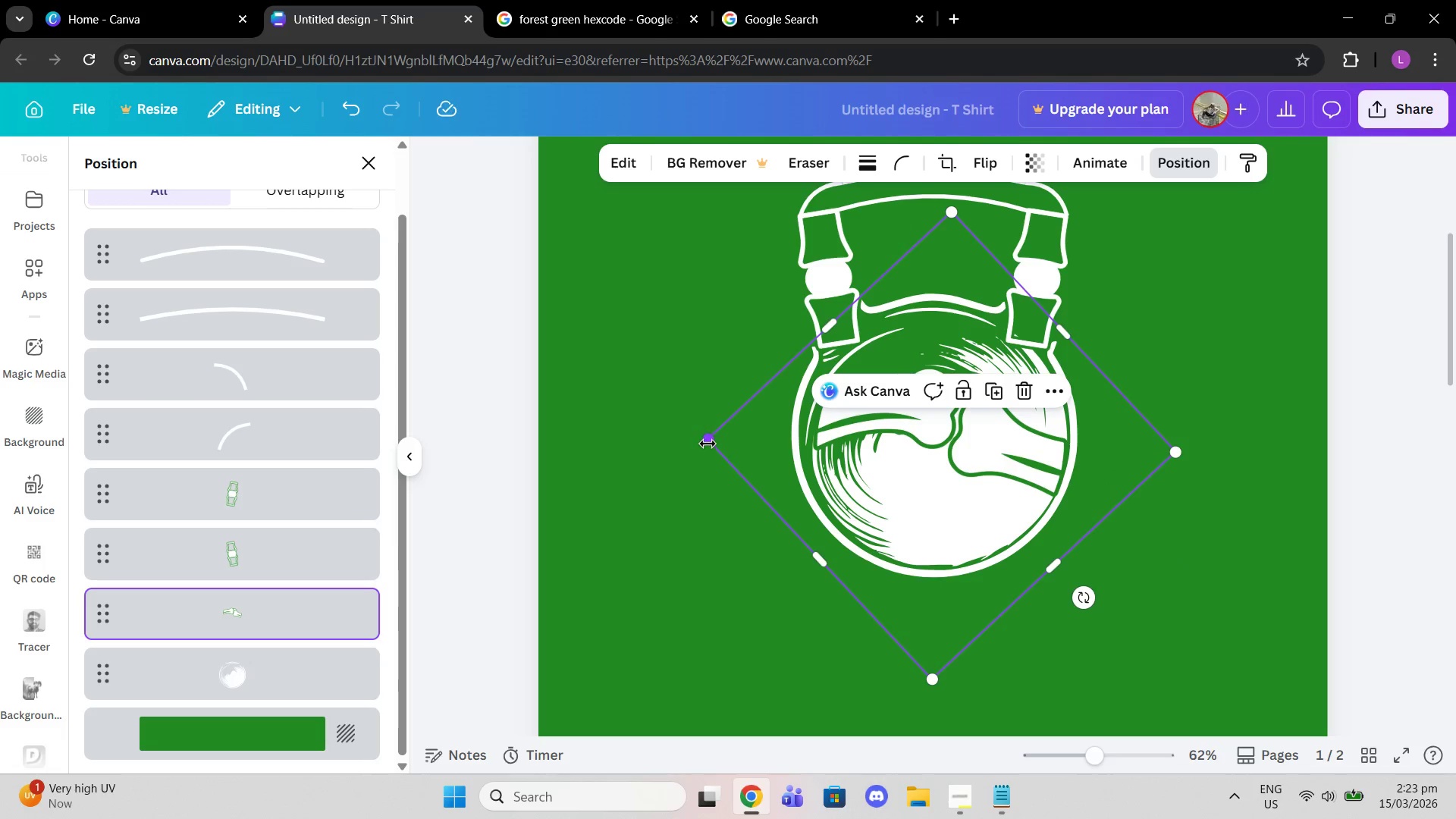 
left_click_drag(start_coordinate=[708, 444], to_coordinate=[700, 444])
 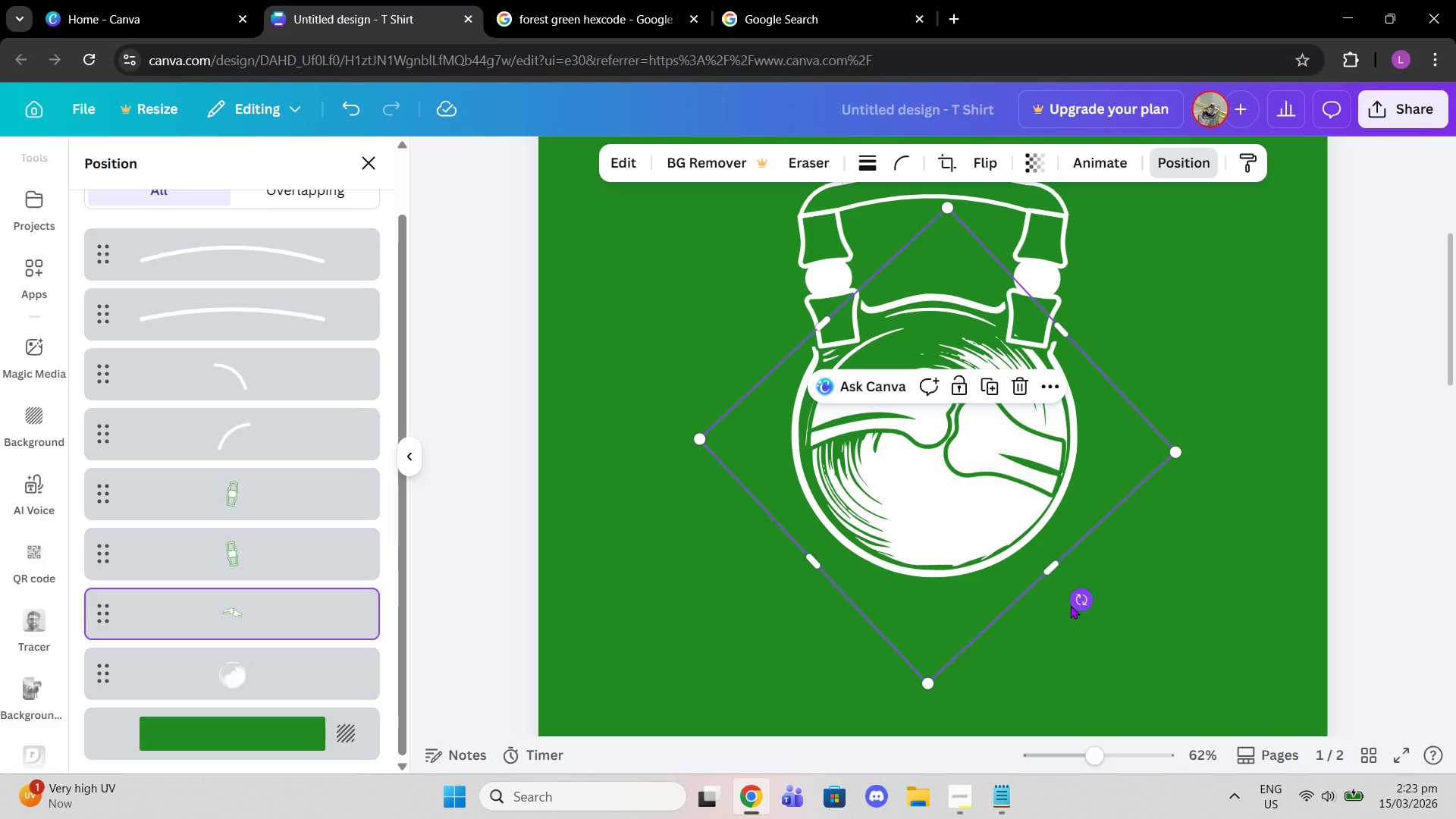 
left_click_drag(start_coordinate=[1073, 604], to_coordinate=[722, 103])
 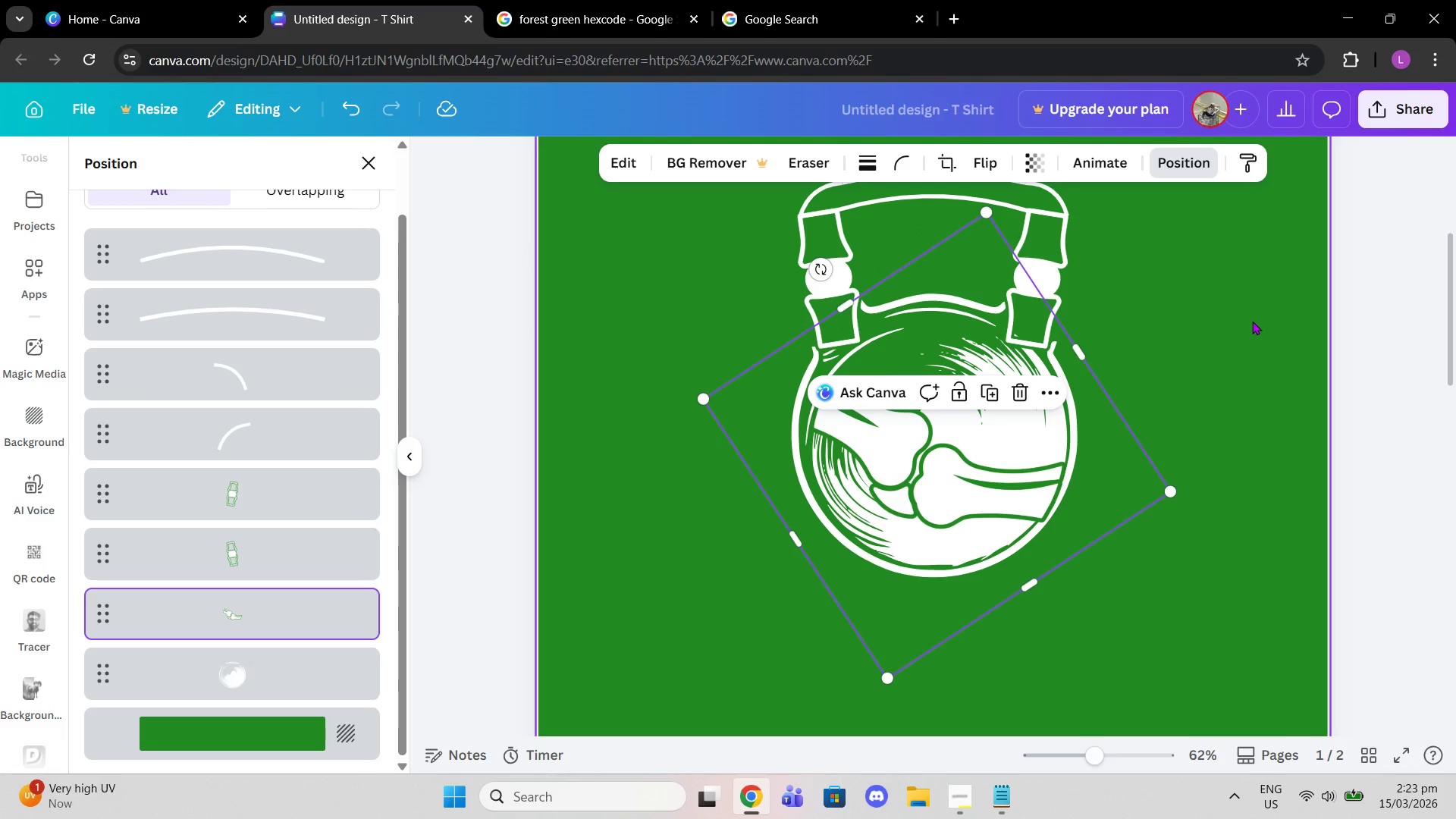 
wait(7.89)
 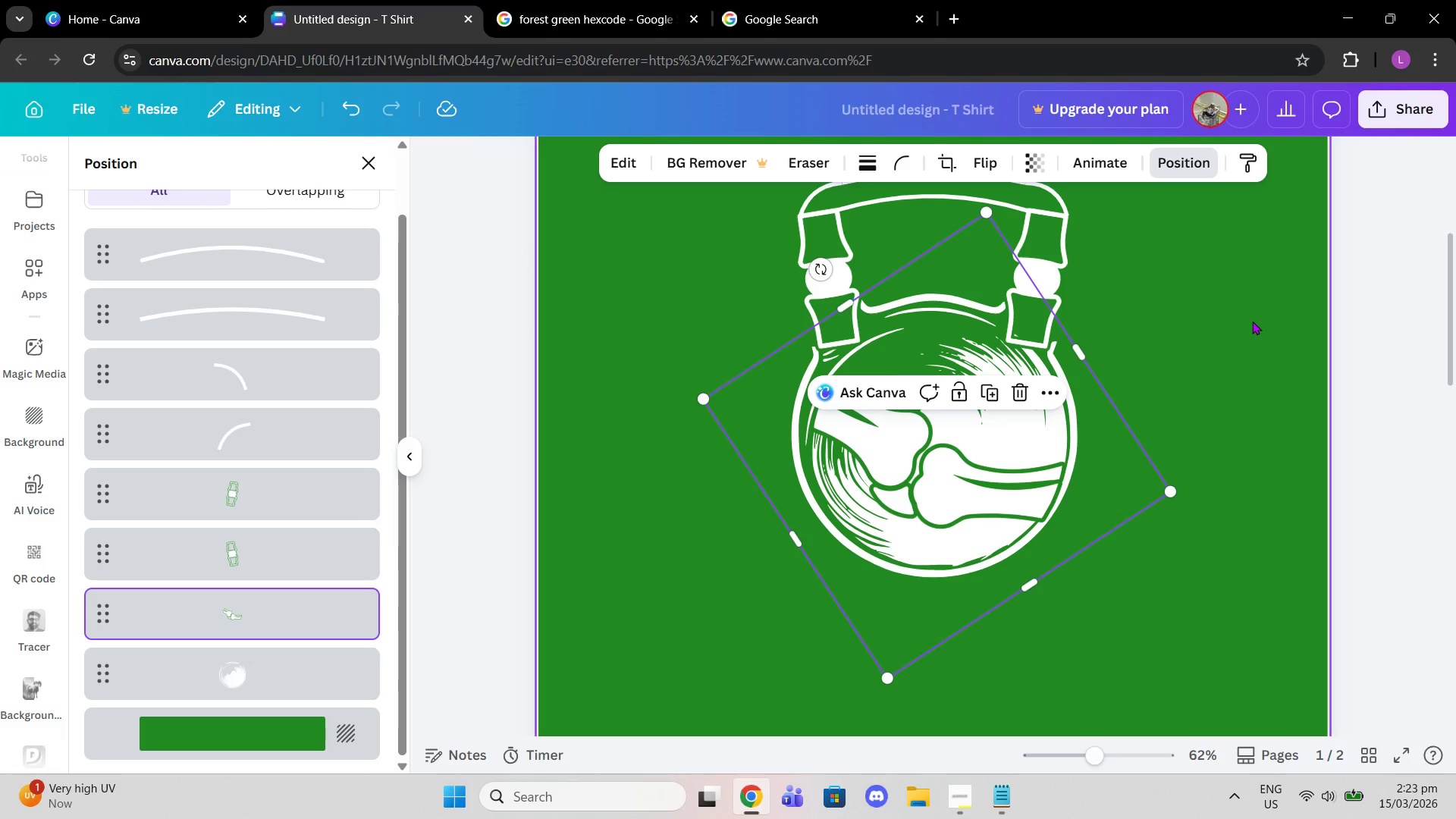 
left_click_drag(start_coordinate=[955, 485], to_coordinate=[955, 481])
 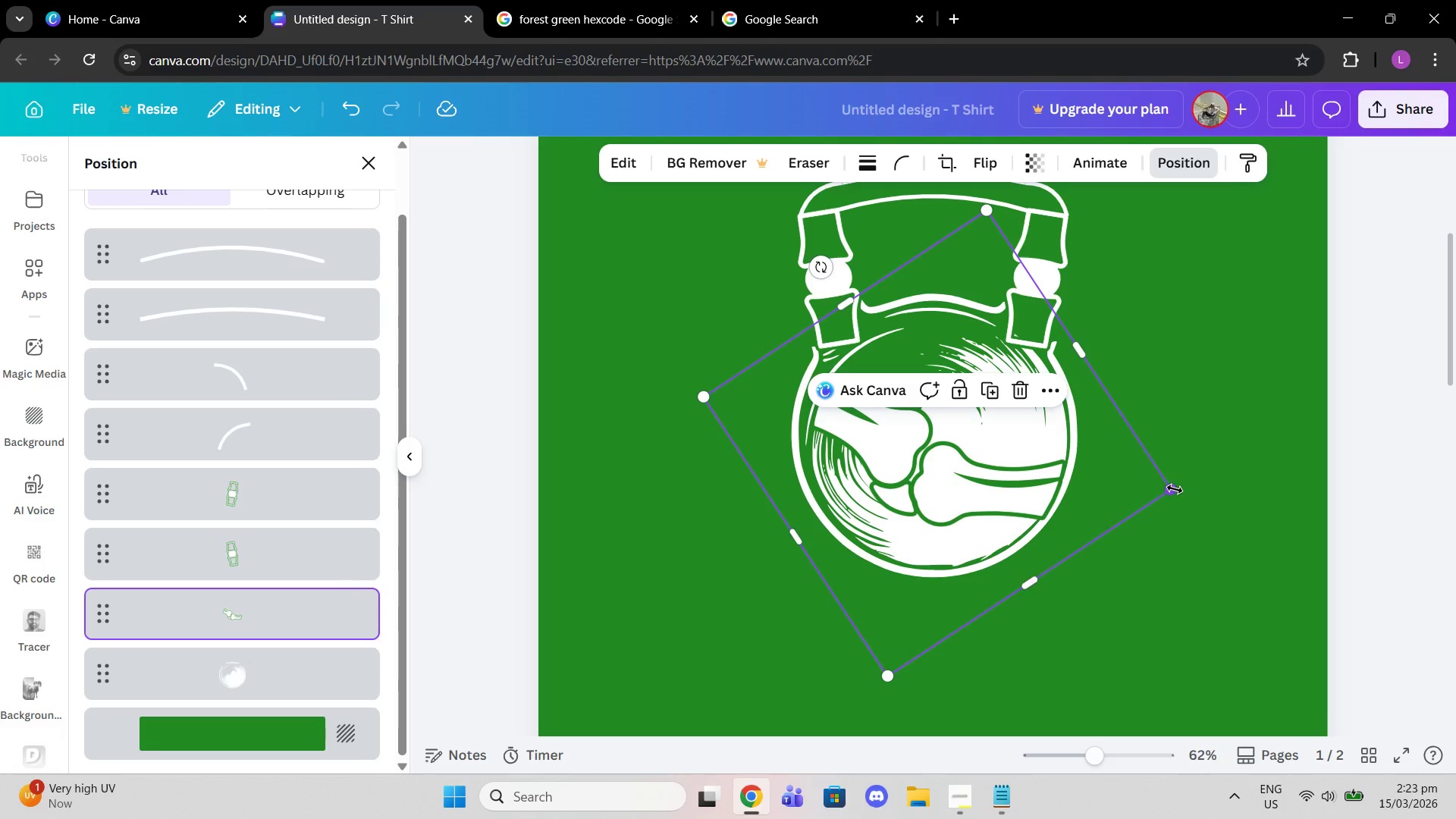 
left_click_drag(start_coordinate=[1175, 489], to_coordinate=[1169, 484])
 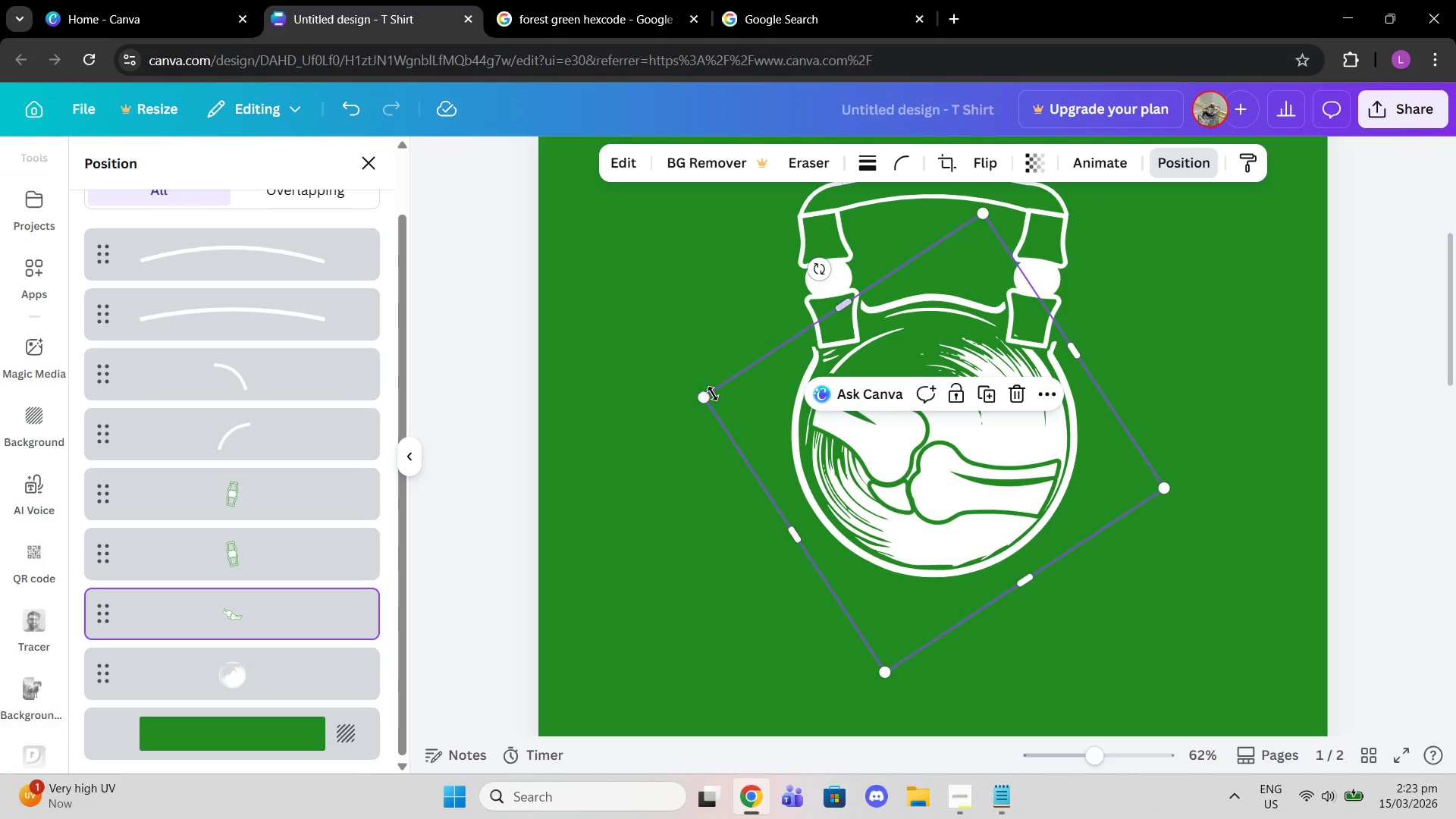 
left_click_drag(start_coordinate=[706, 397], to_coordinate=[710, 397])
 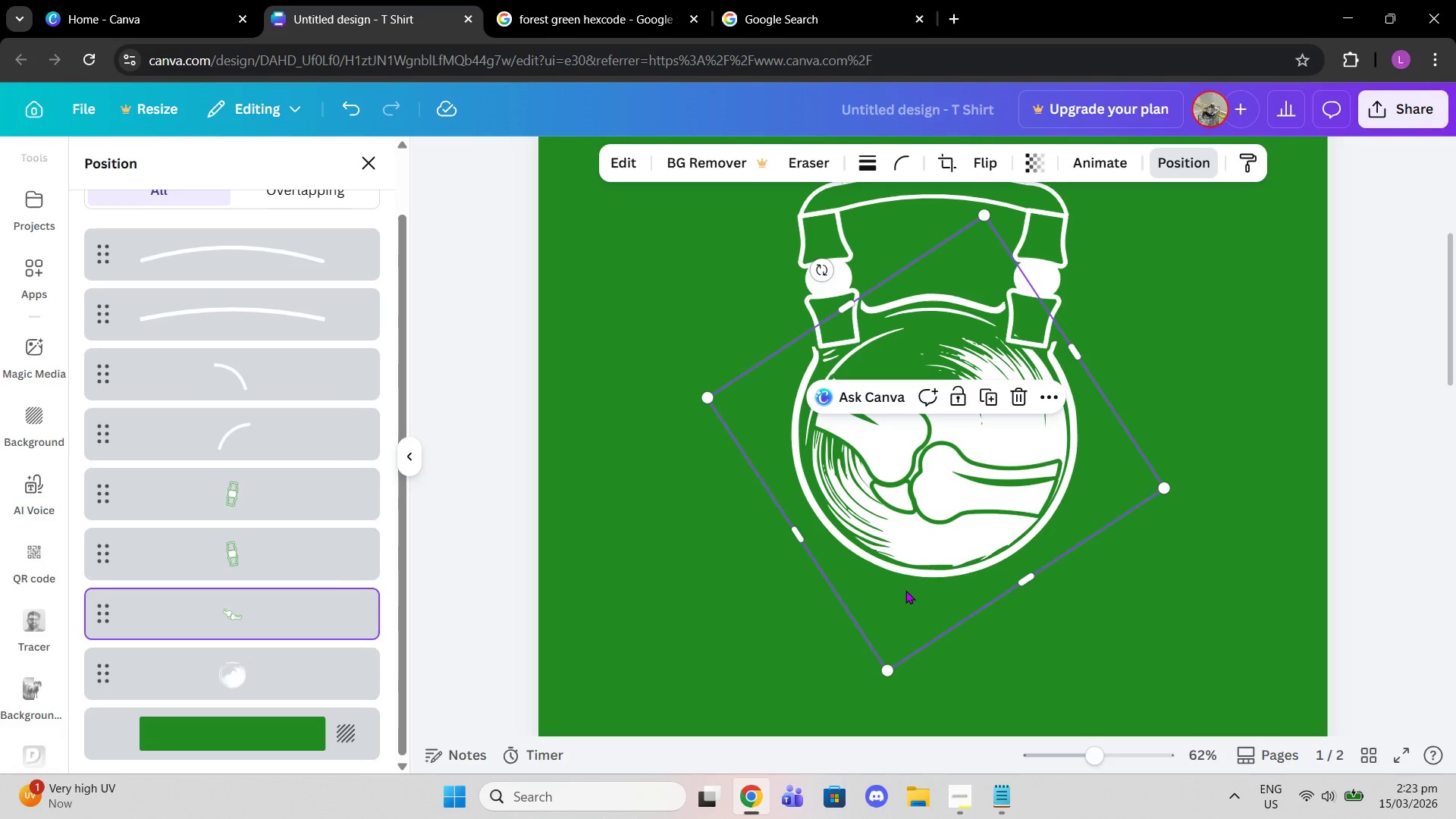 
scroll: coordinate [1117, 397], scroll_direction: none, amount: 0.0
 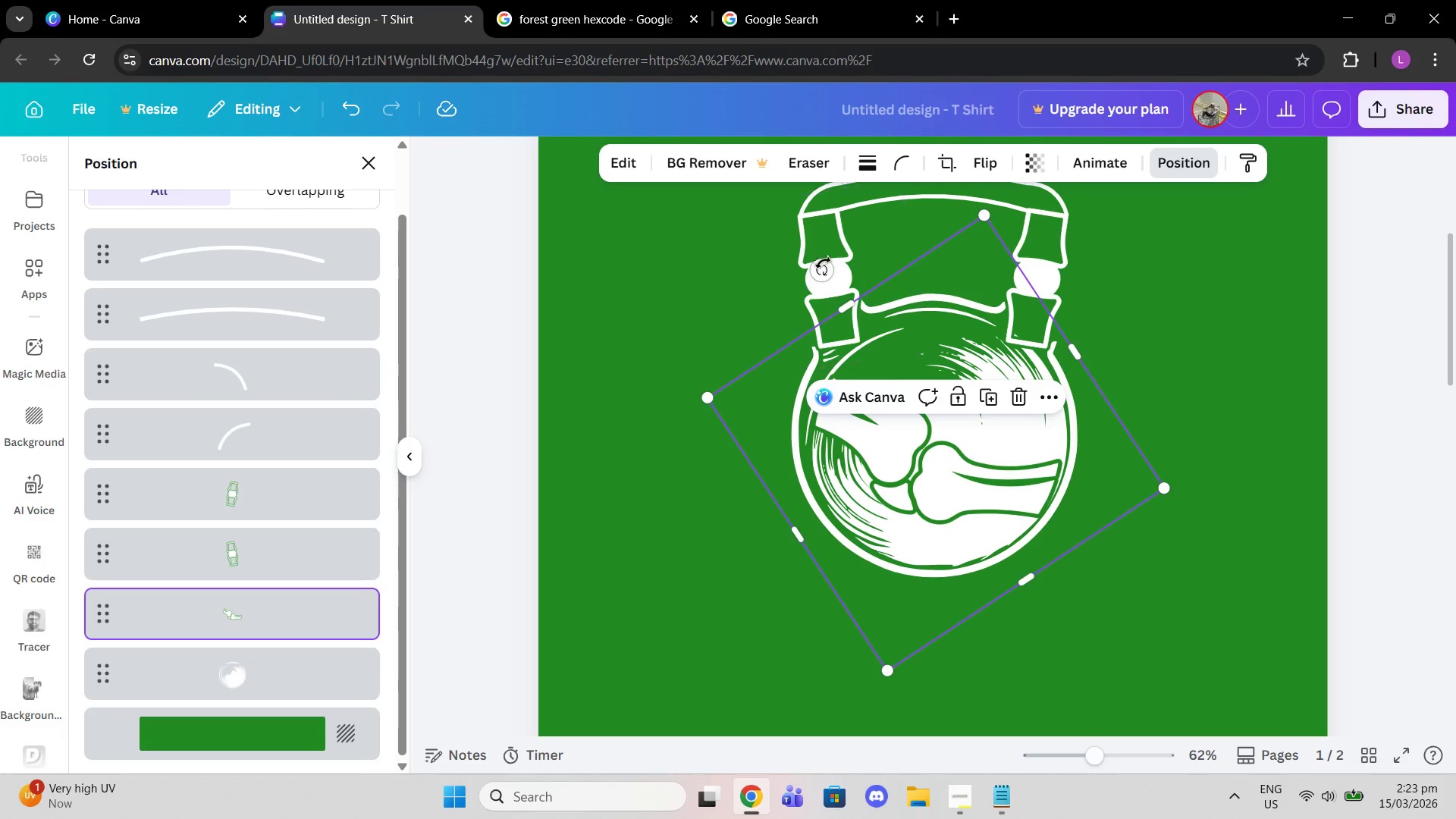 
left_click_drag(start_coordinate=[823, 262], to_coordinate=[1273, 452])
 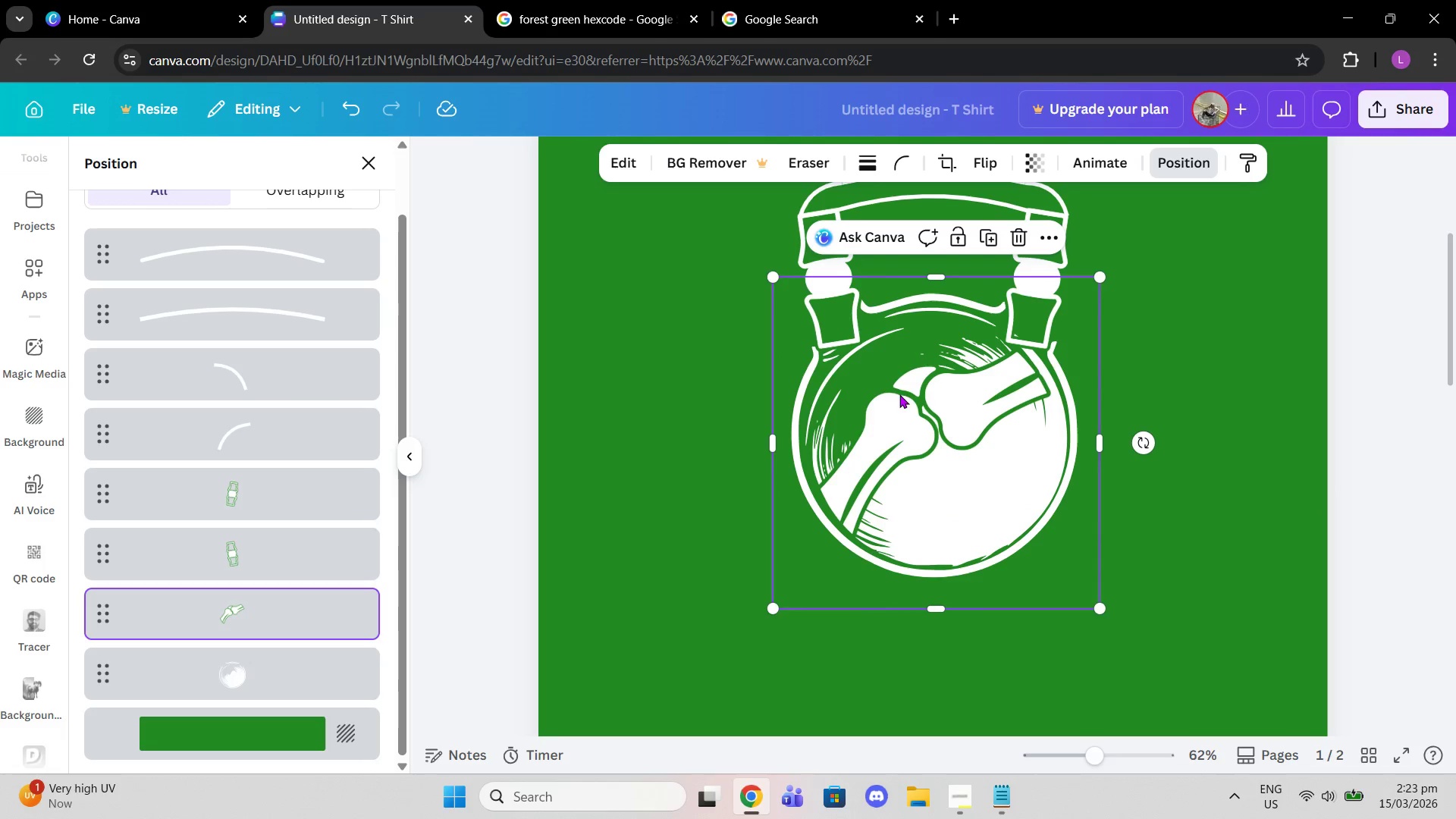 
left_click_drag(start_coordinate=[888, 394], to_coordinate=[894, 398])
 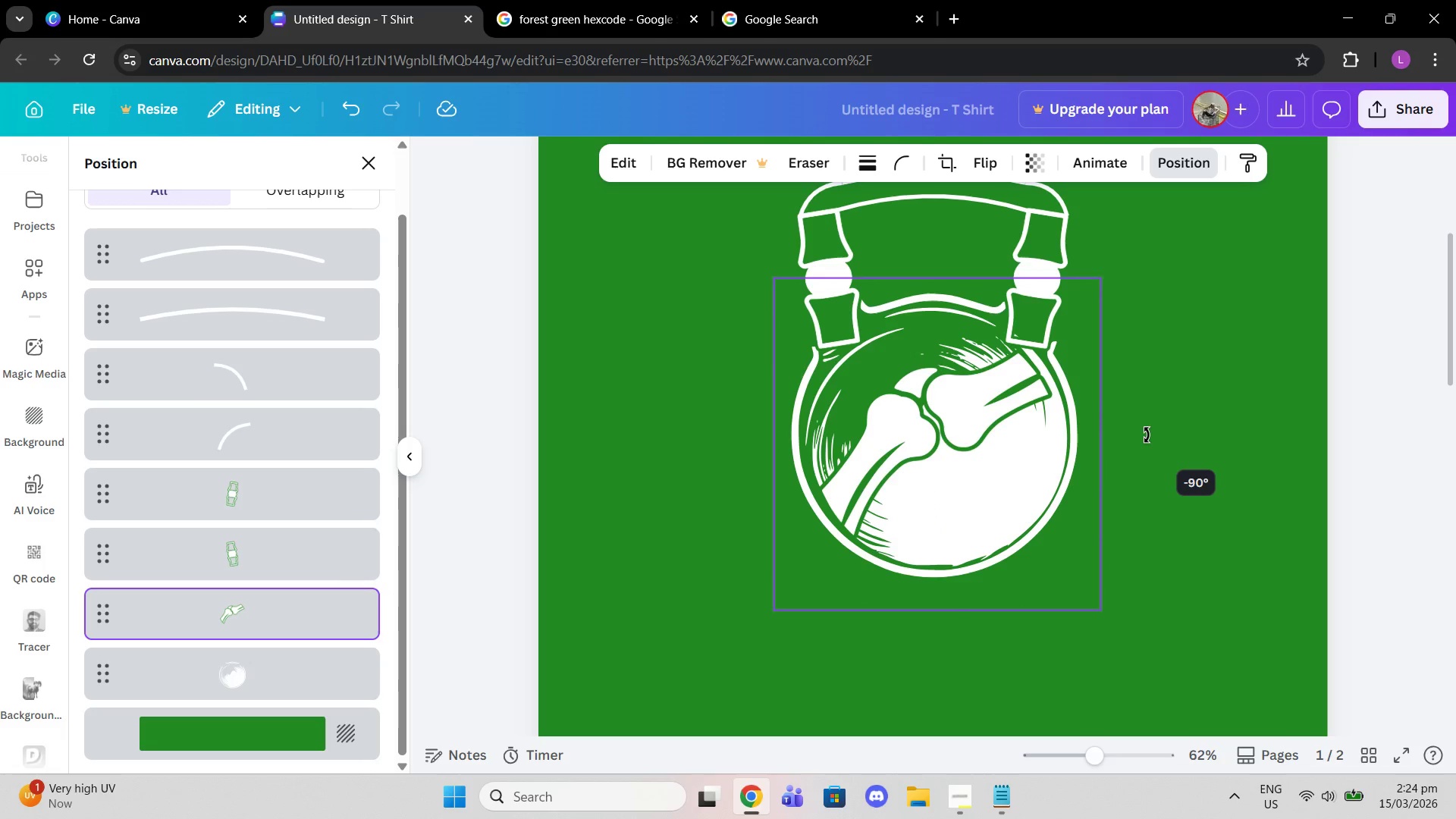 
wait(5.03)
 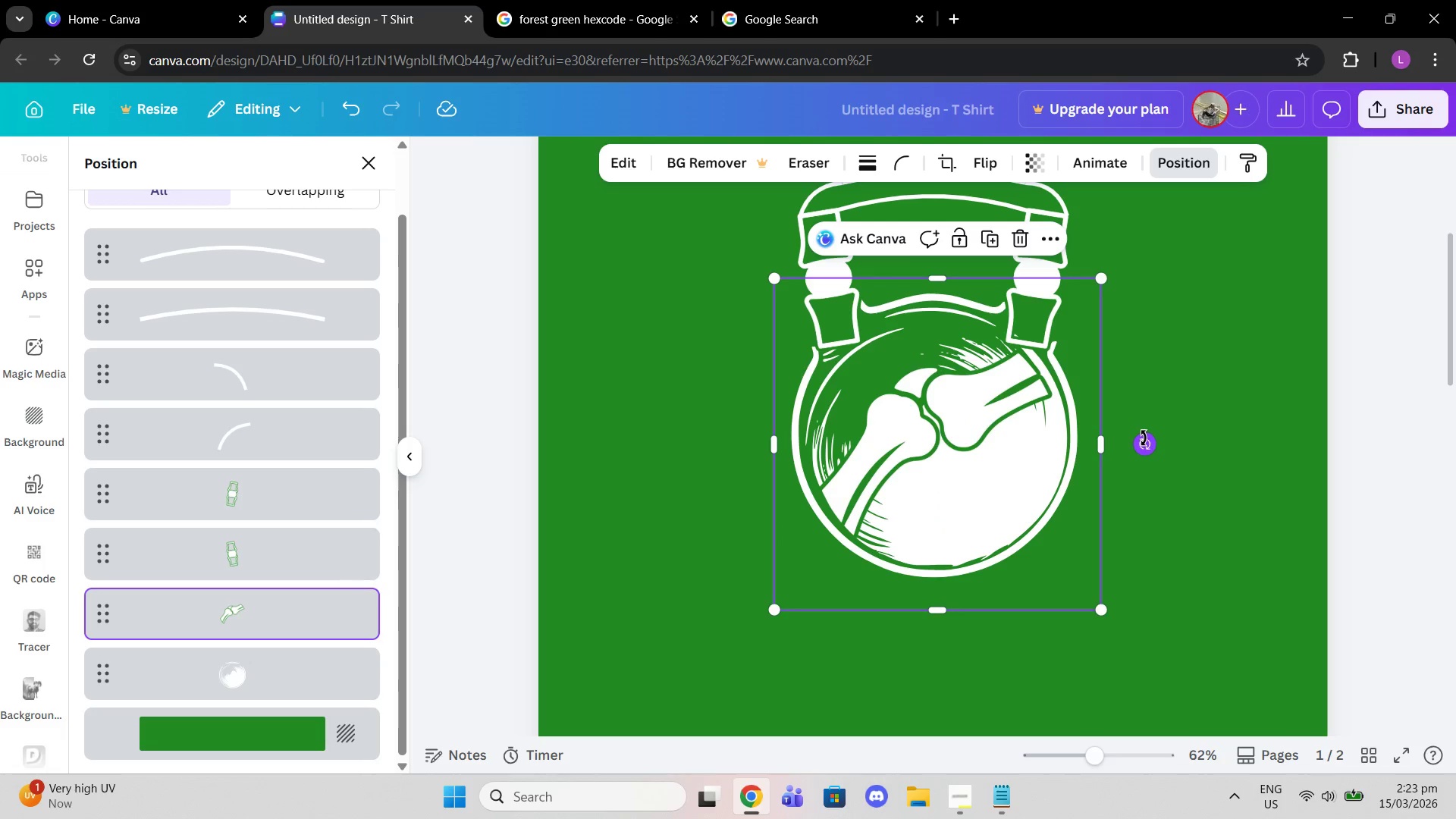 
double_click([1341, 327])
 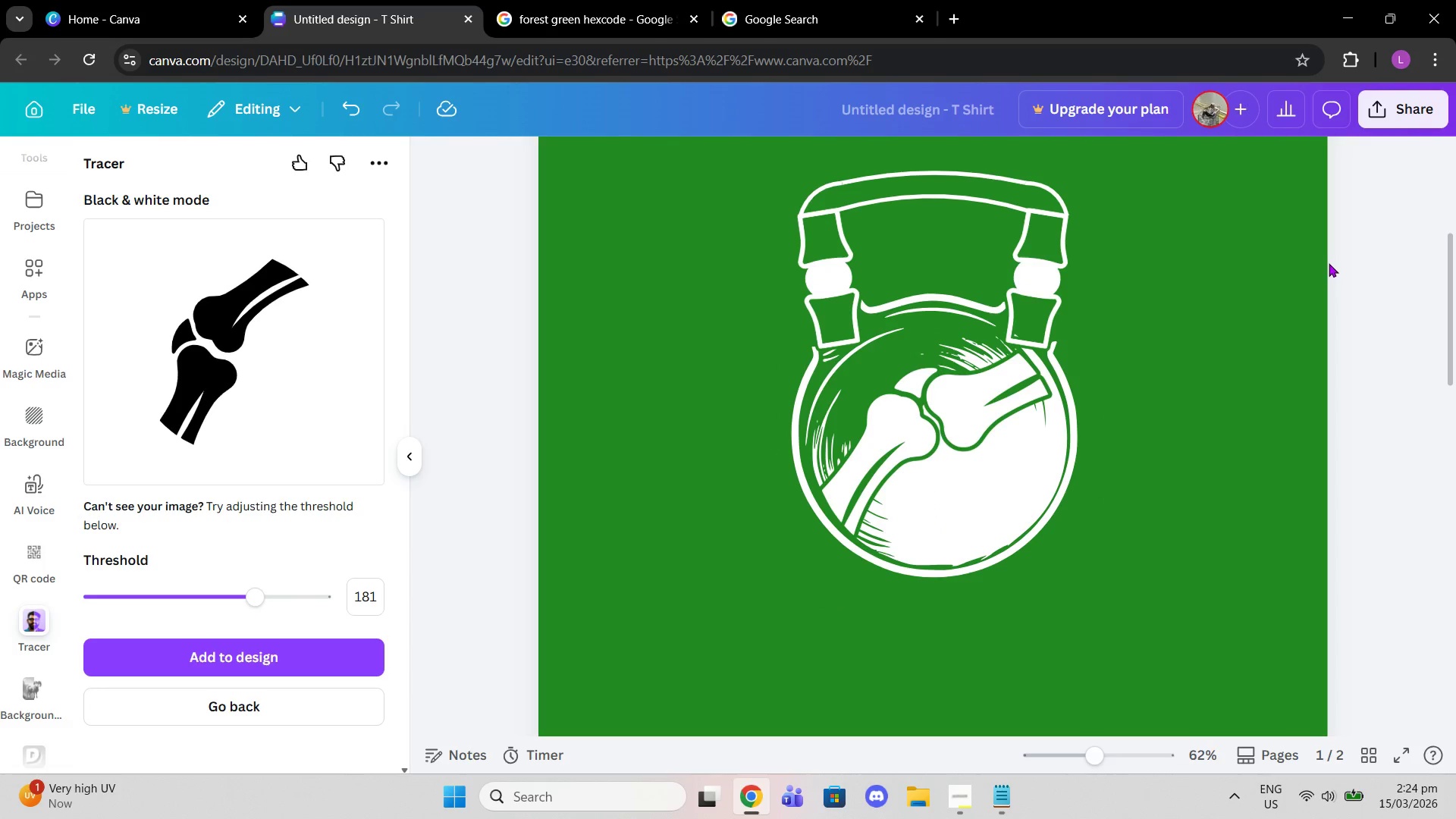 
scroll: coordinate [1322, 275], scroll_direction: up, amount: 1.0
 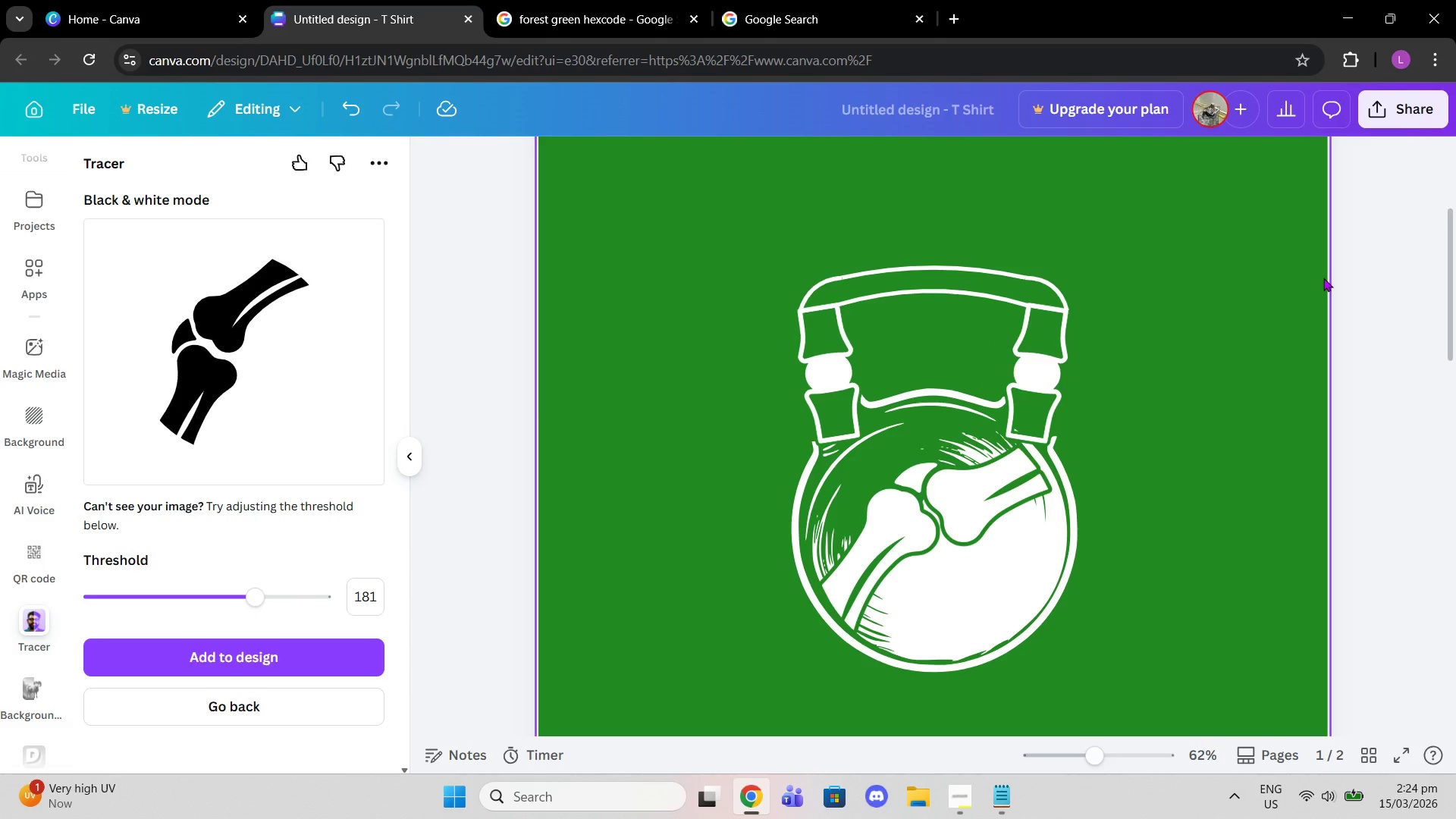 
scroll: coordinate [1323, 278], scroll_direction: down, amount: 2.0
 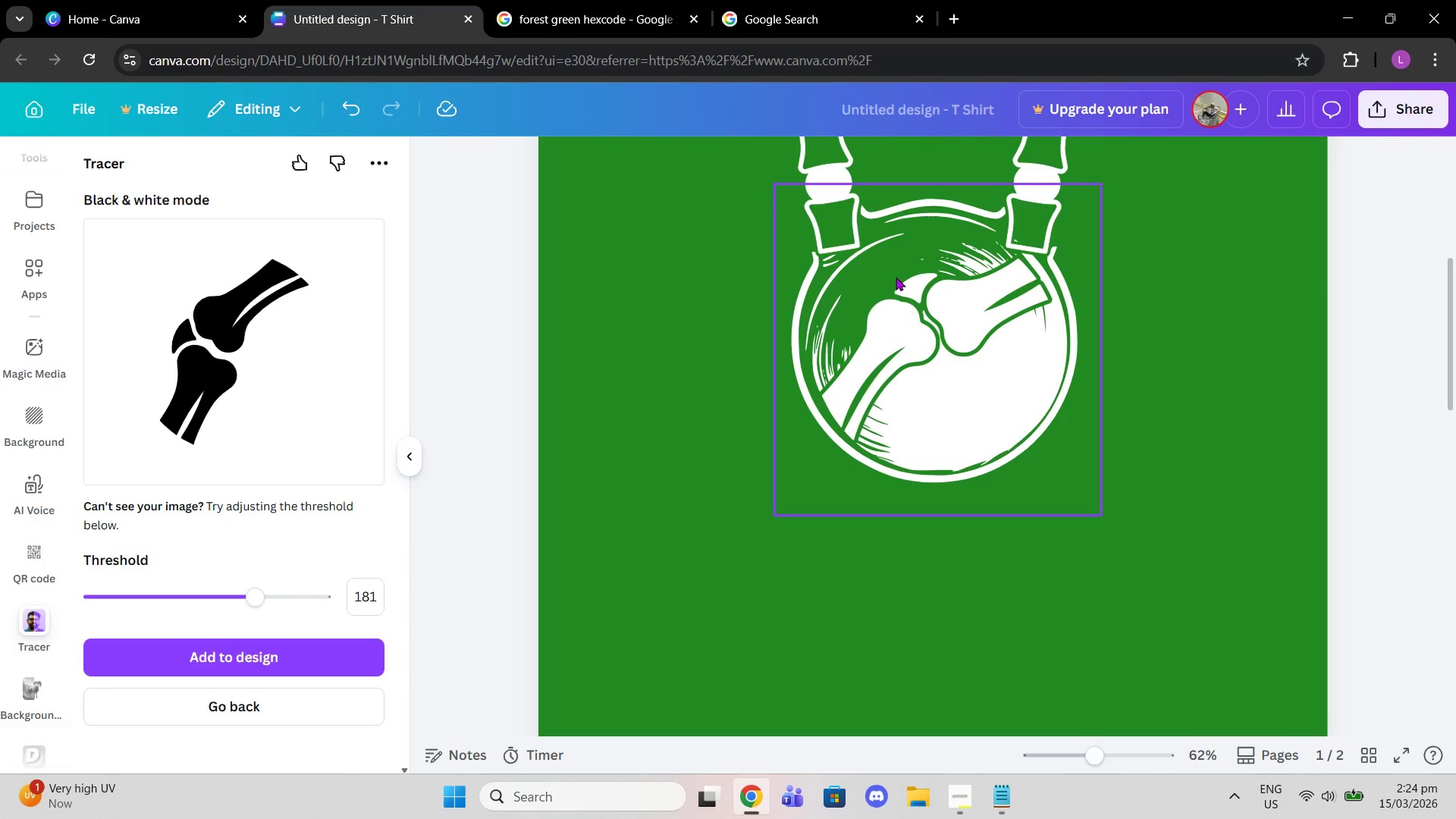 
left_click([859, 293])
 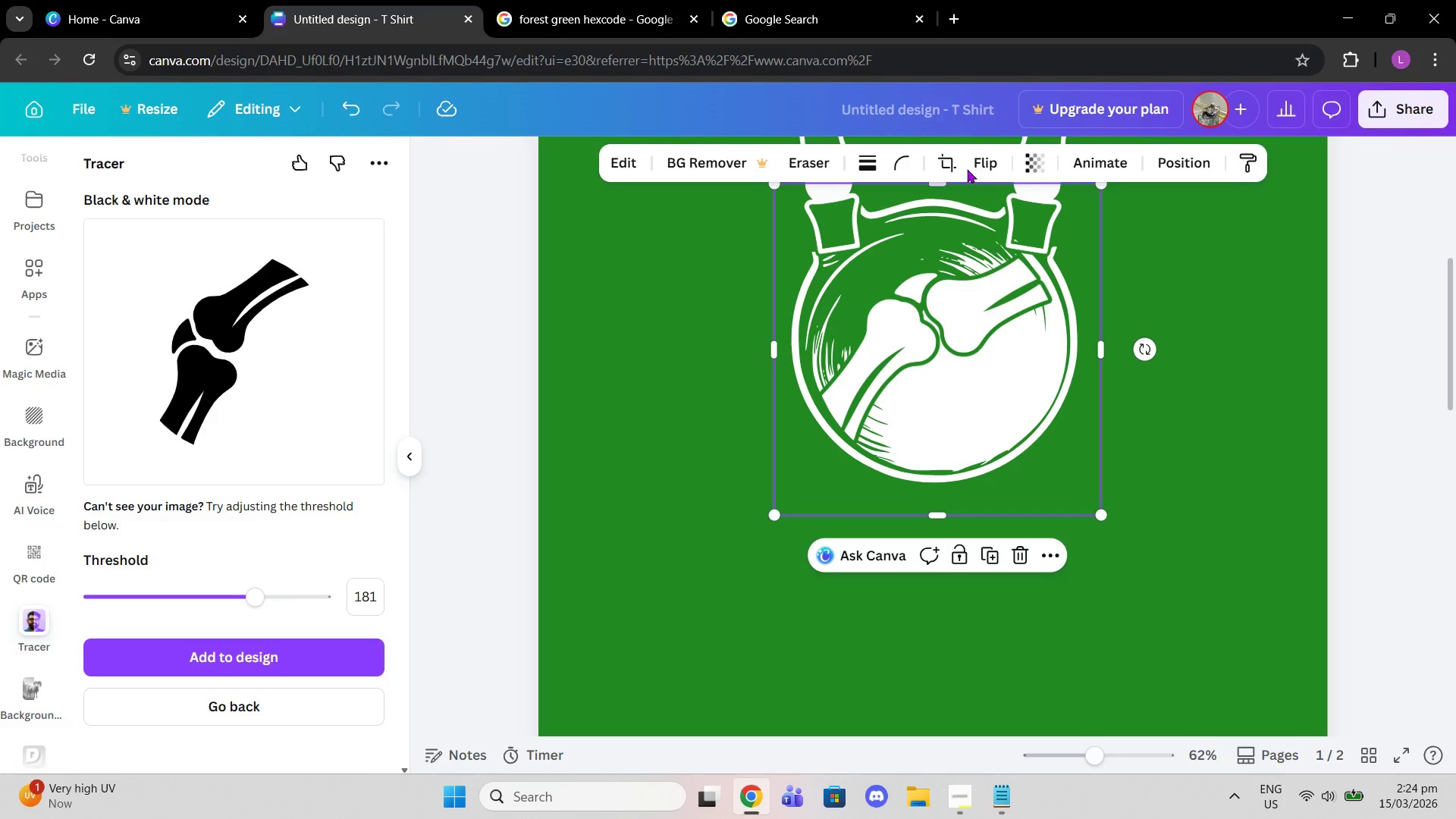 
left_click([988, 153])
 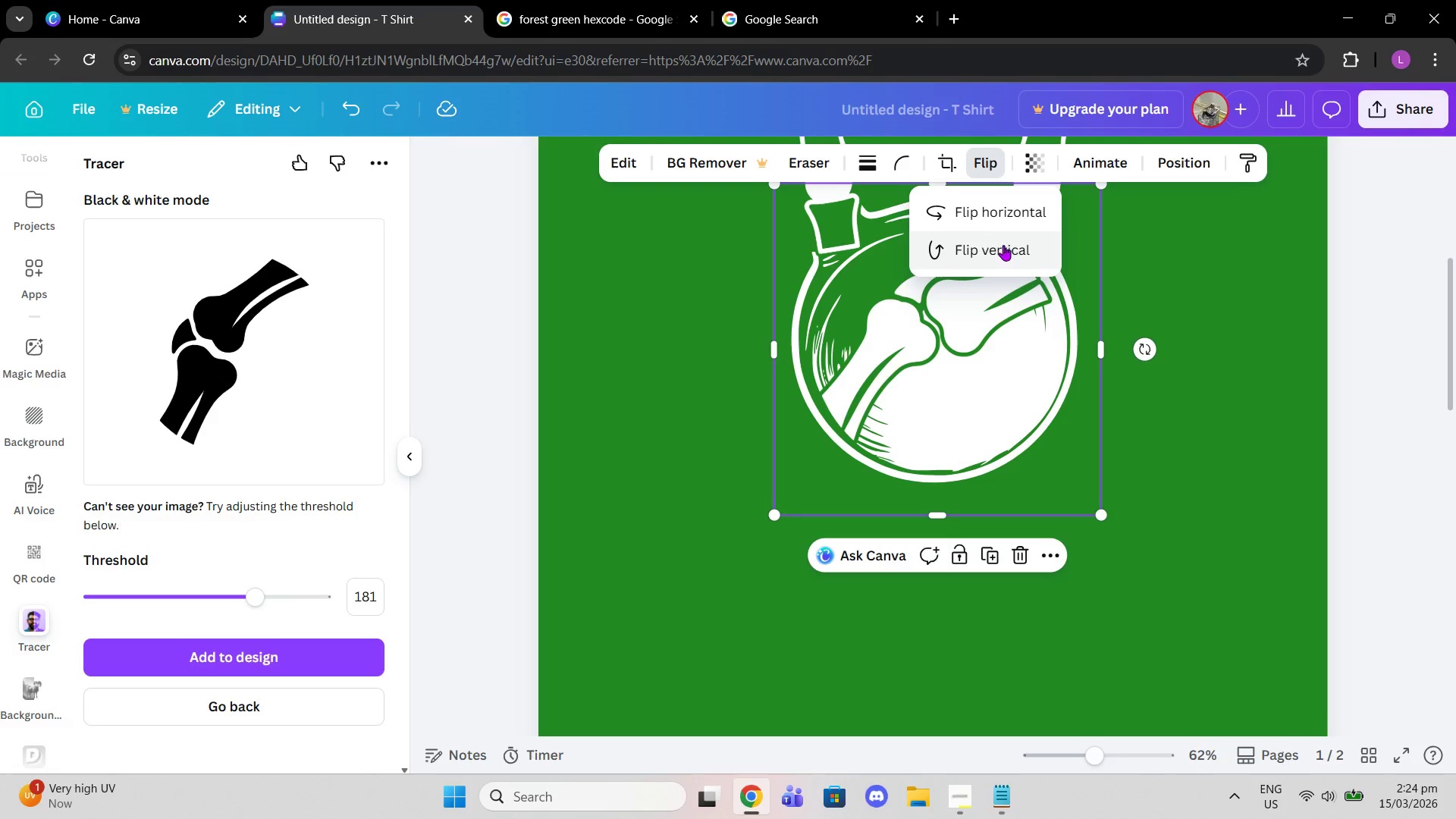 
left_click([1007, 211])
 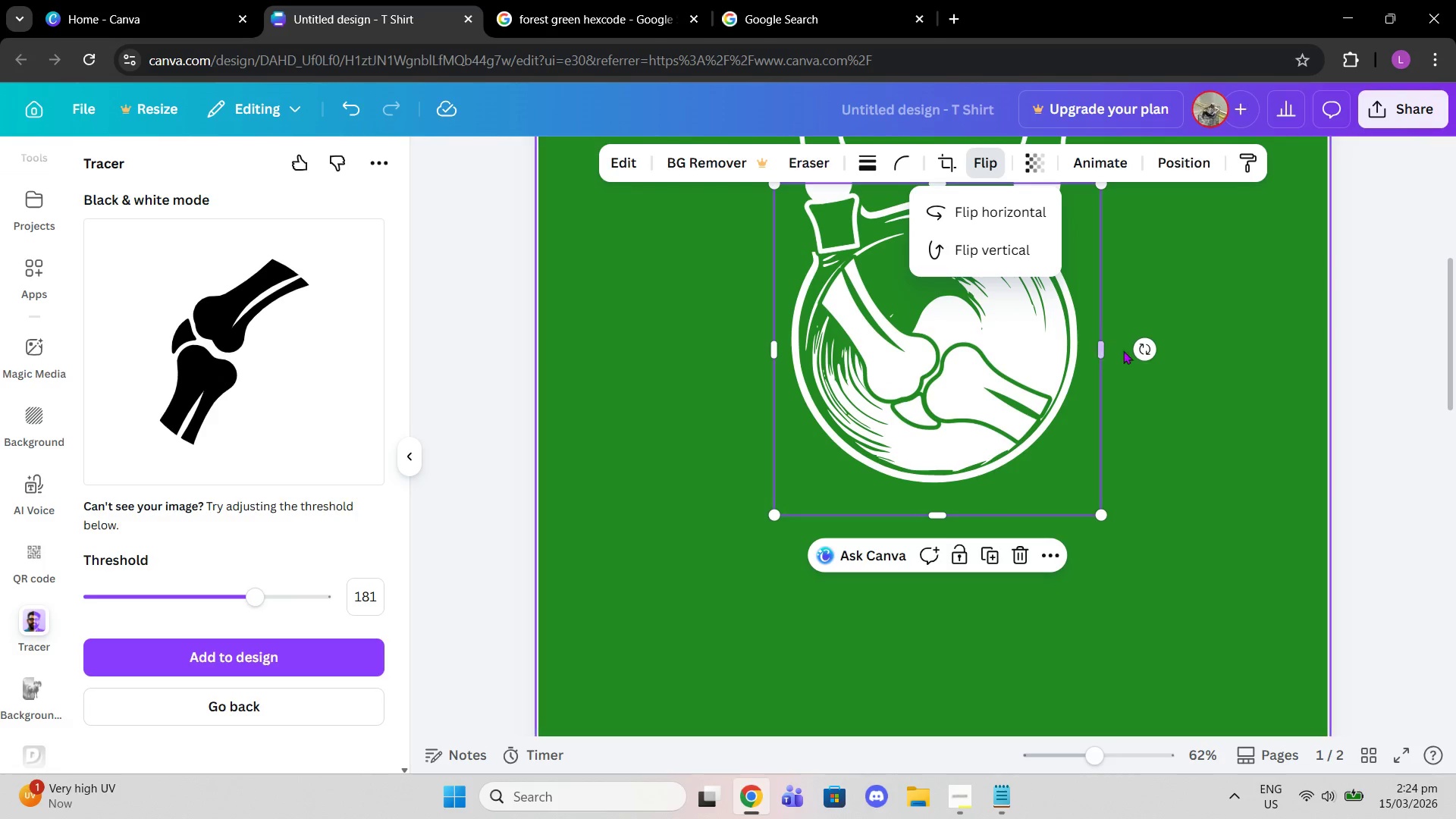 
left_click([1211, 259])
 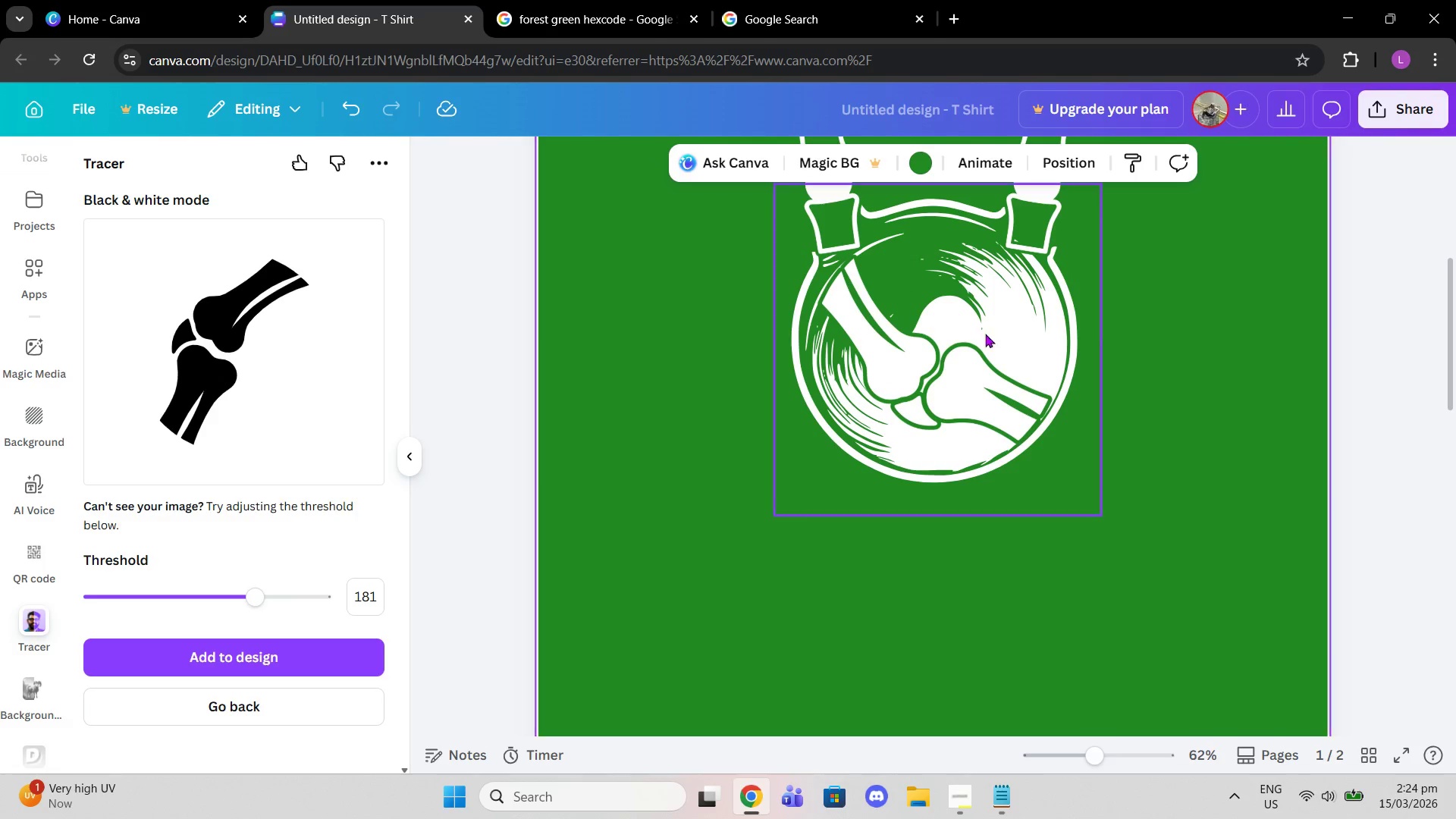 
left_click([941, 341])
 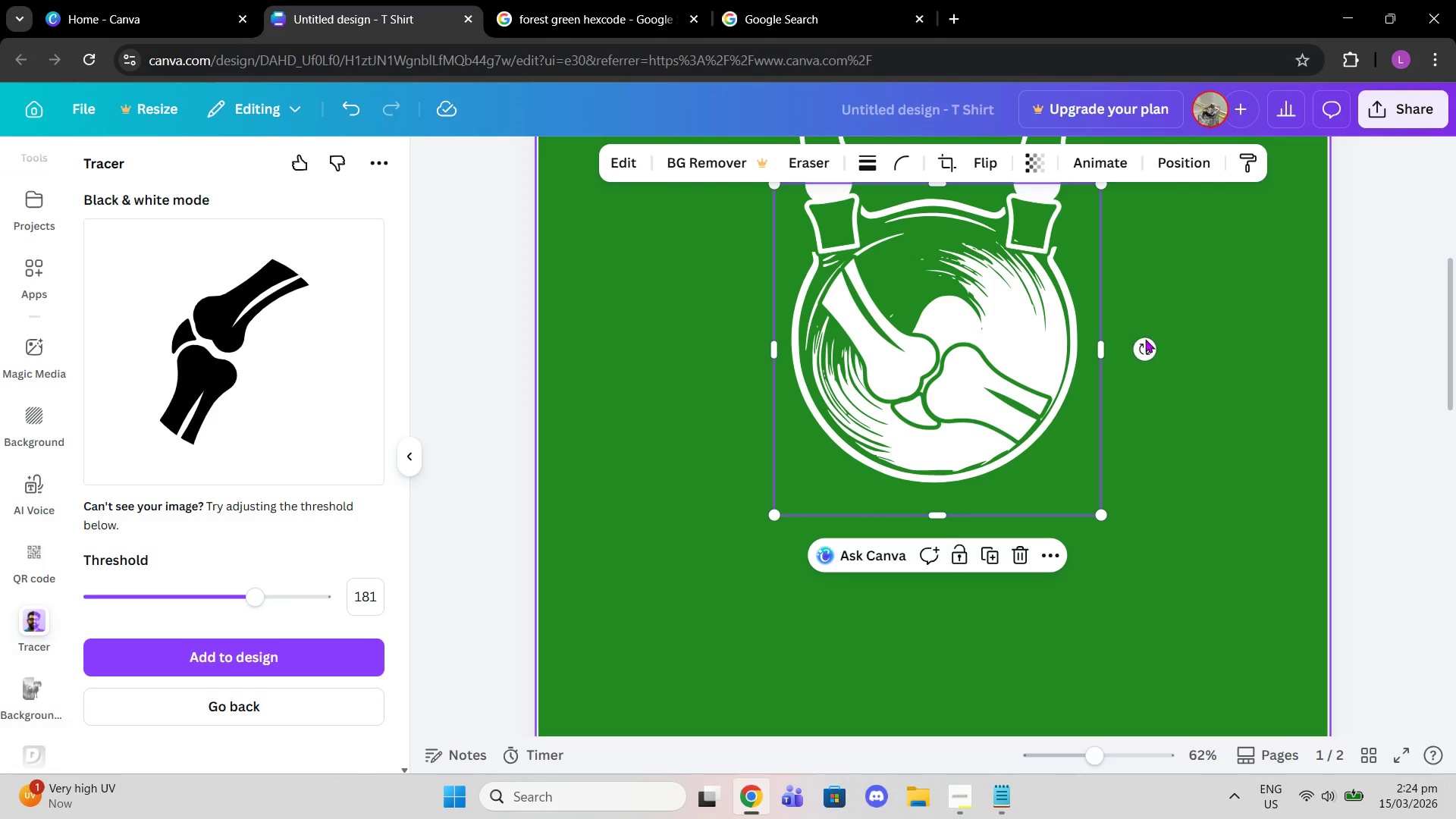 
left_click_drag(start_coordinate=[1147, 346], to_coordinate=[973, 258])
 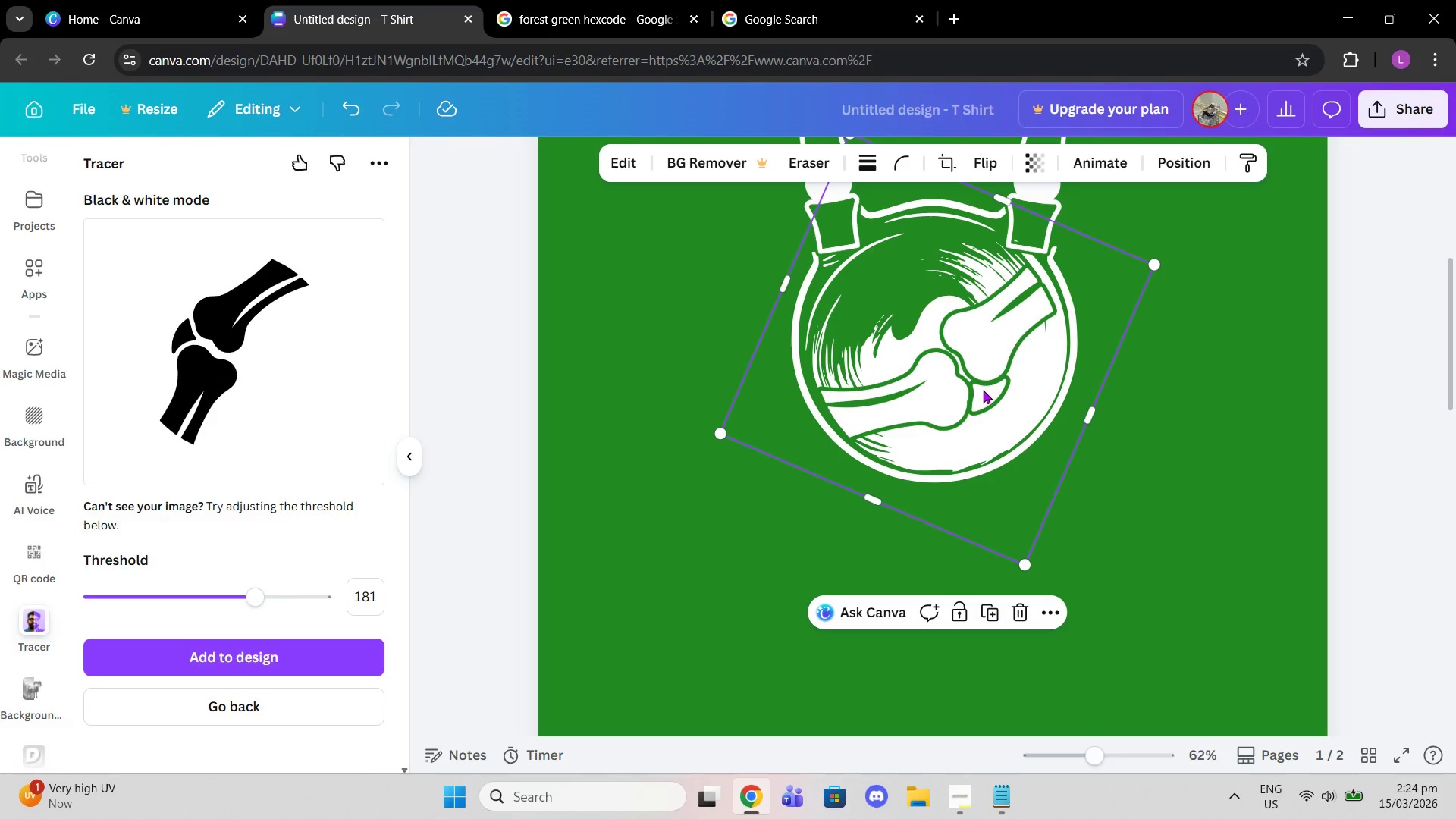 
left_click_drag(start_coordinate=[984, 390], to_coordinate=[978, 370])
 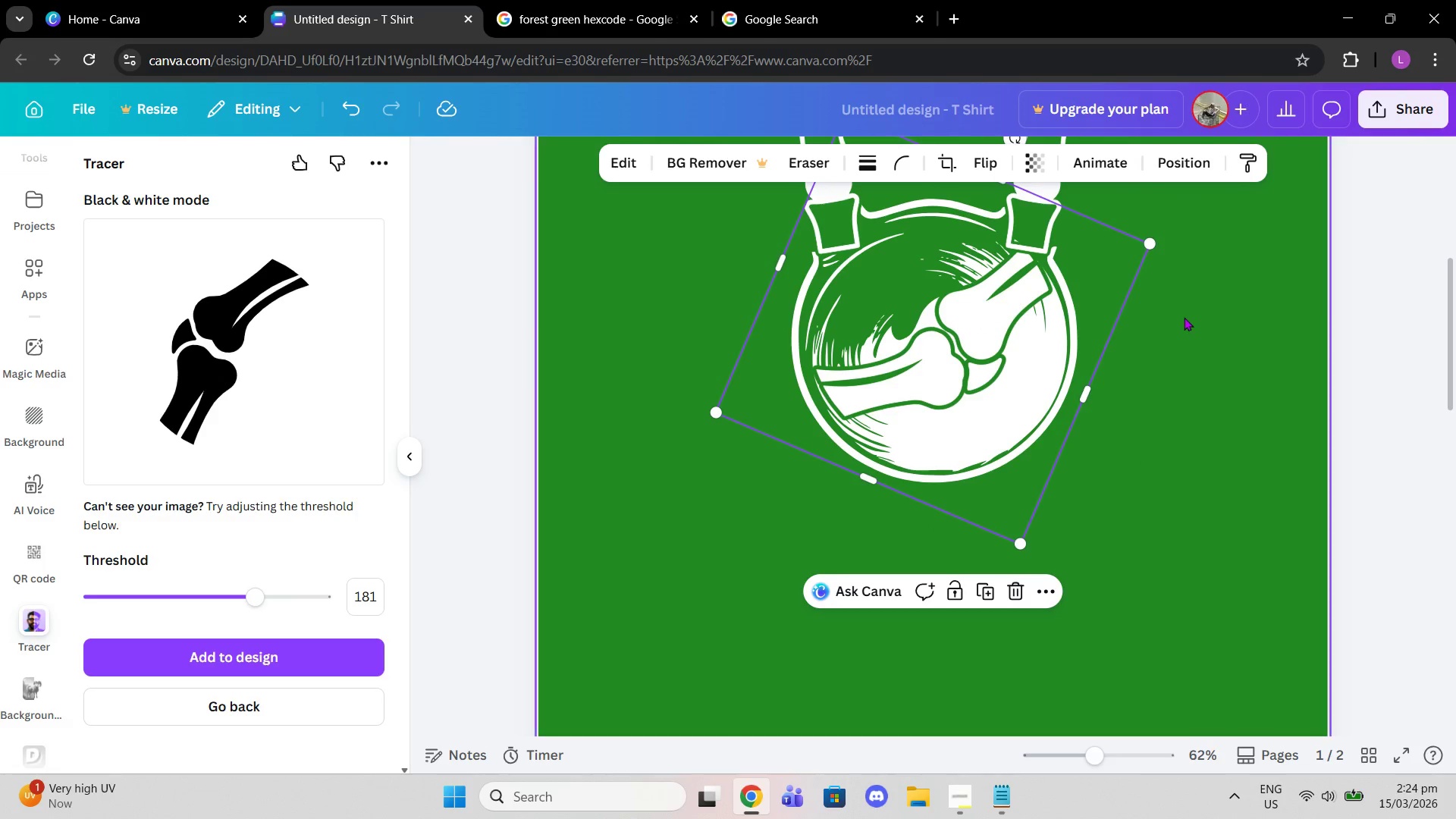 
double_click([1185, 323])
 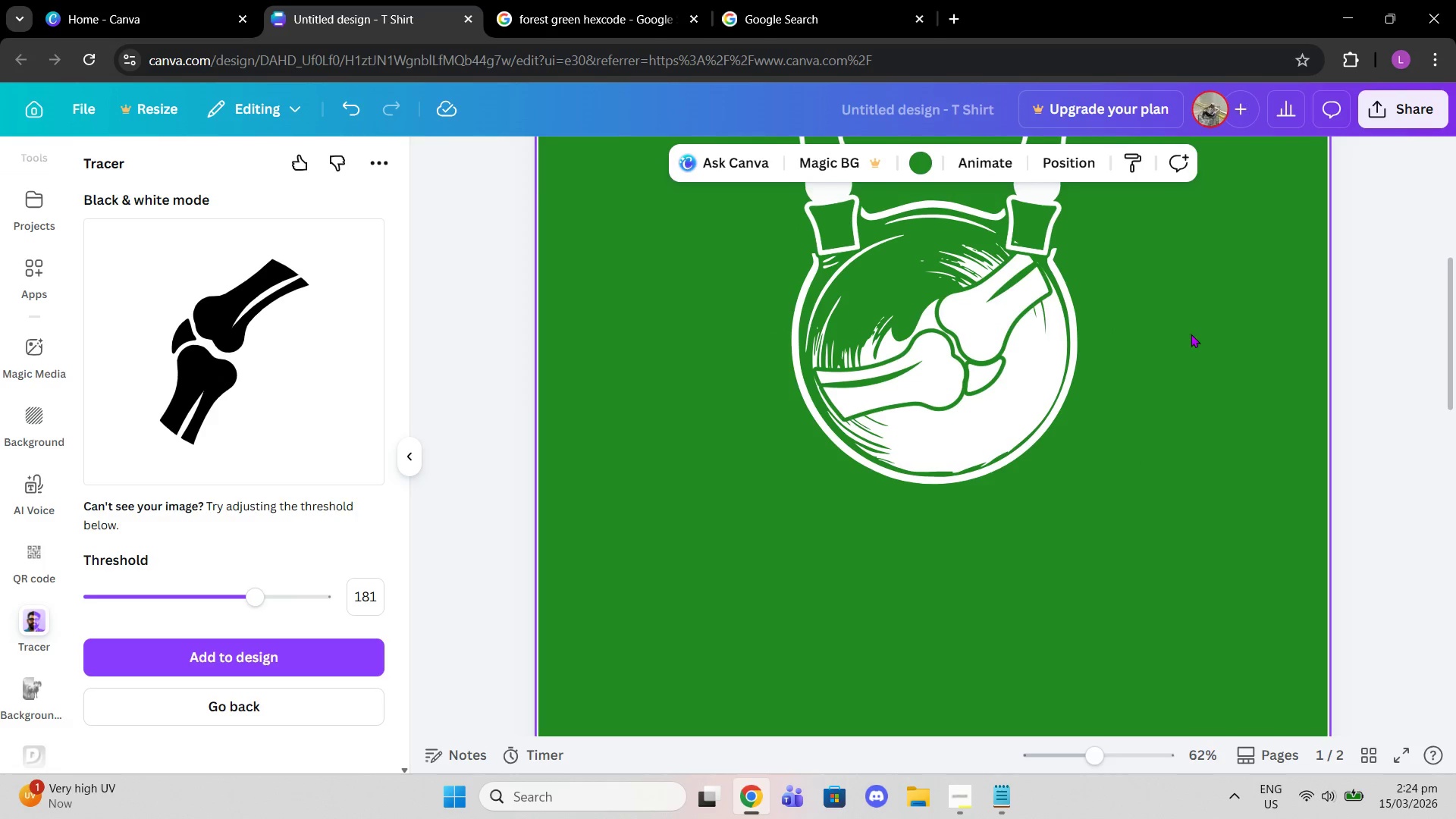 
scroll: coordinate [1191, 334], scroll_direction: up, amount: 1.0
 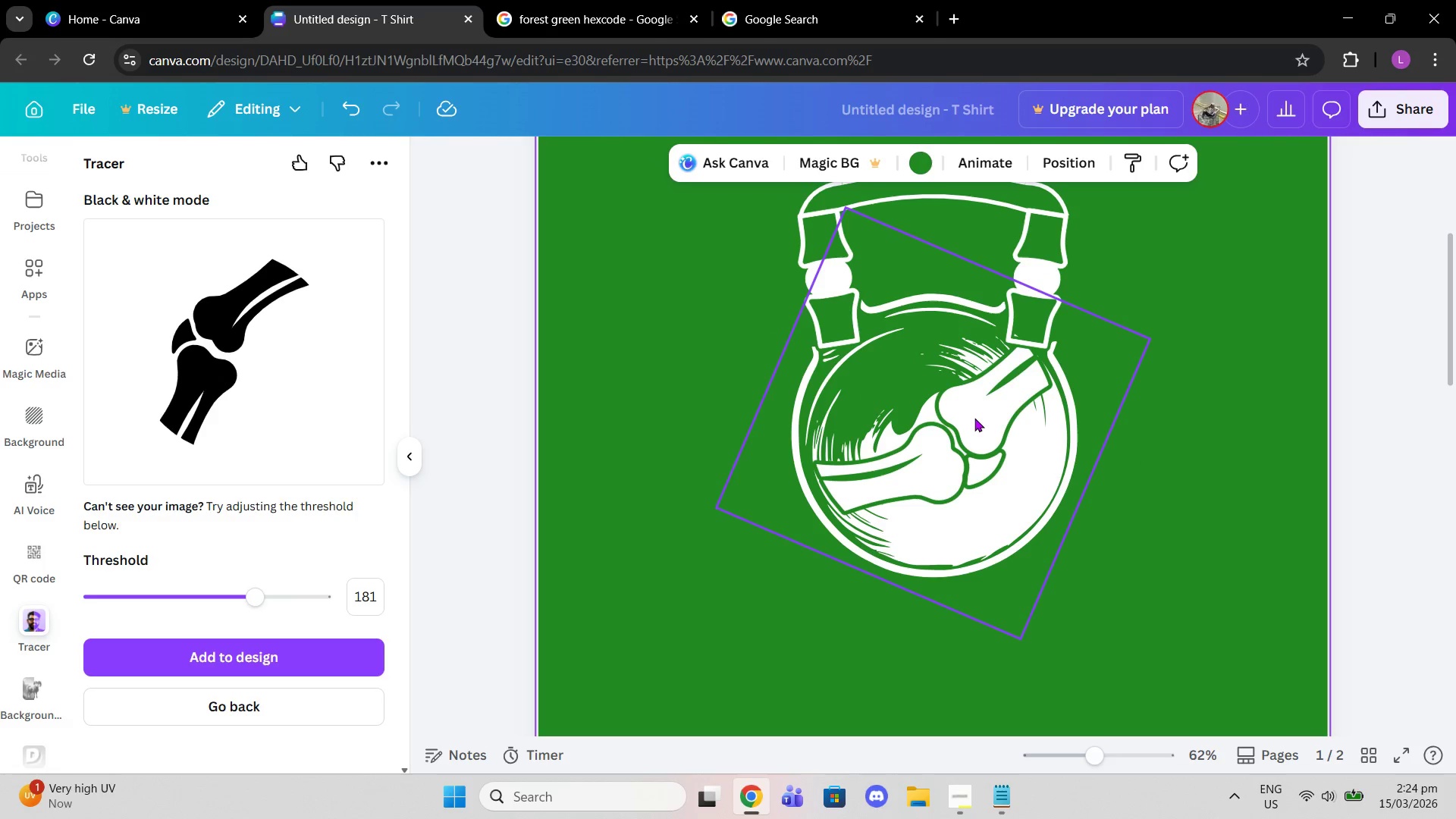 
left_click([965, 419])
 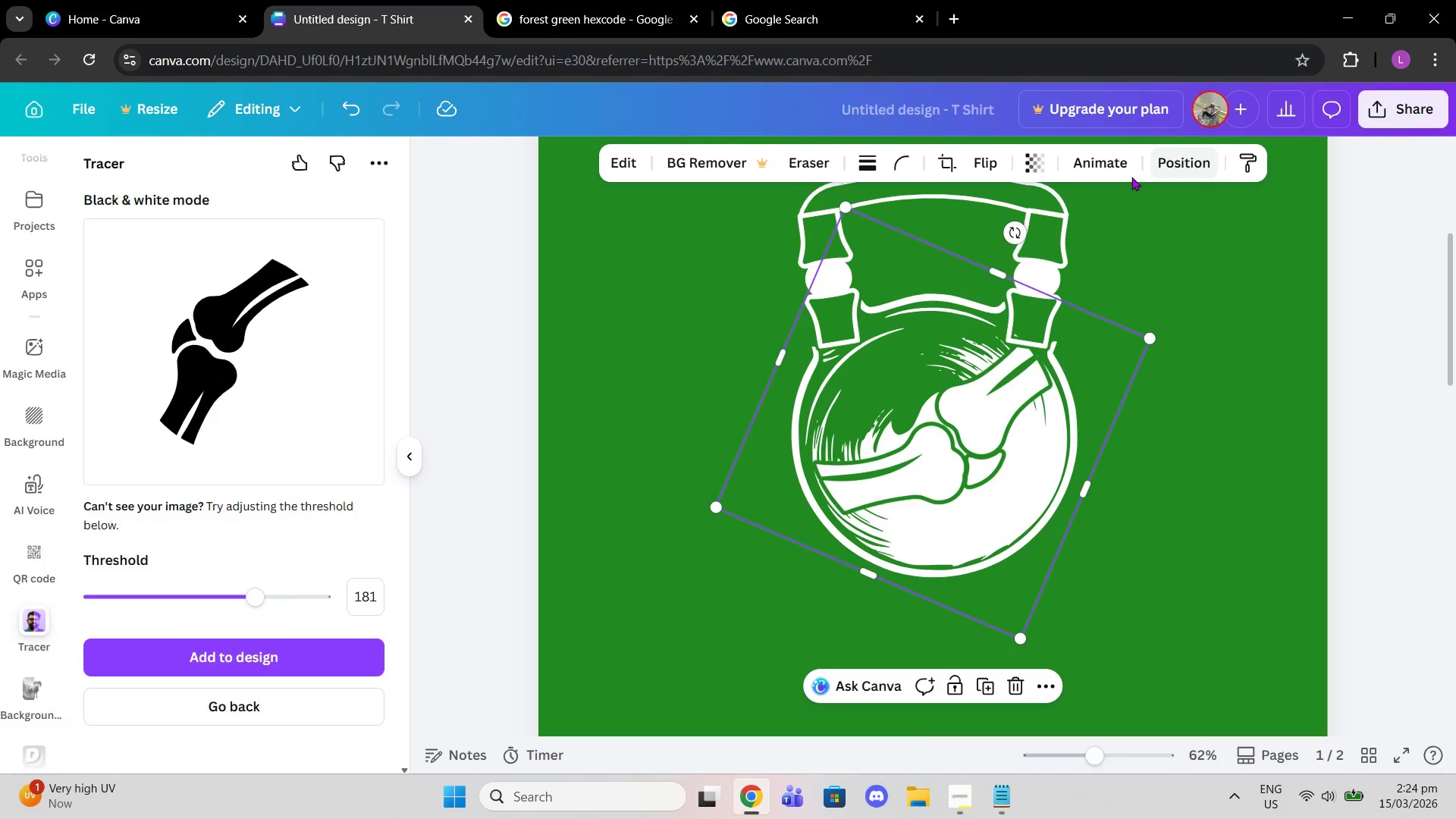 
left_click([984, 168])
 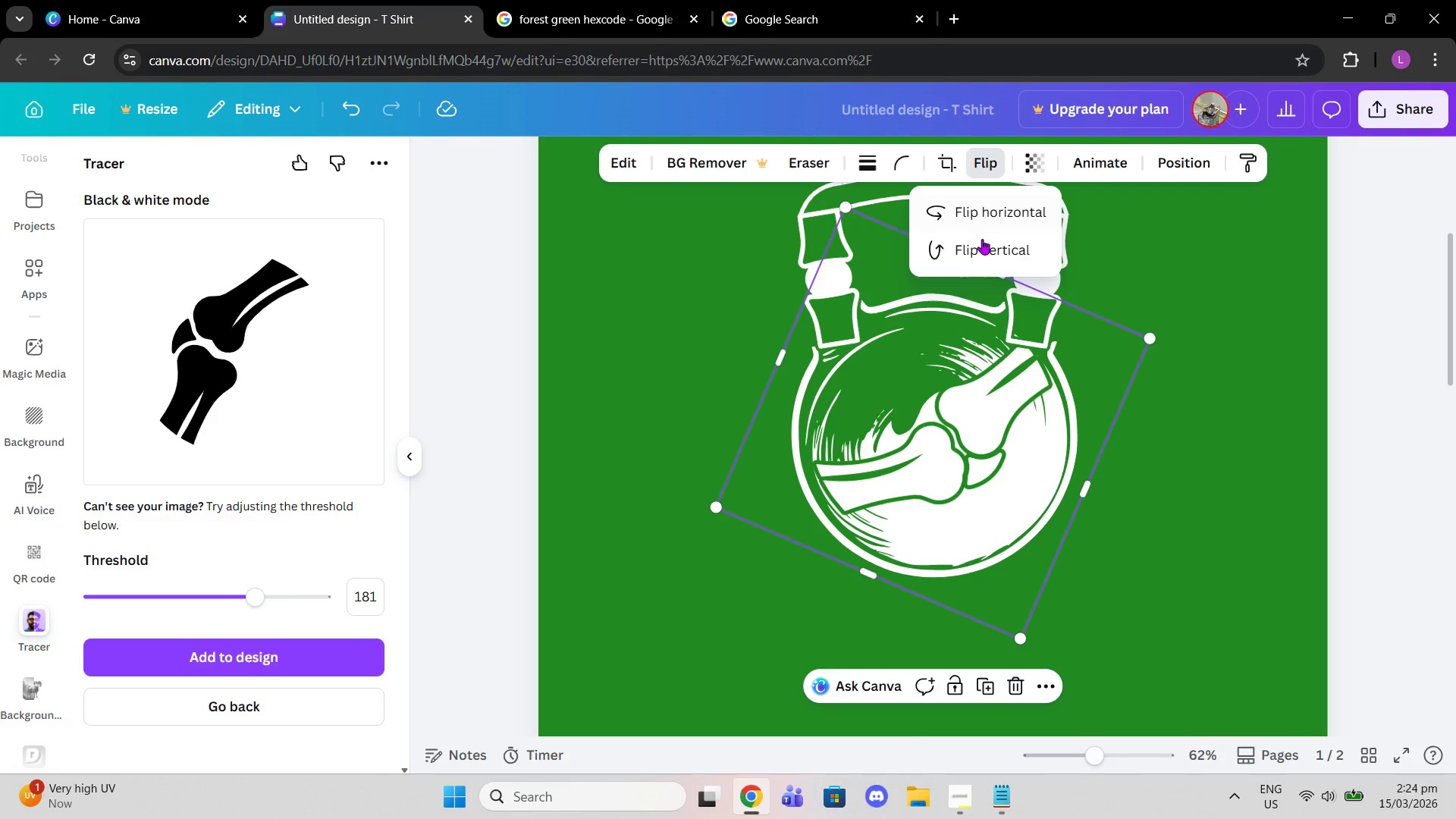 
left_click([984, 243])
 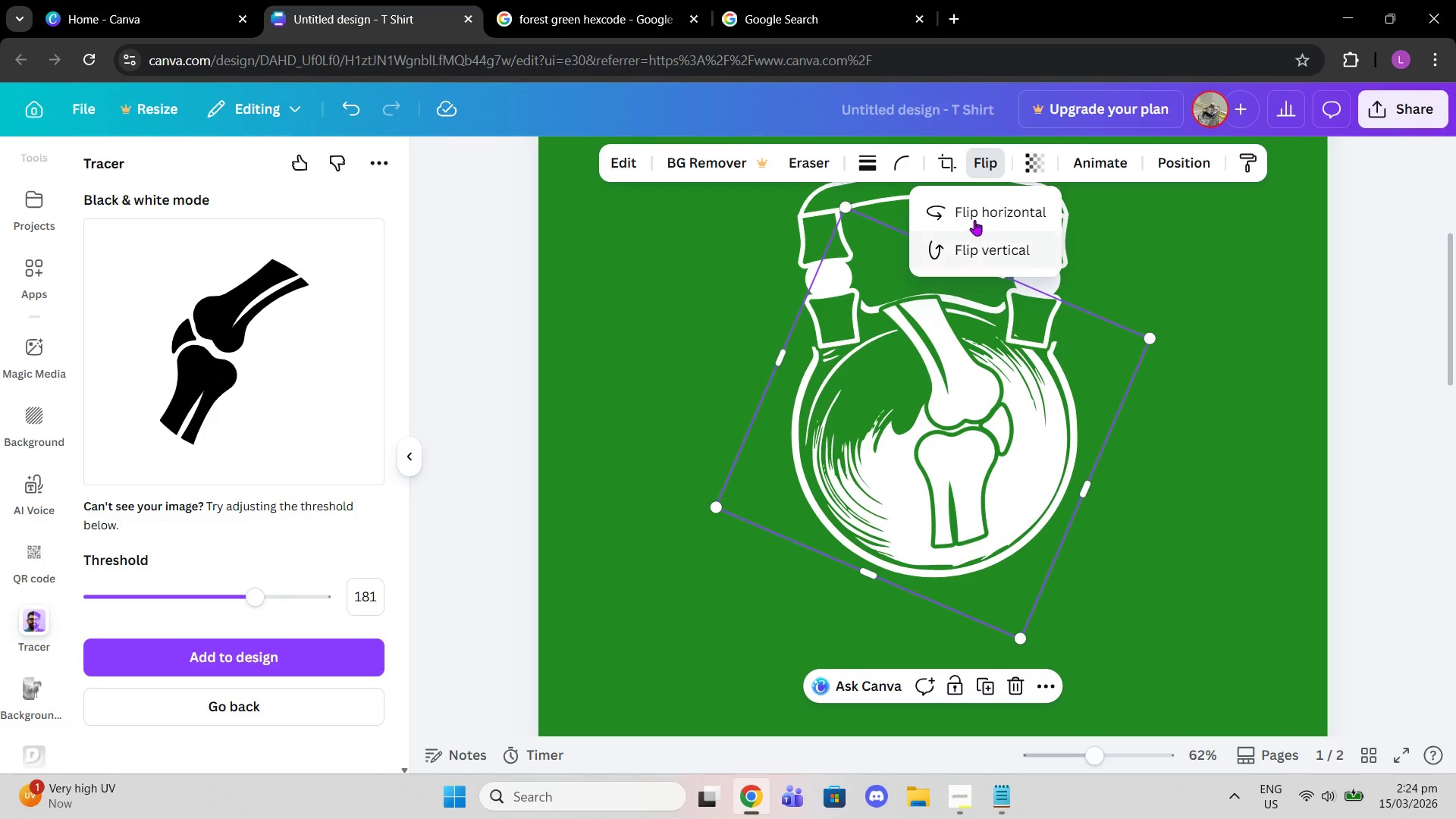 
left_click([982, 212])
 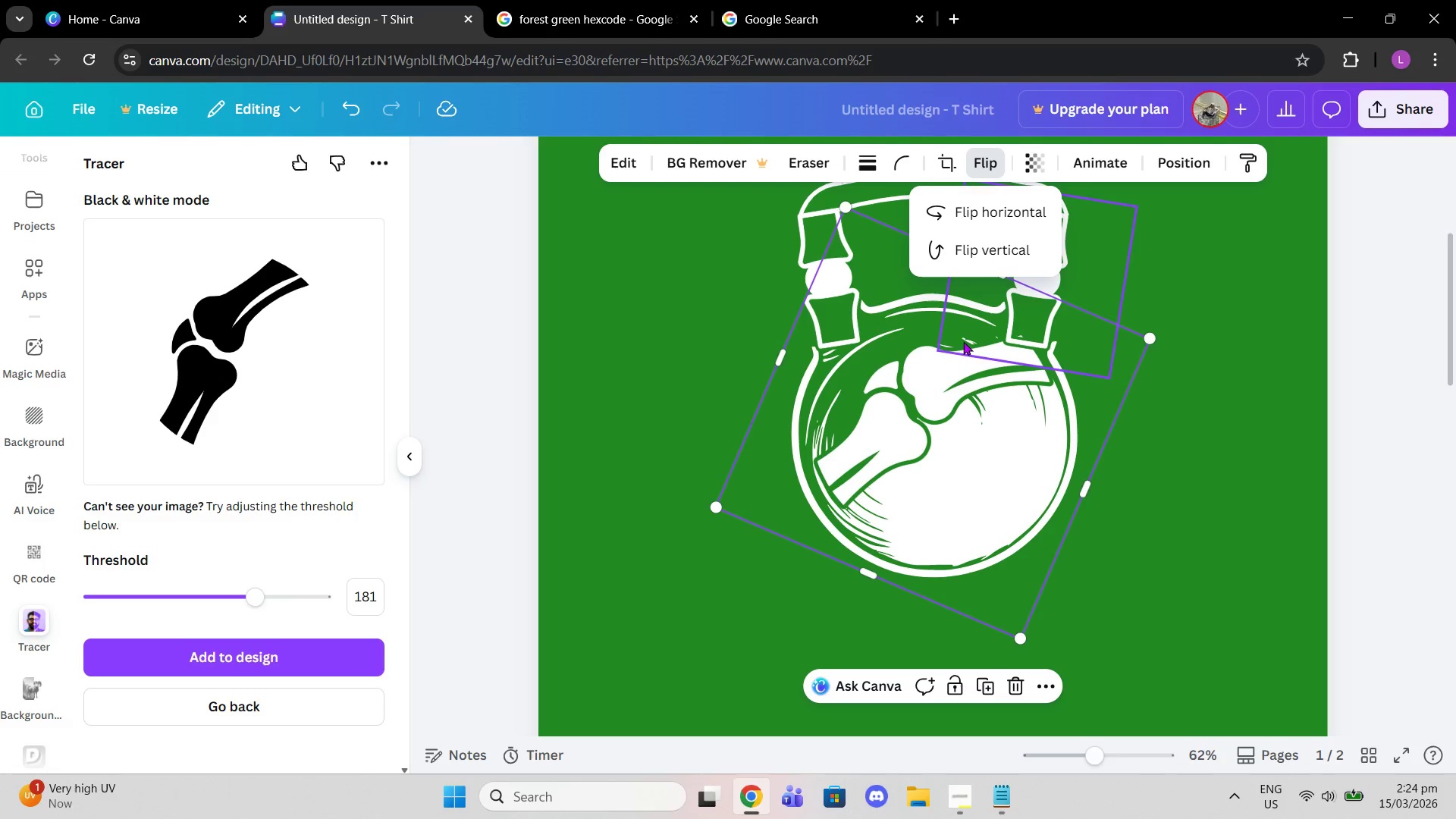 
left_click_drag(start_coordinate=[957, 400], to_coordinate=[965, 416])
 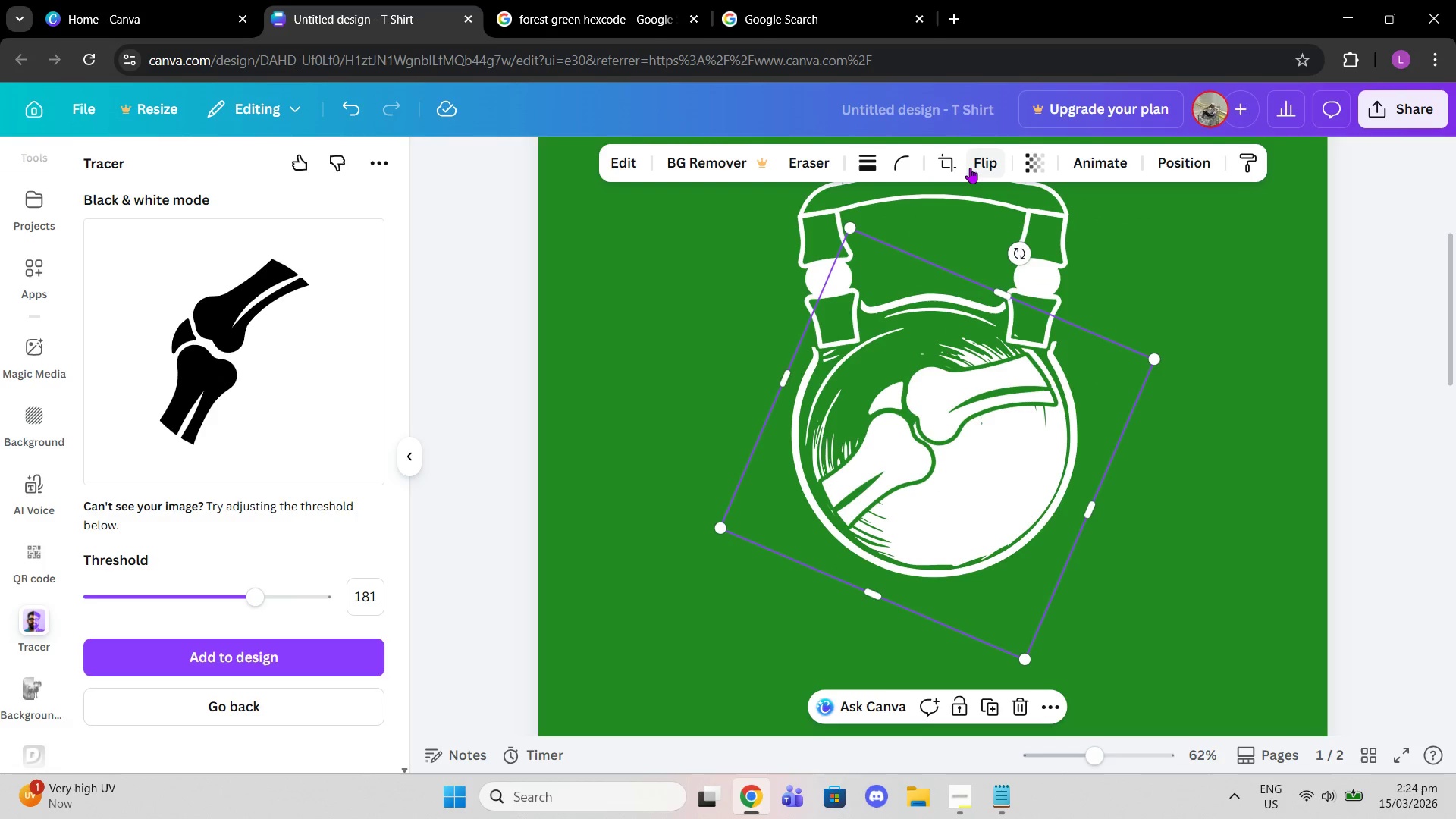 
left_click([970, 168])
 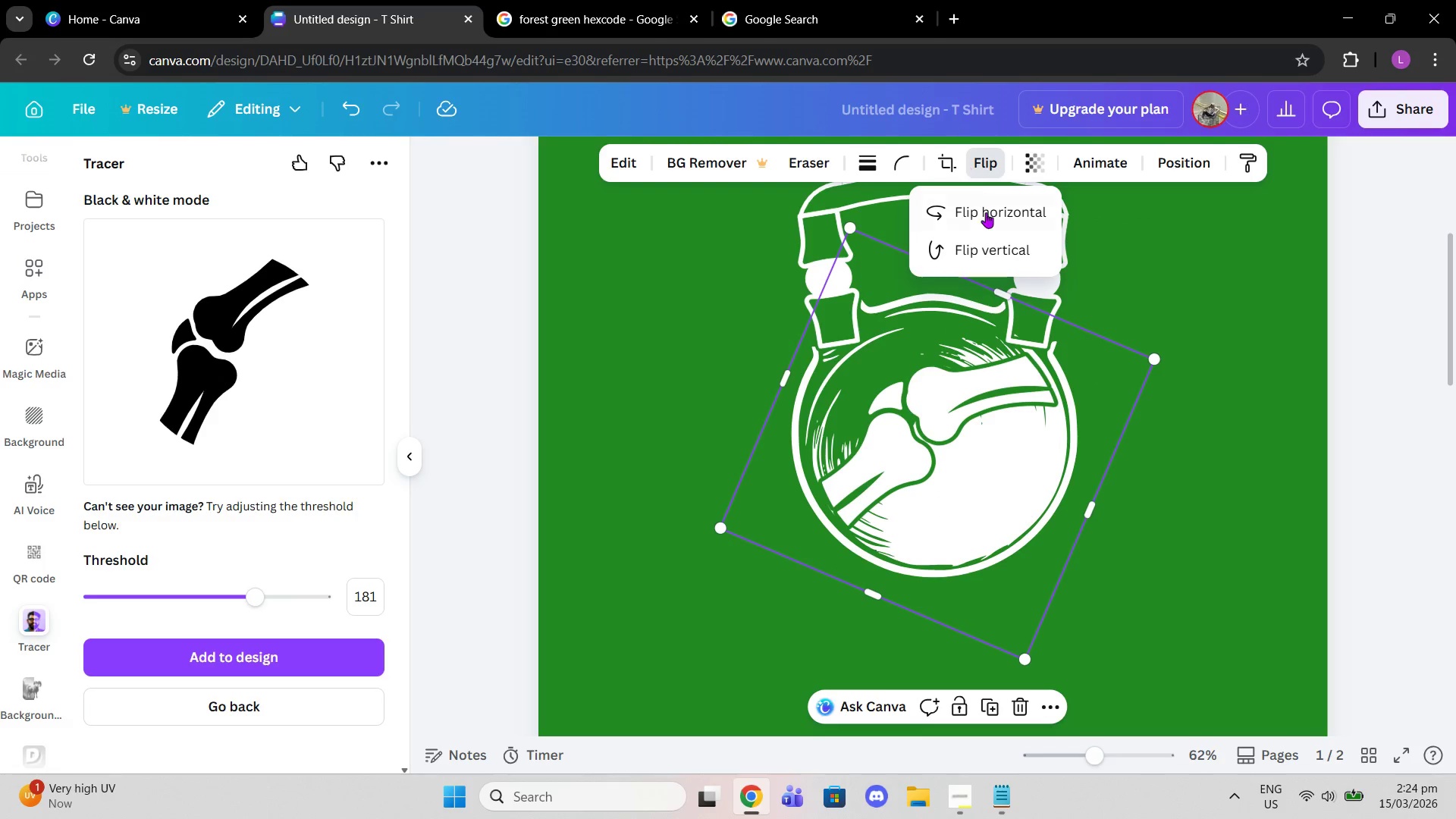 
left_click([986, 214])
 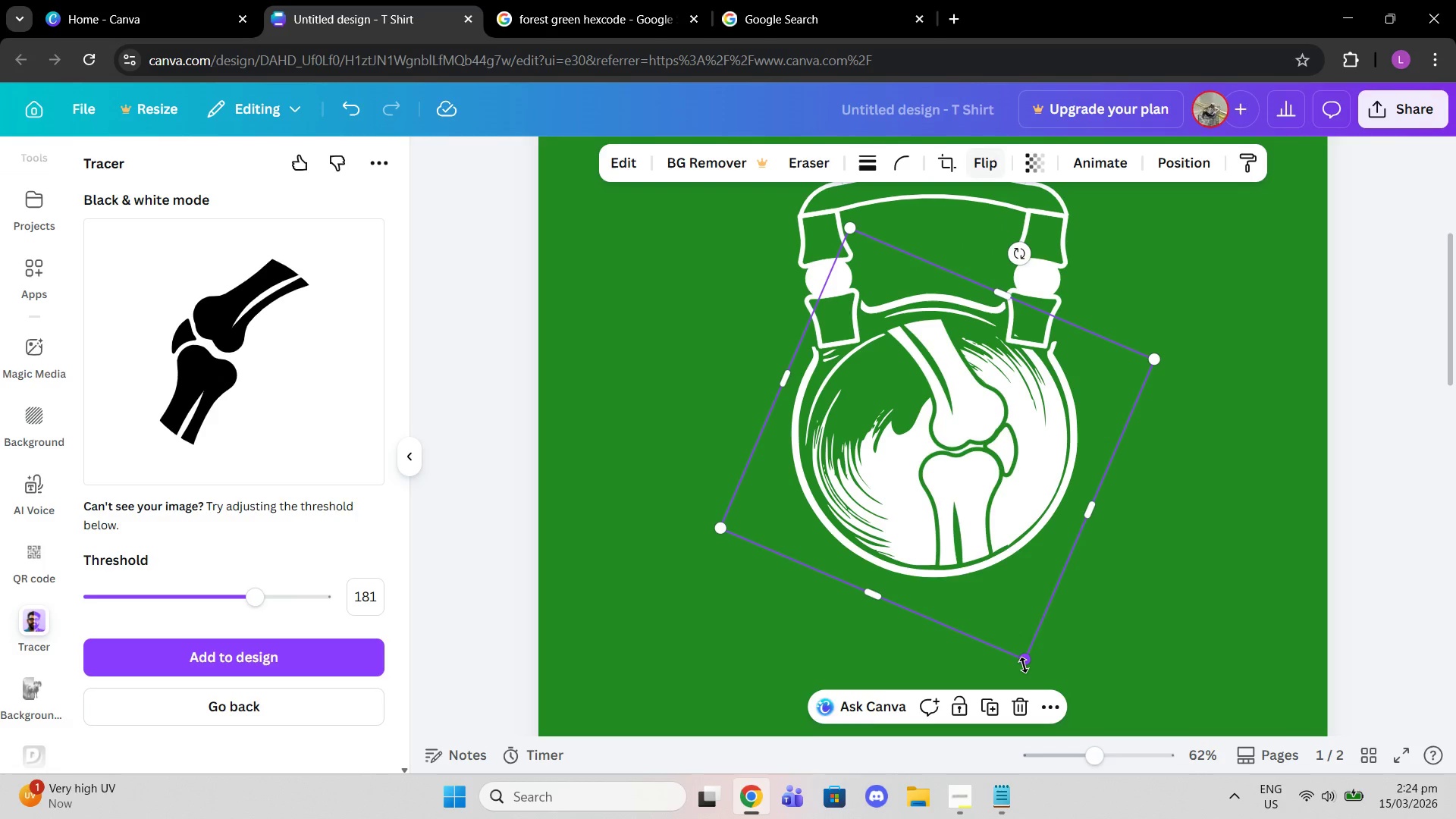 
left_click([1024, 665])
 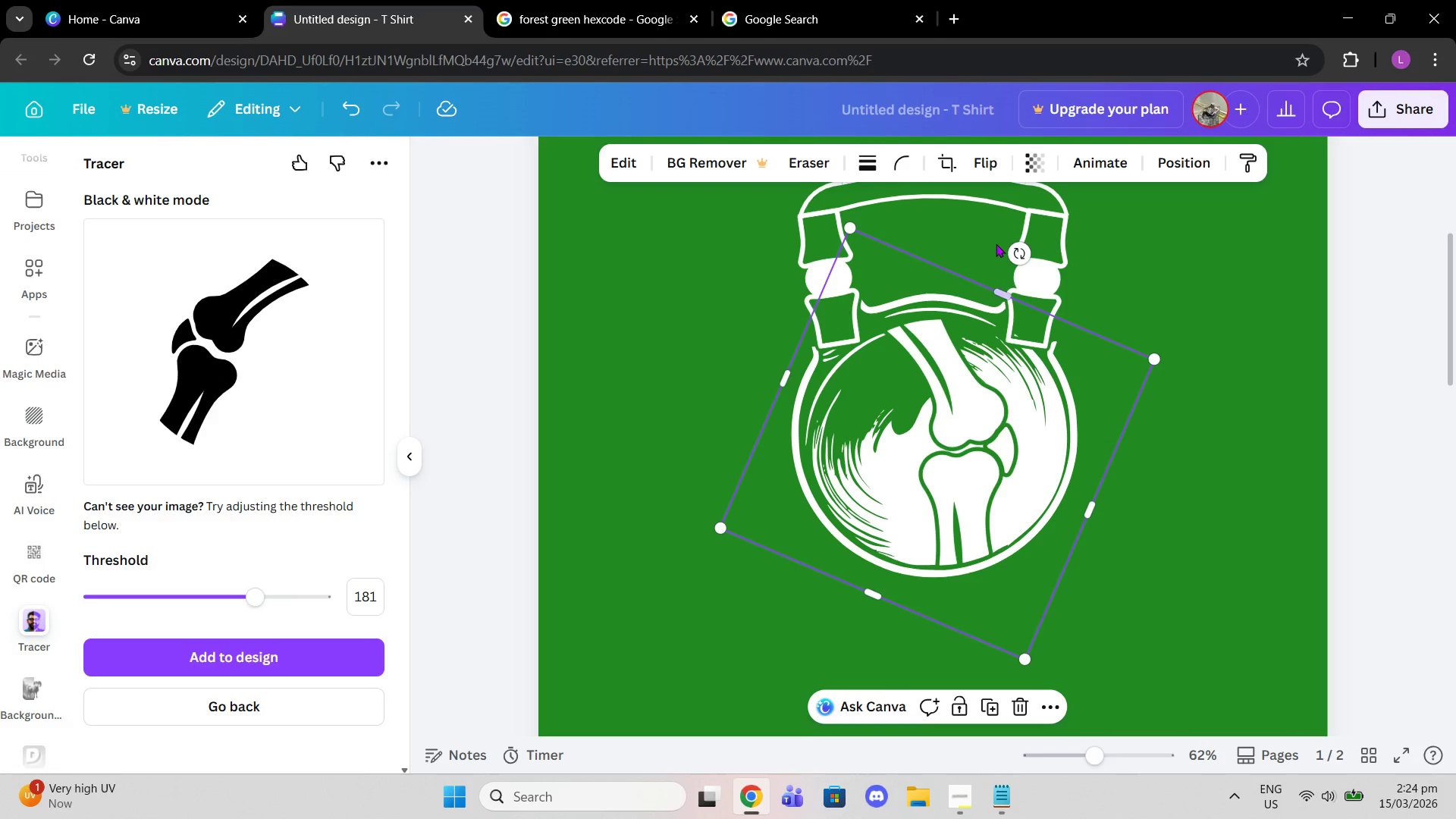 
left_click_drag(start_coordinate=[1021, 255], to_coordinate=[957, 206])
 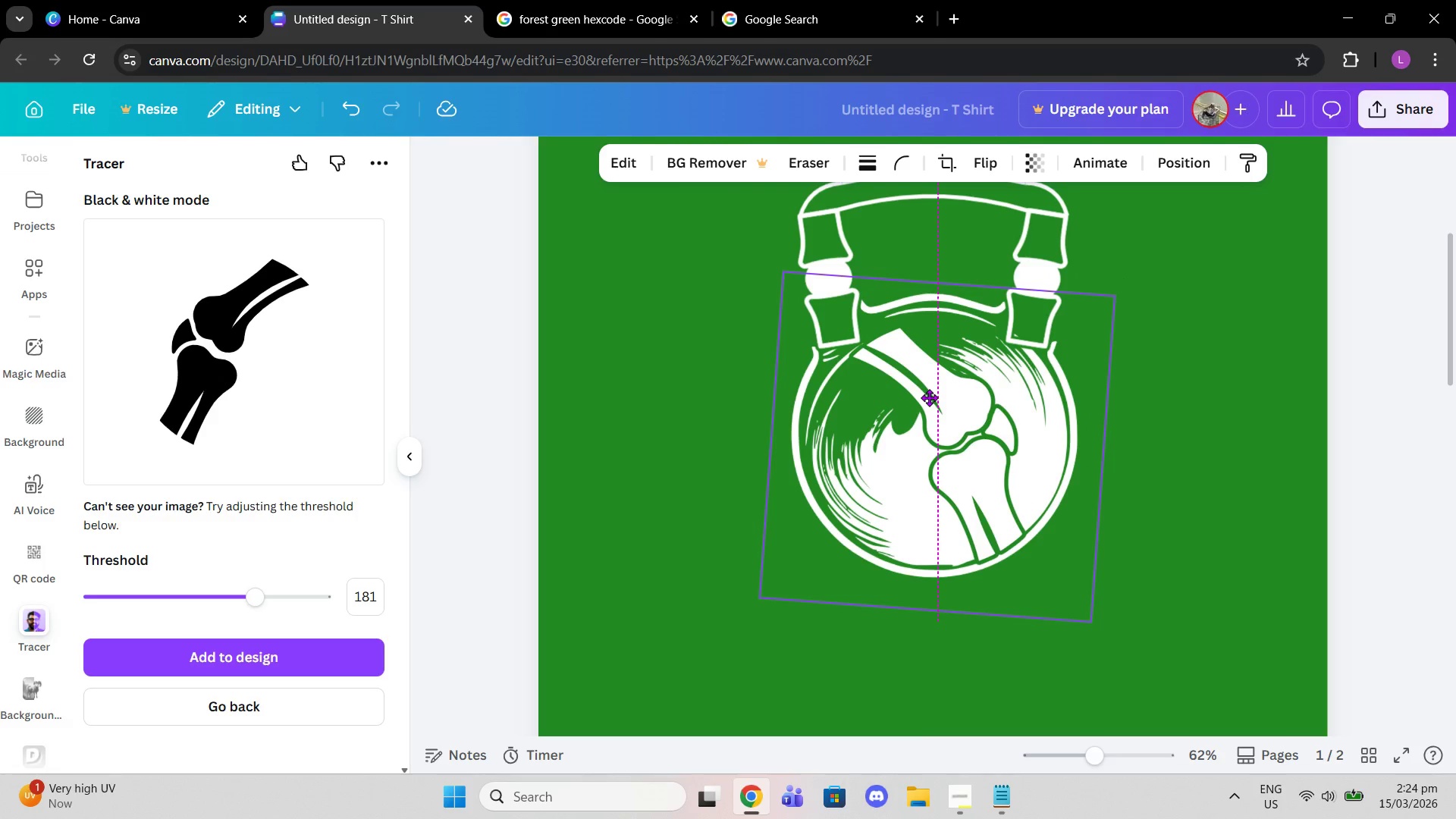 
wait(5.08)
 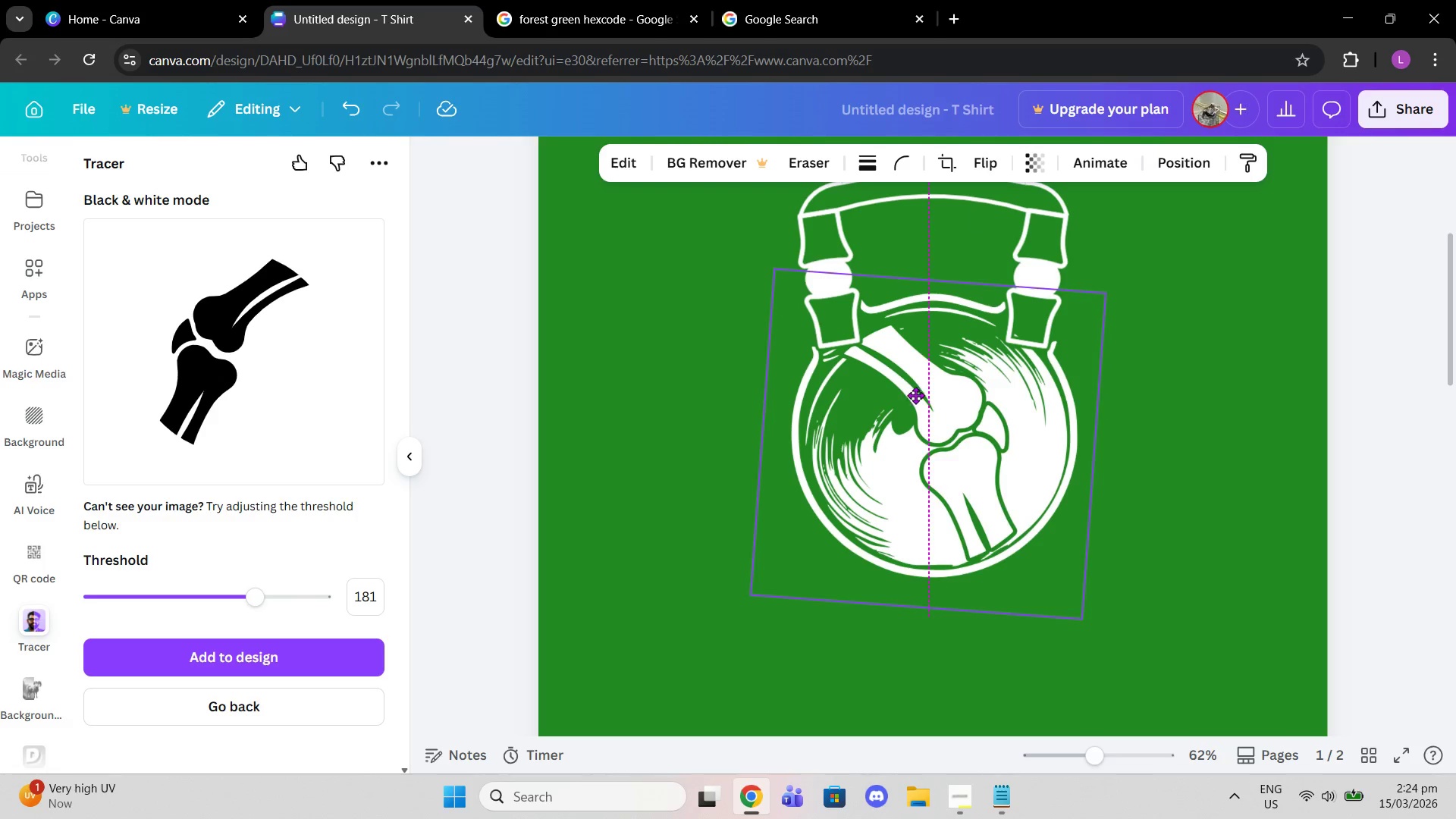 
key(Control+Z)
 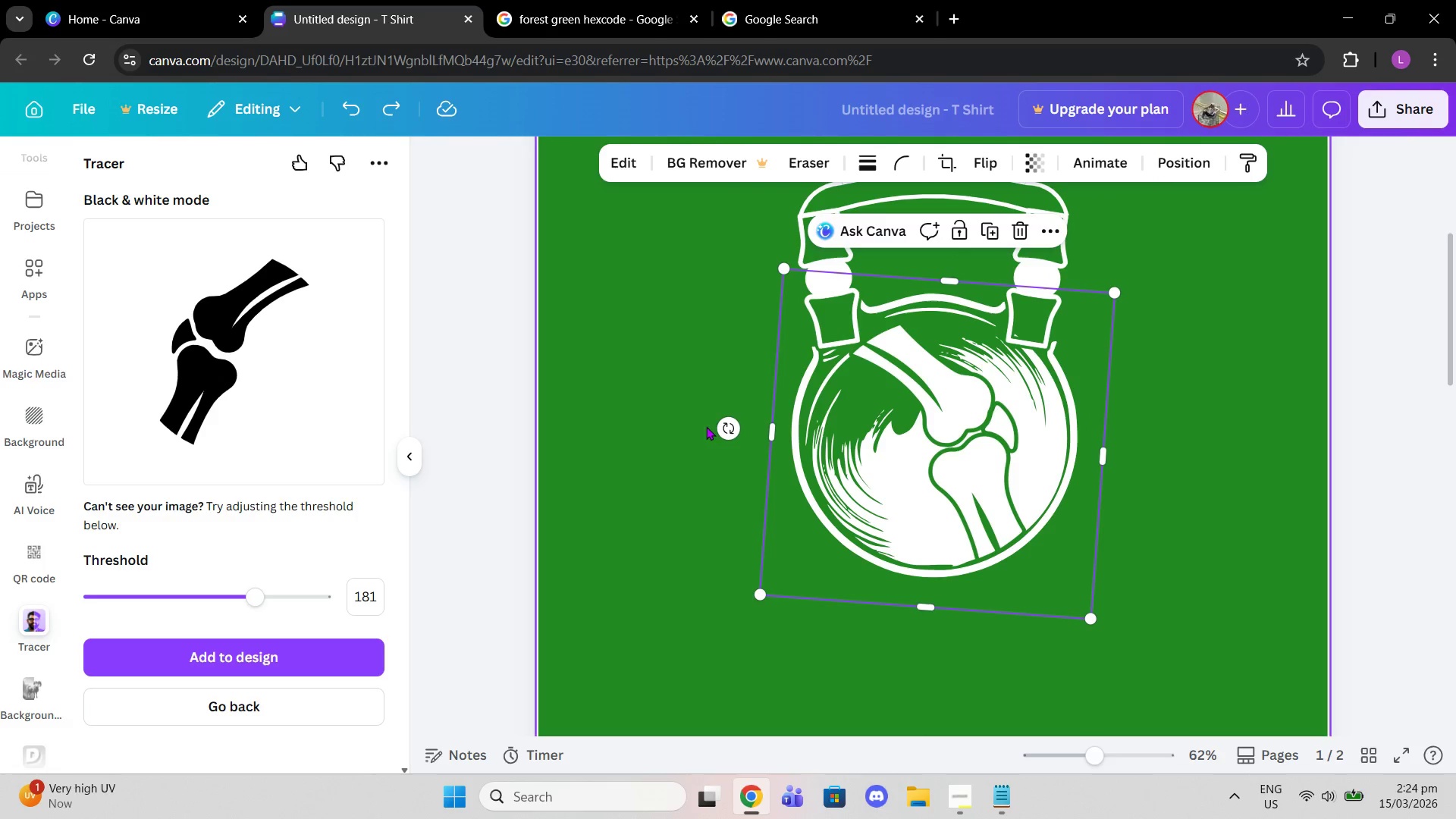 
left_click_drag(start_coordinate=[733, 434], to_coordinate=[1001, 585])
 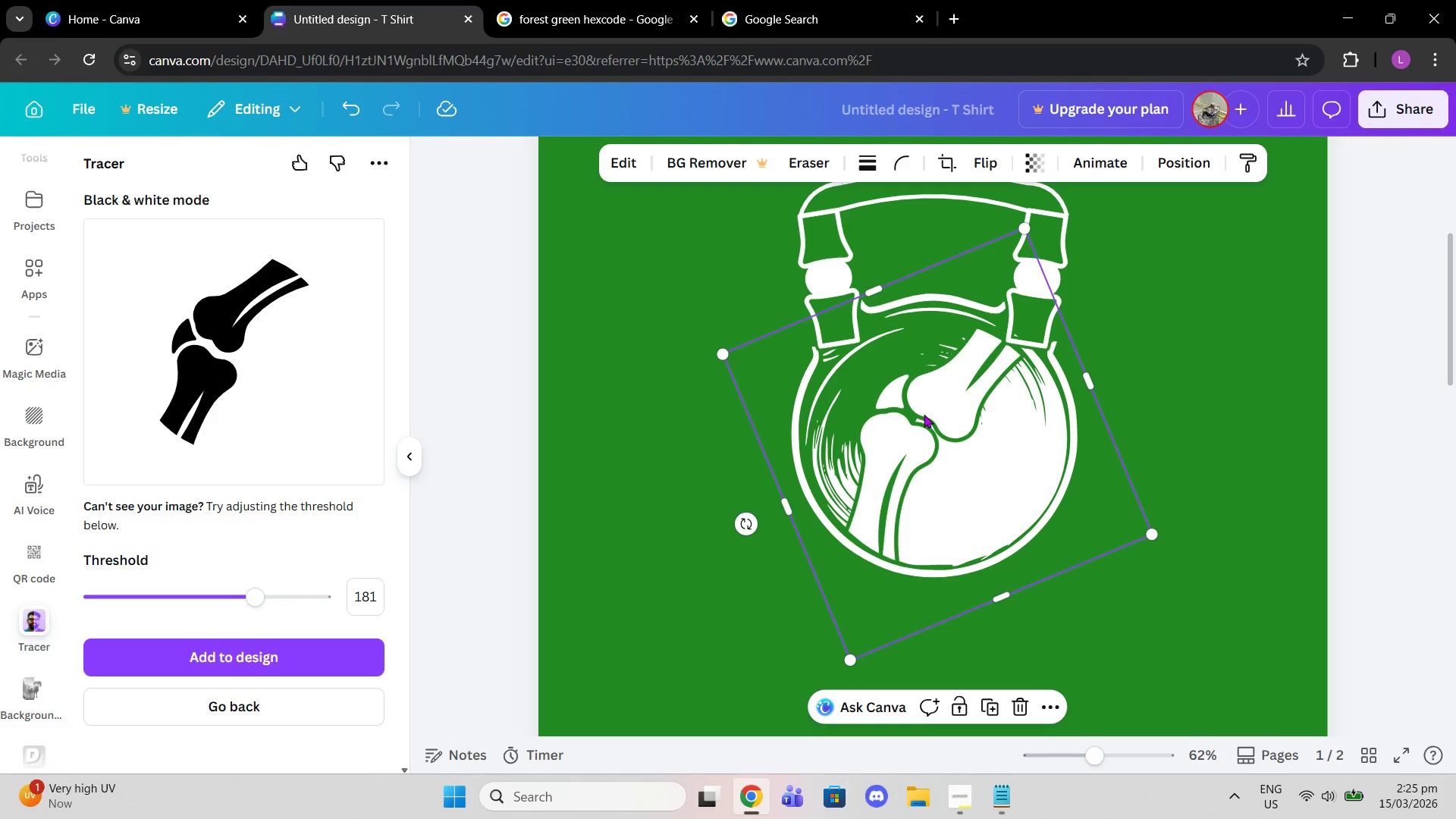 
left_click_drag(start_coordinate=[924, 414], to_coordinate=[934, 415])
 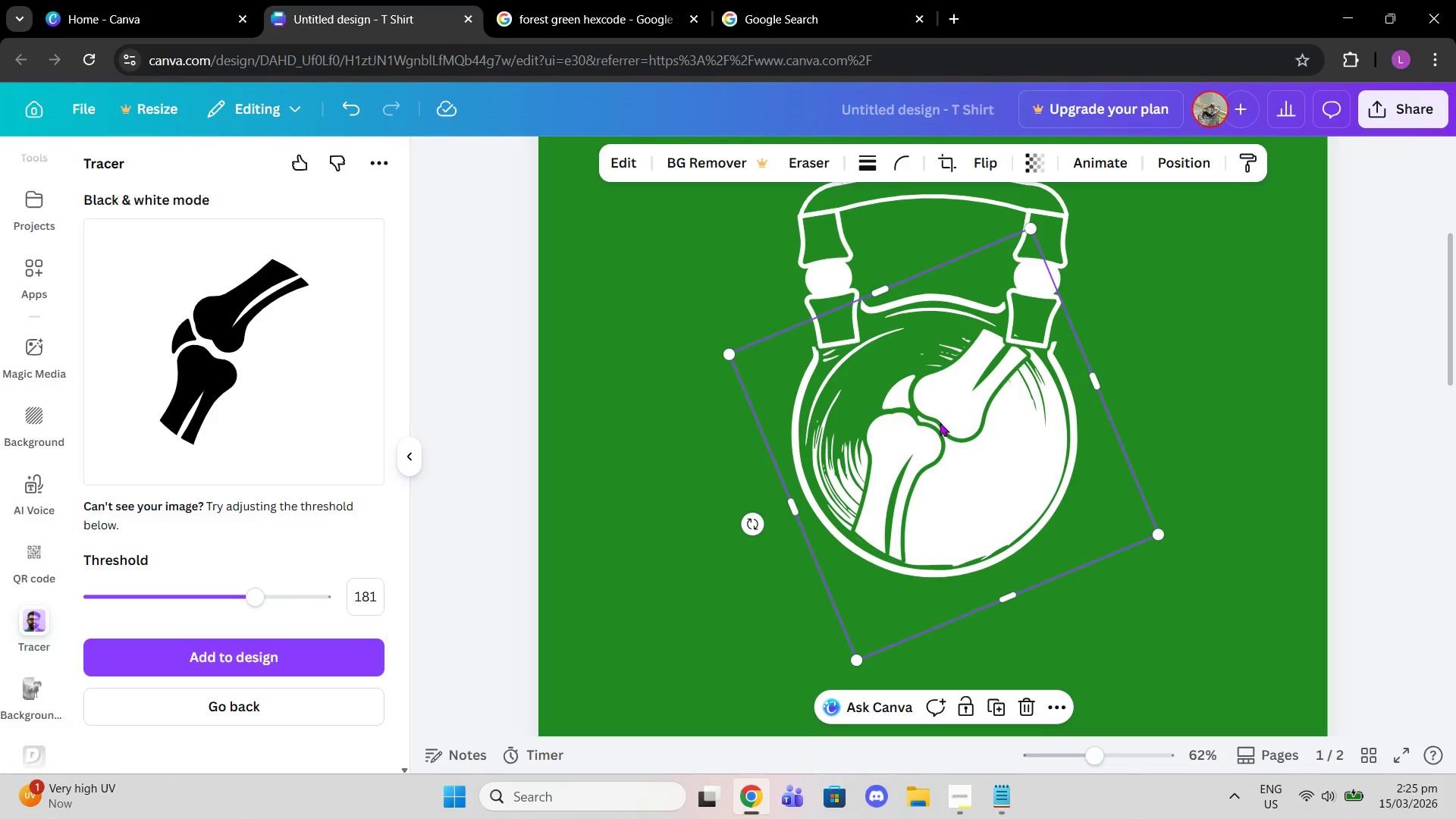 
key(Control+Z)
 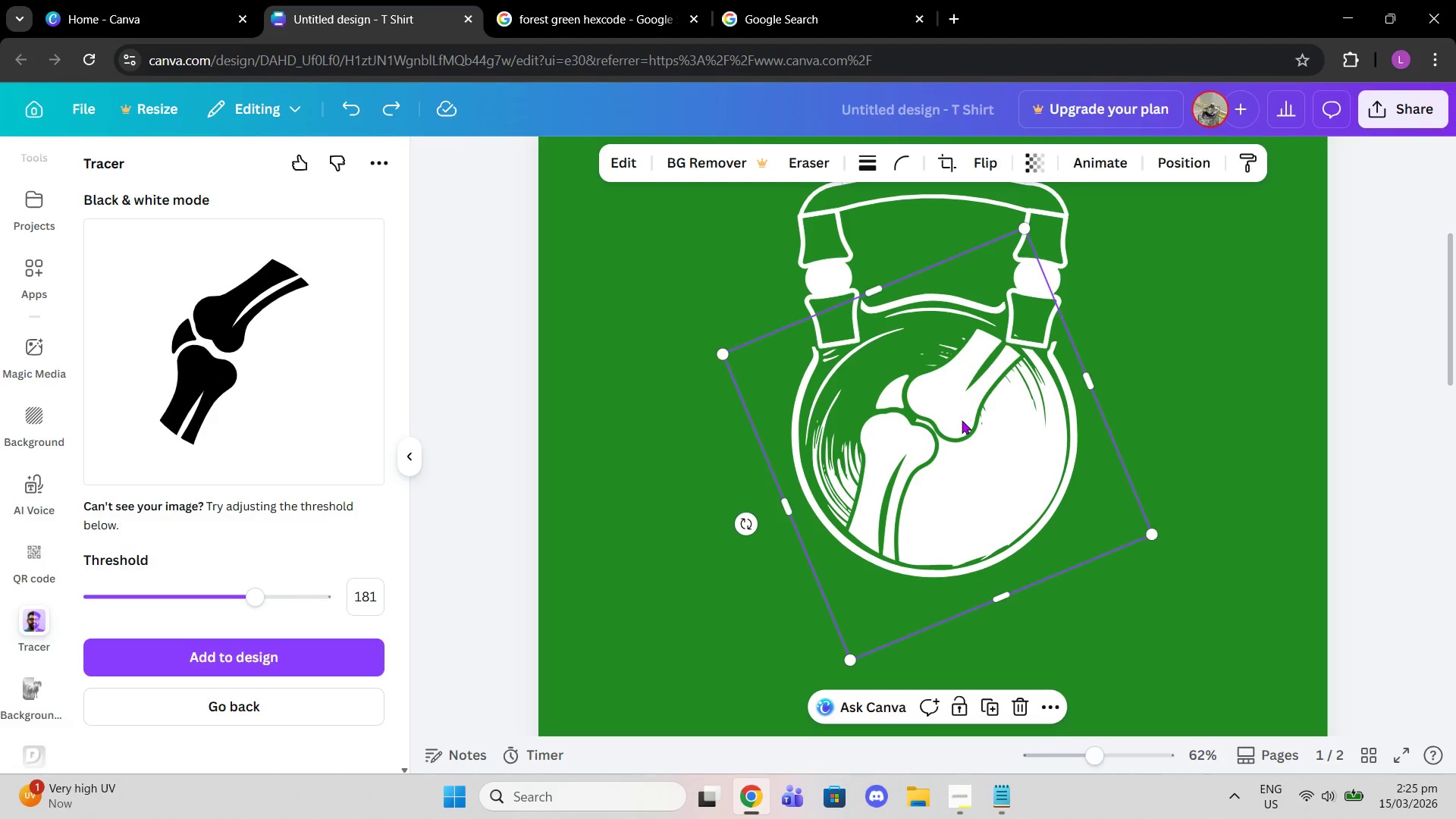 
key(Control+Z)
 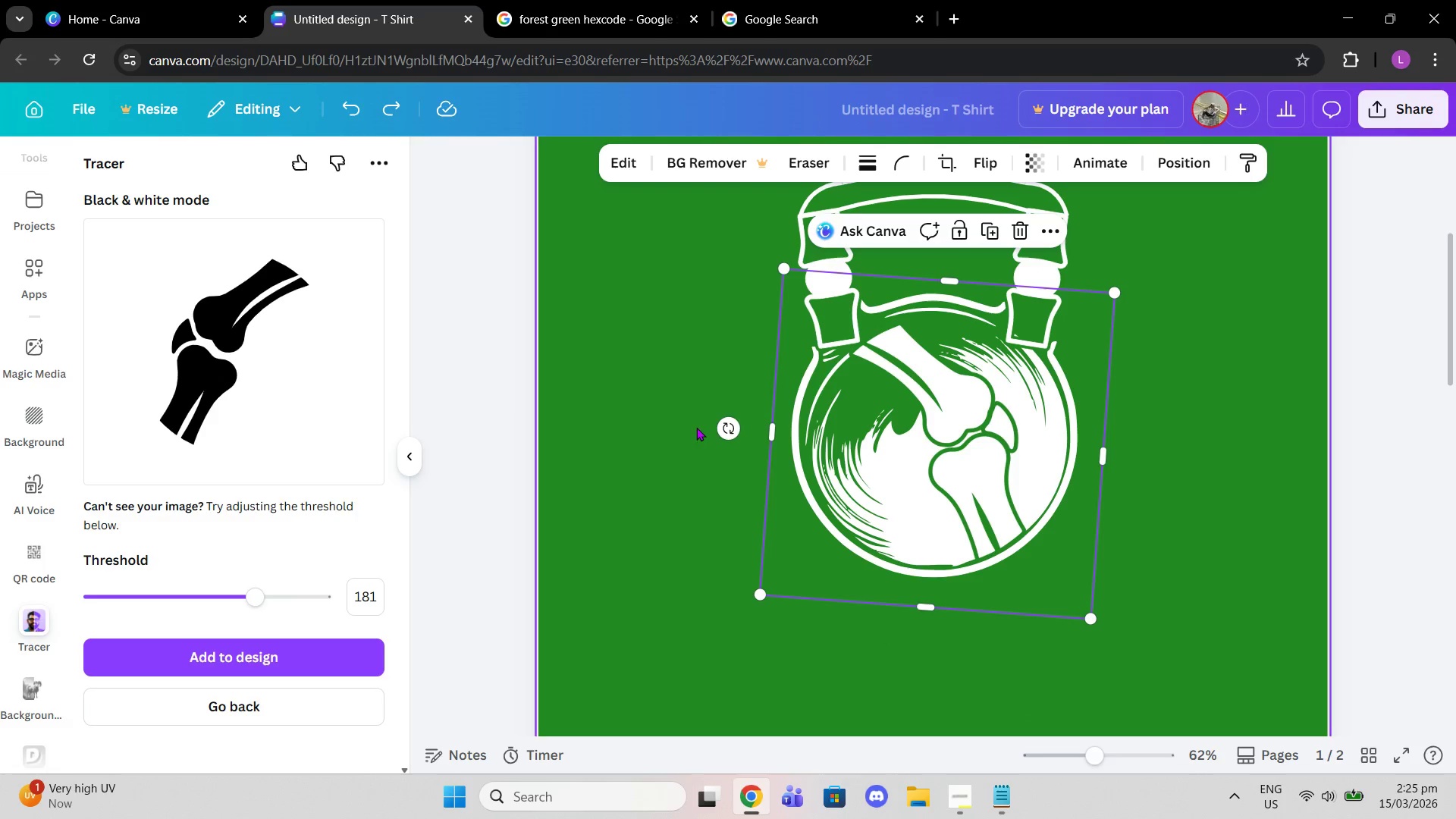 
left_click_drag(start_coordinate=[731, 419], to_coordinate=[954, 513])
 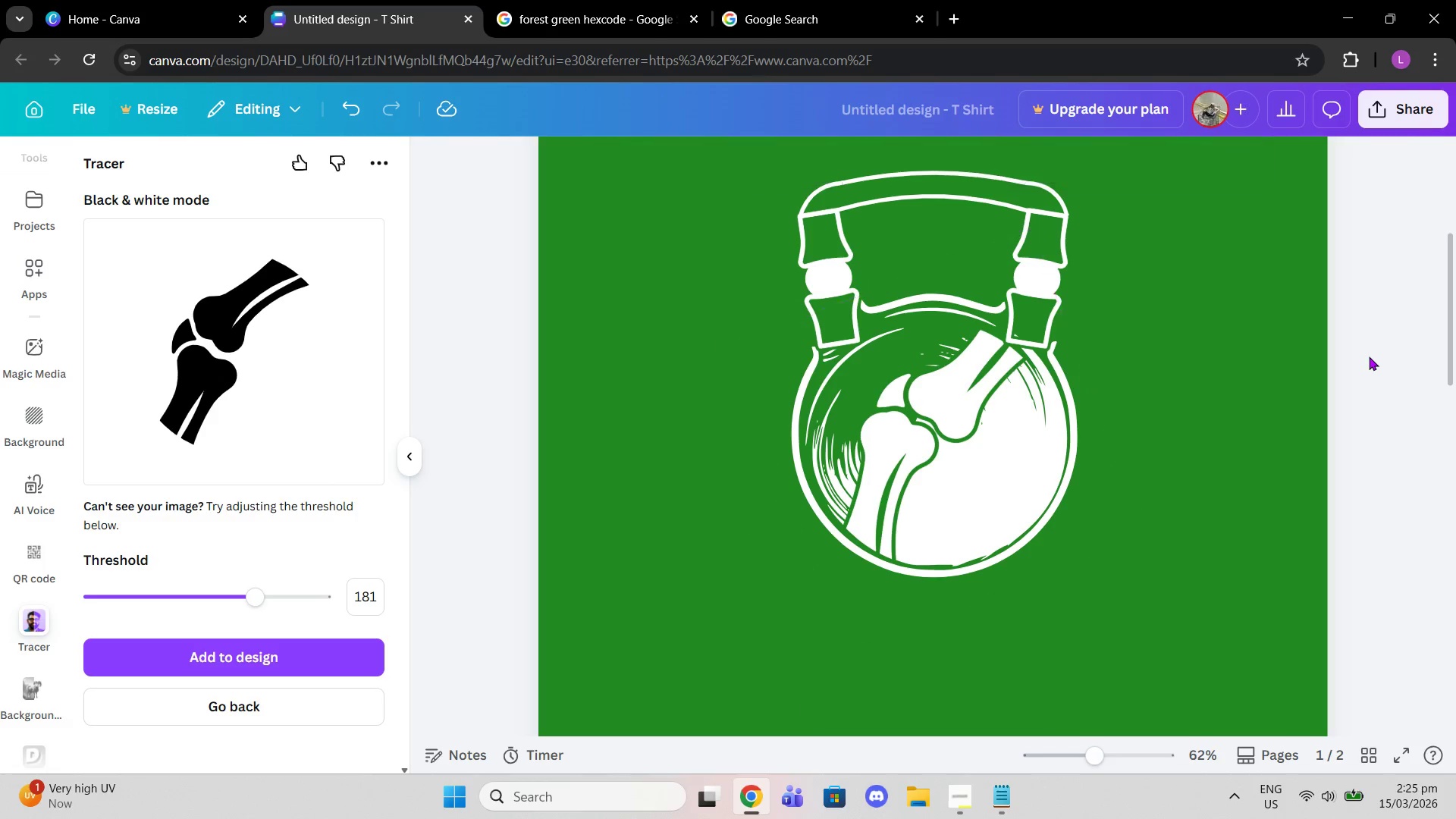 
double_click([1369, 356])
 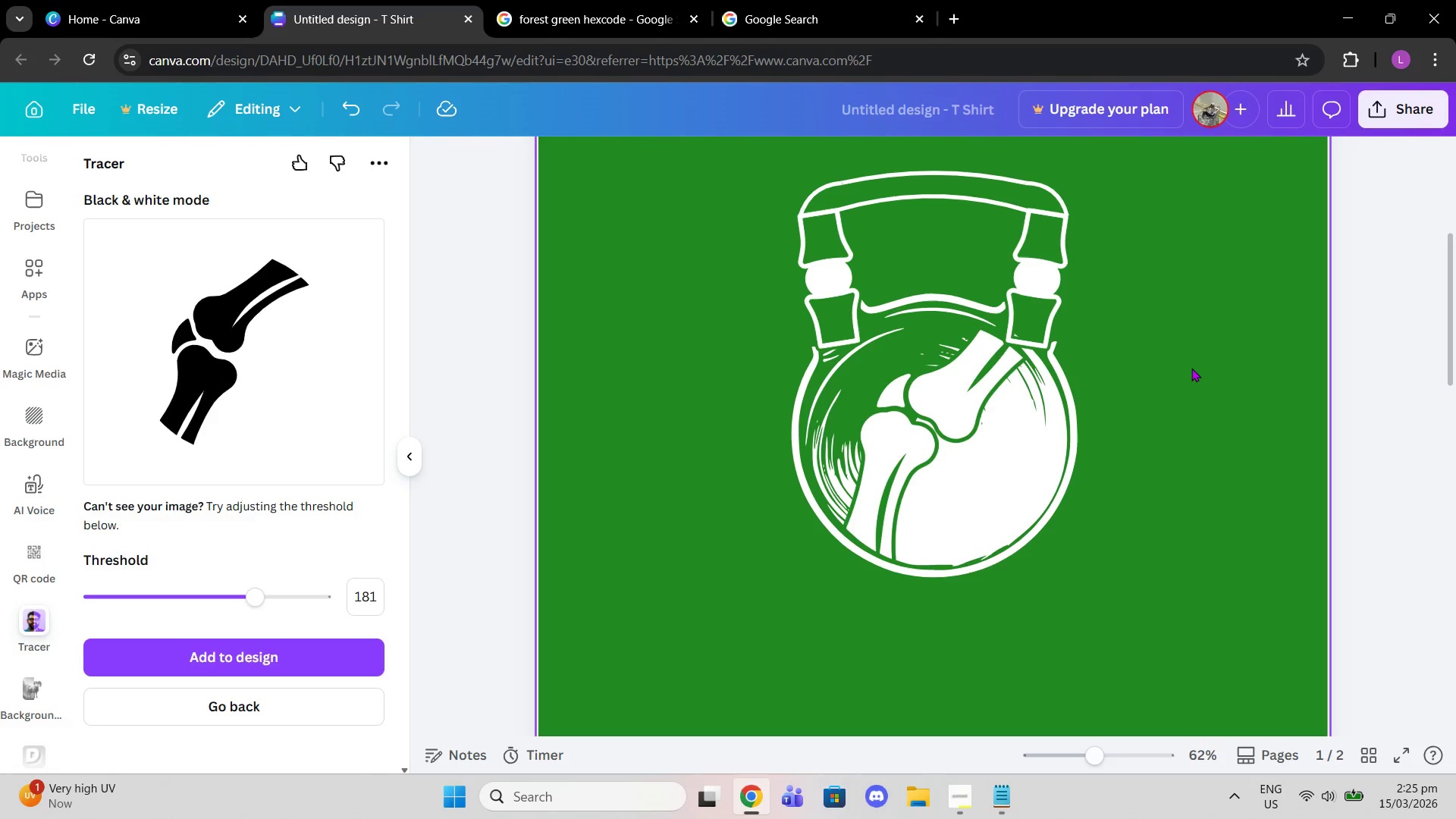 
scroll: coordinate [1192, 372], scroll_direction: none, amount: 0.0
 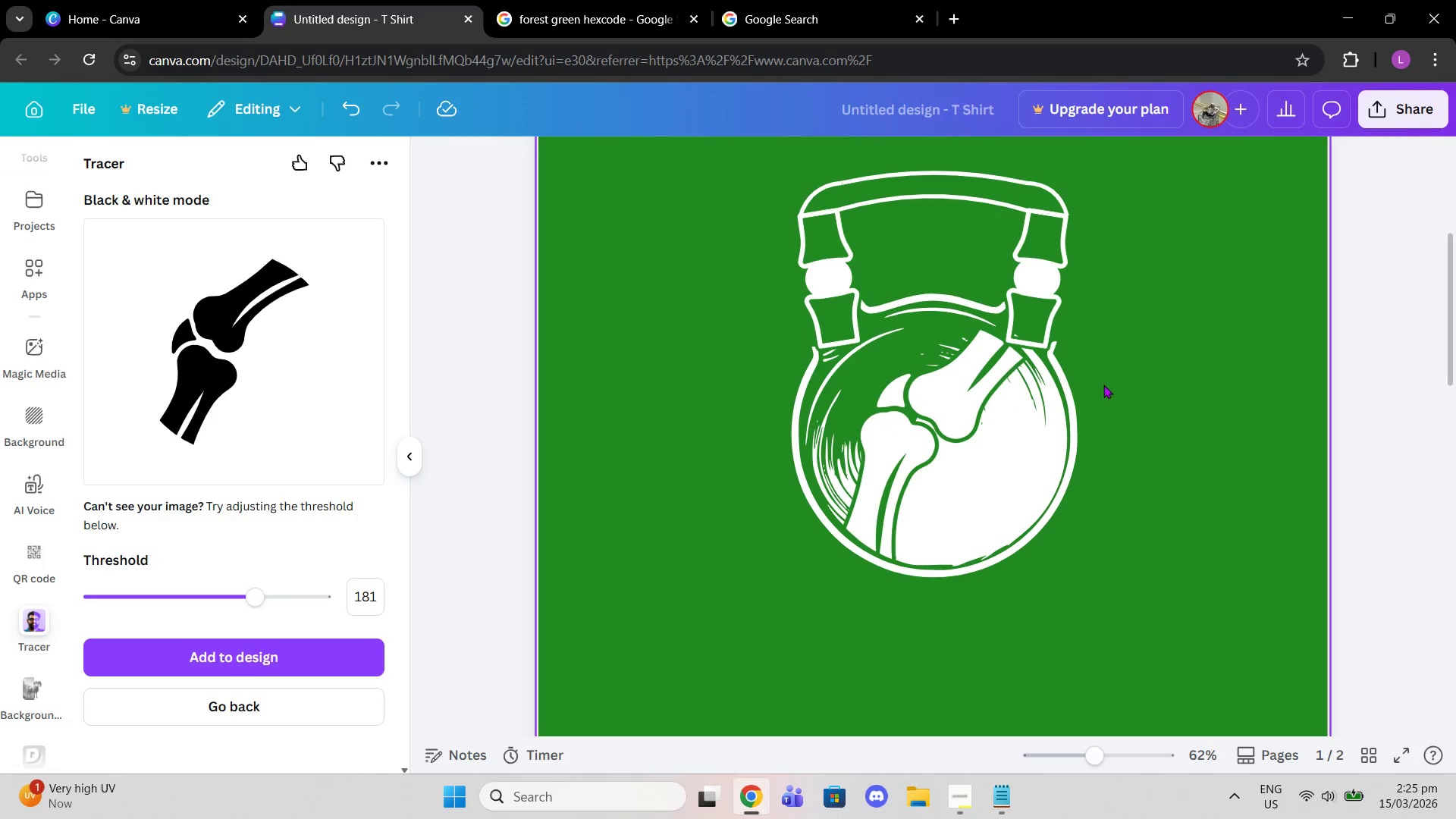 
left_click_drag(start_coordinate=[1088, 751], to_coordinate=[1085, 745])
 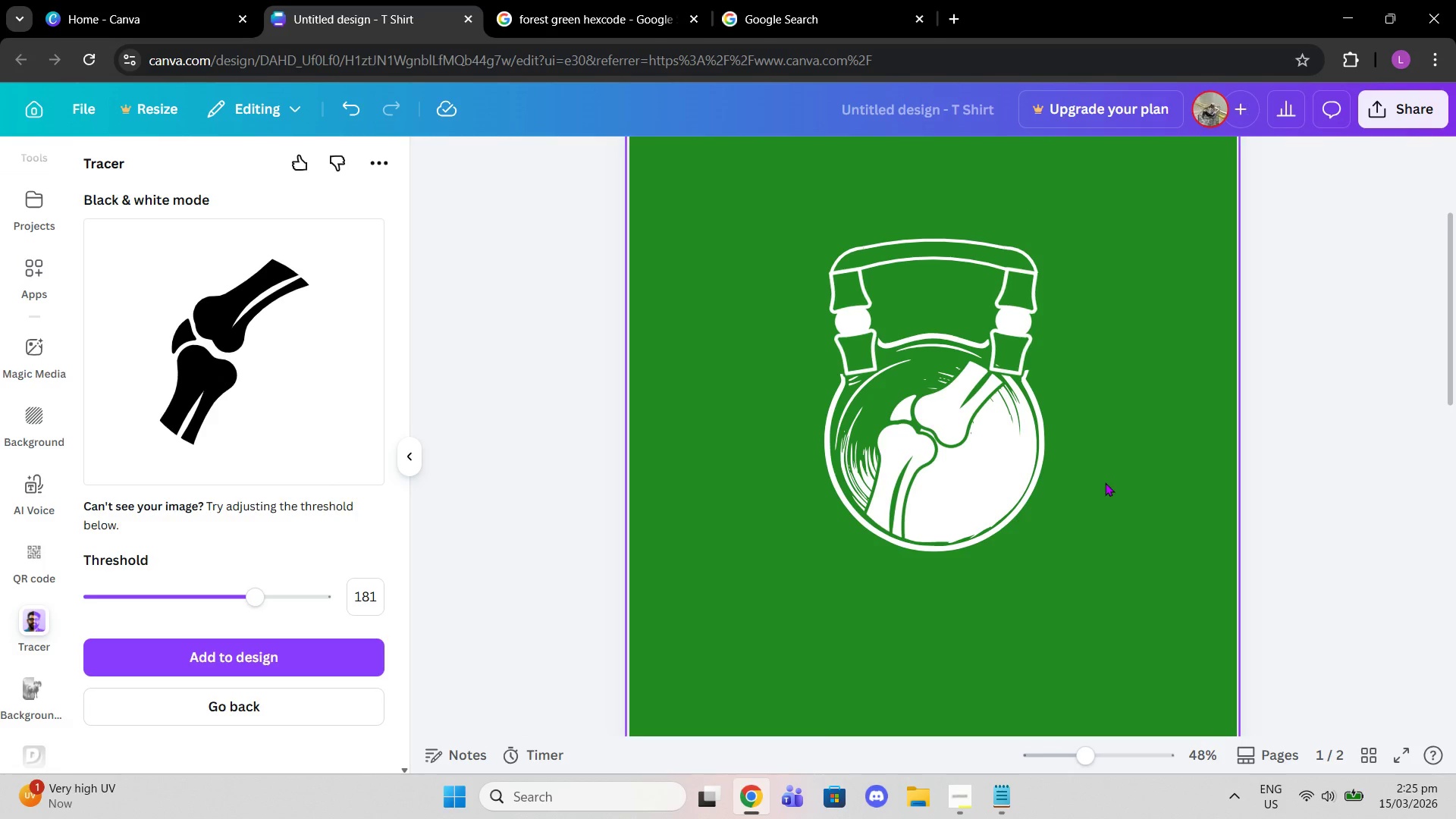 
left_click([966, 424])
 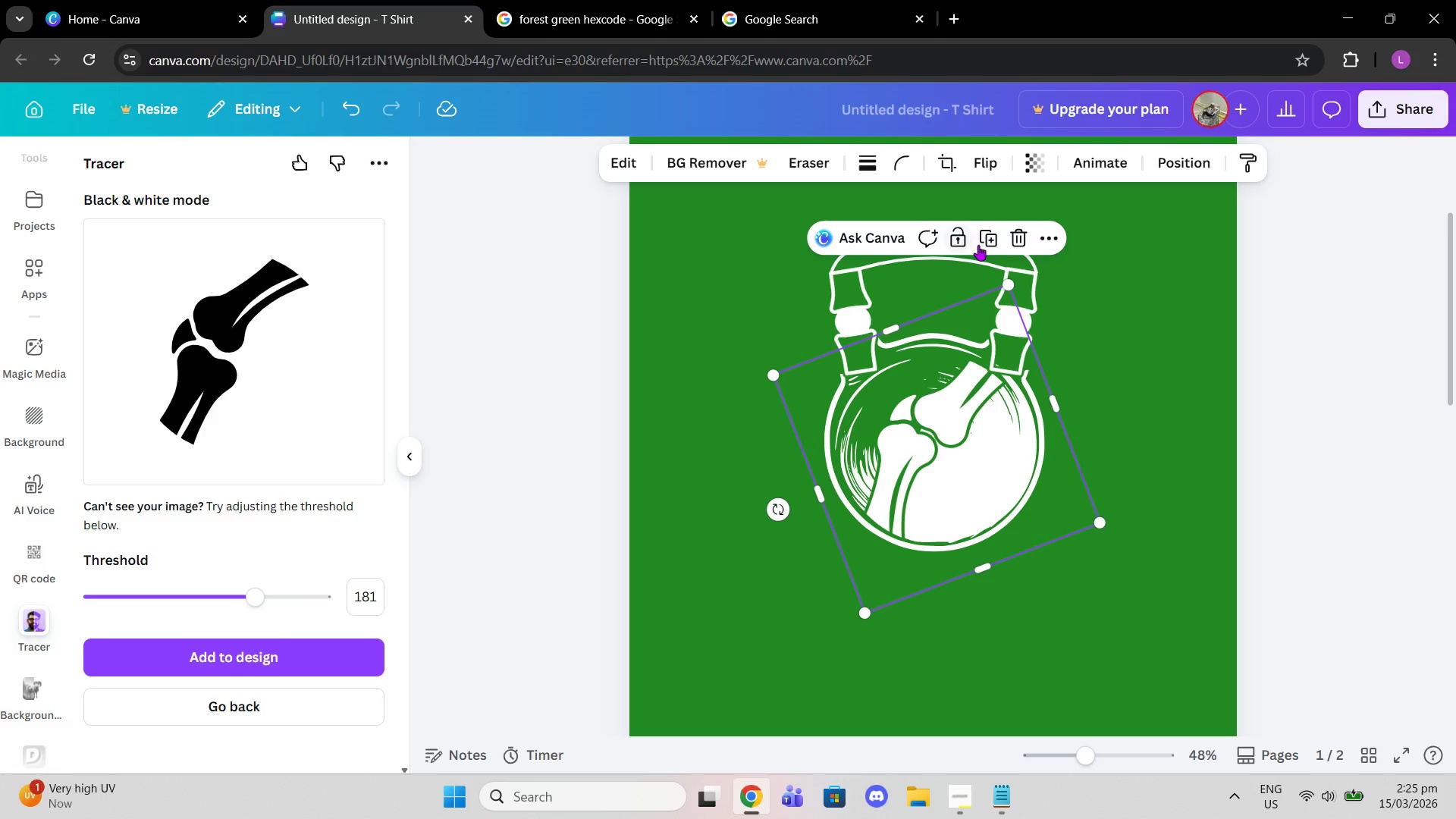 
left_click([982, 246])
 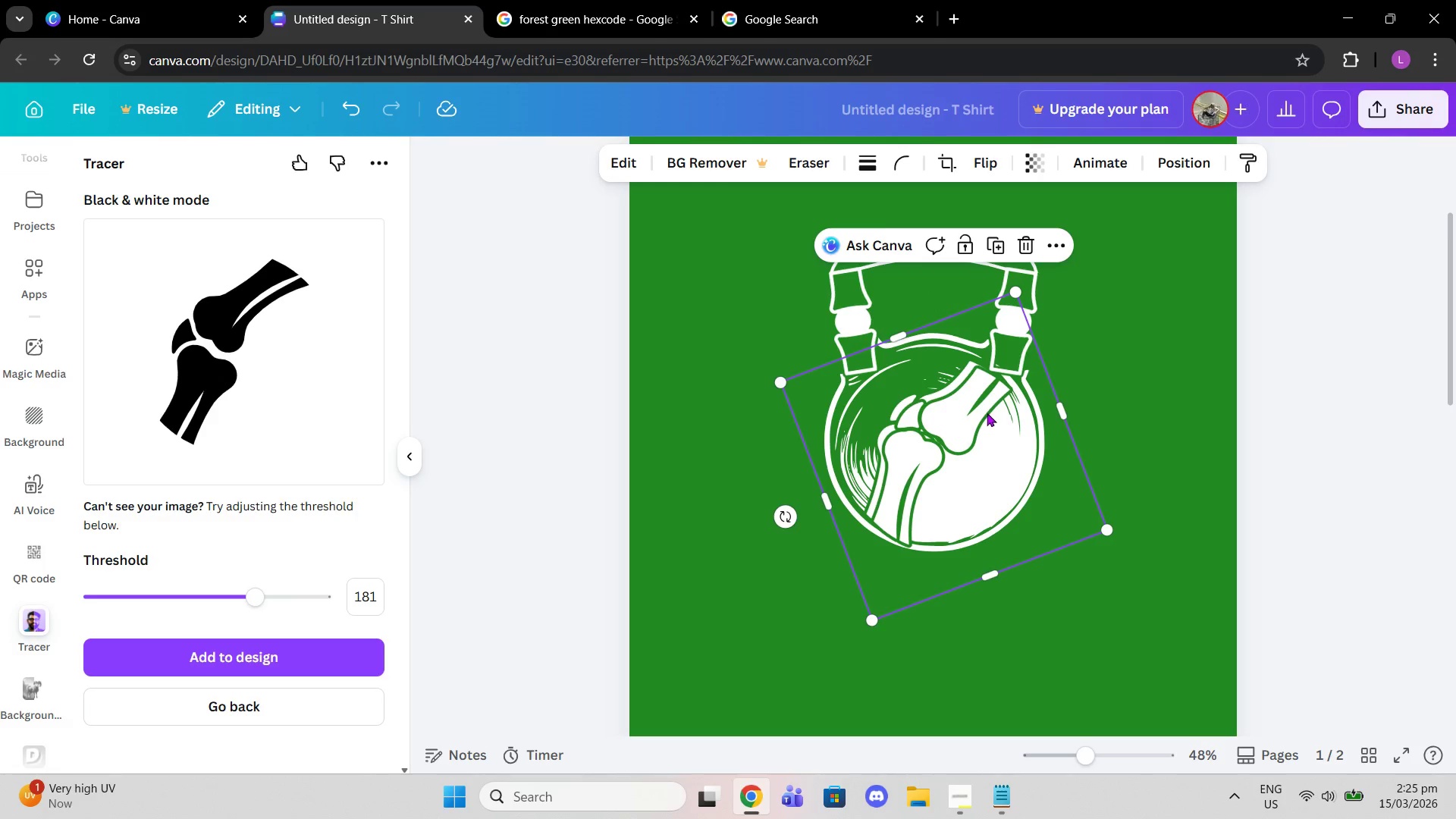 
left_click_drag(start_coordinate=[987, 412], to_coordinate=[1005, 422])
 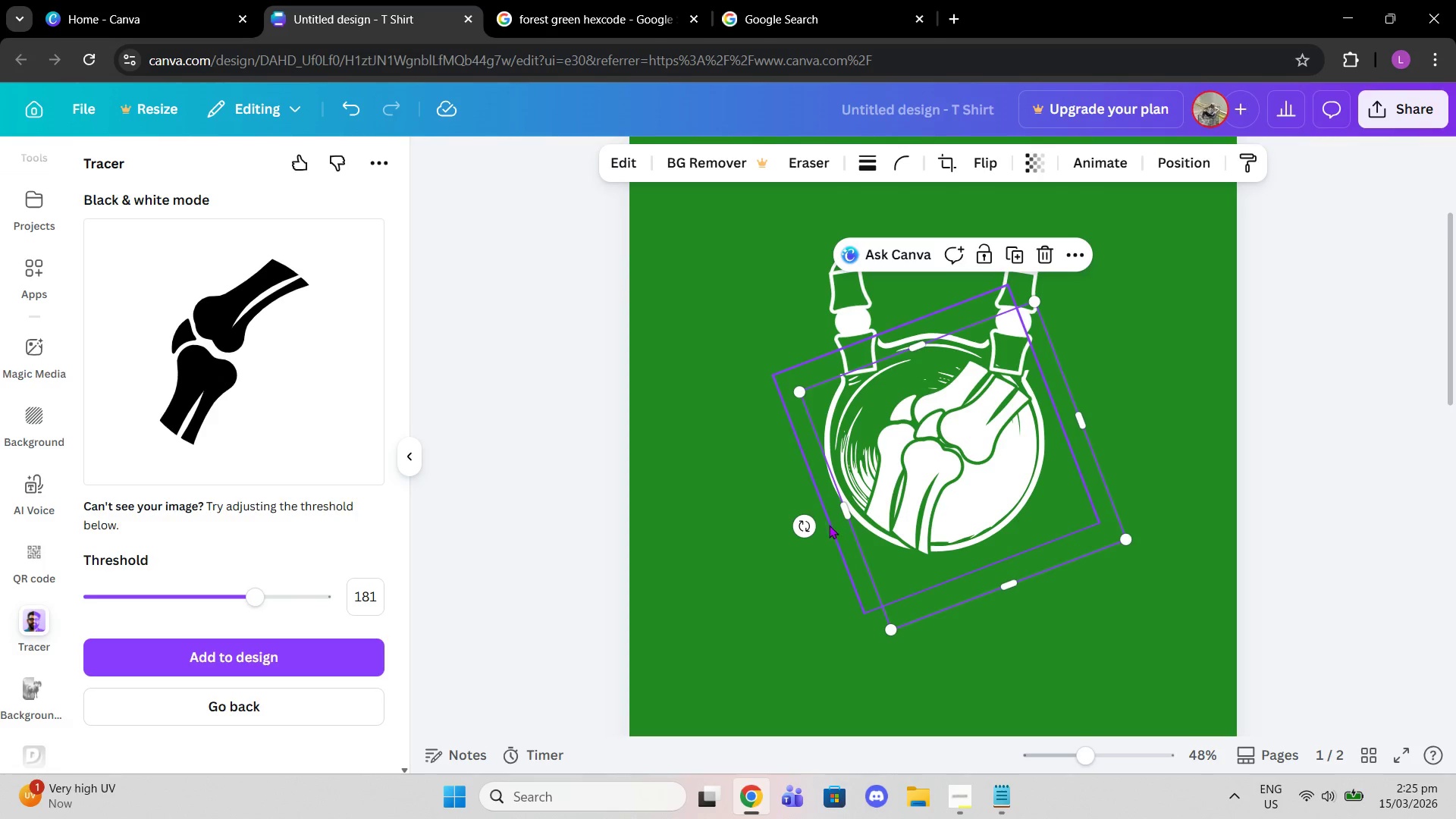 
left_click_drag(start_coordinate=[809, 526], to_coordinate=[1073, 430])
 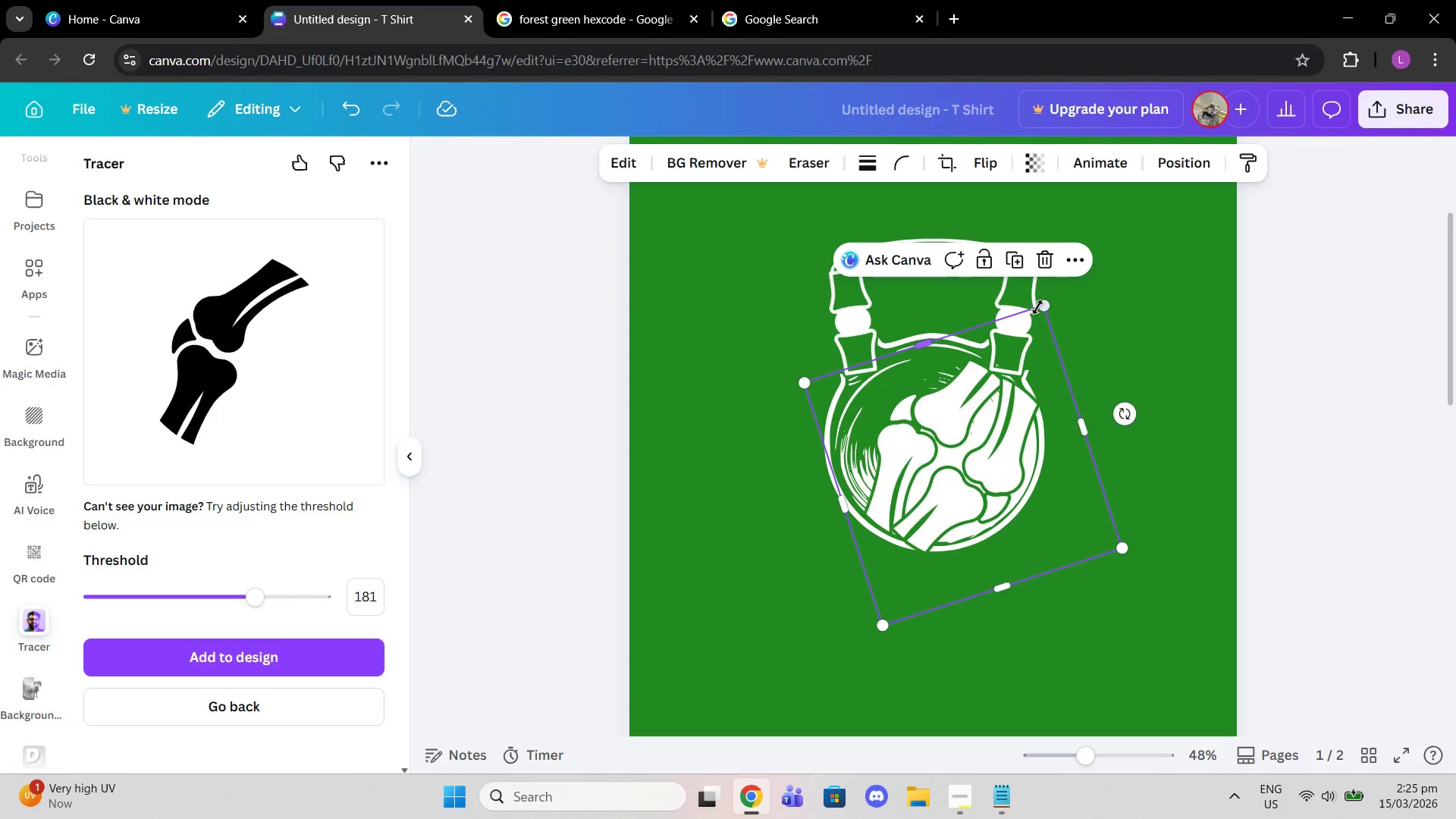 
left_click_drag(start_coordinate=[1041, 306], to_coordinate=[1040, 425])
 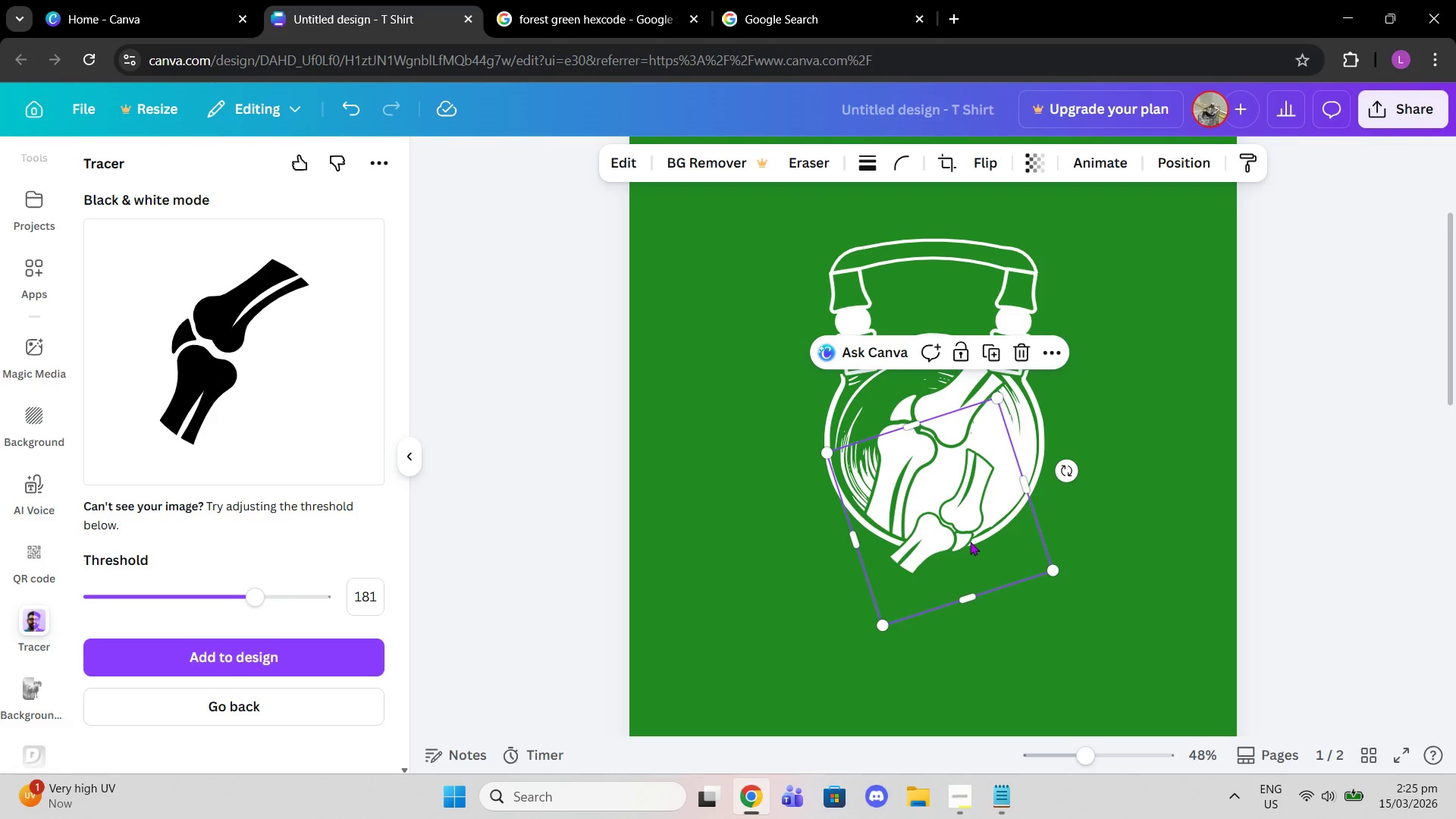 
left_click_drag(start_coordinate=[970, 541], to_coordinate=[1006, 500])
 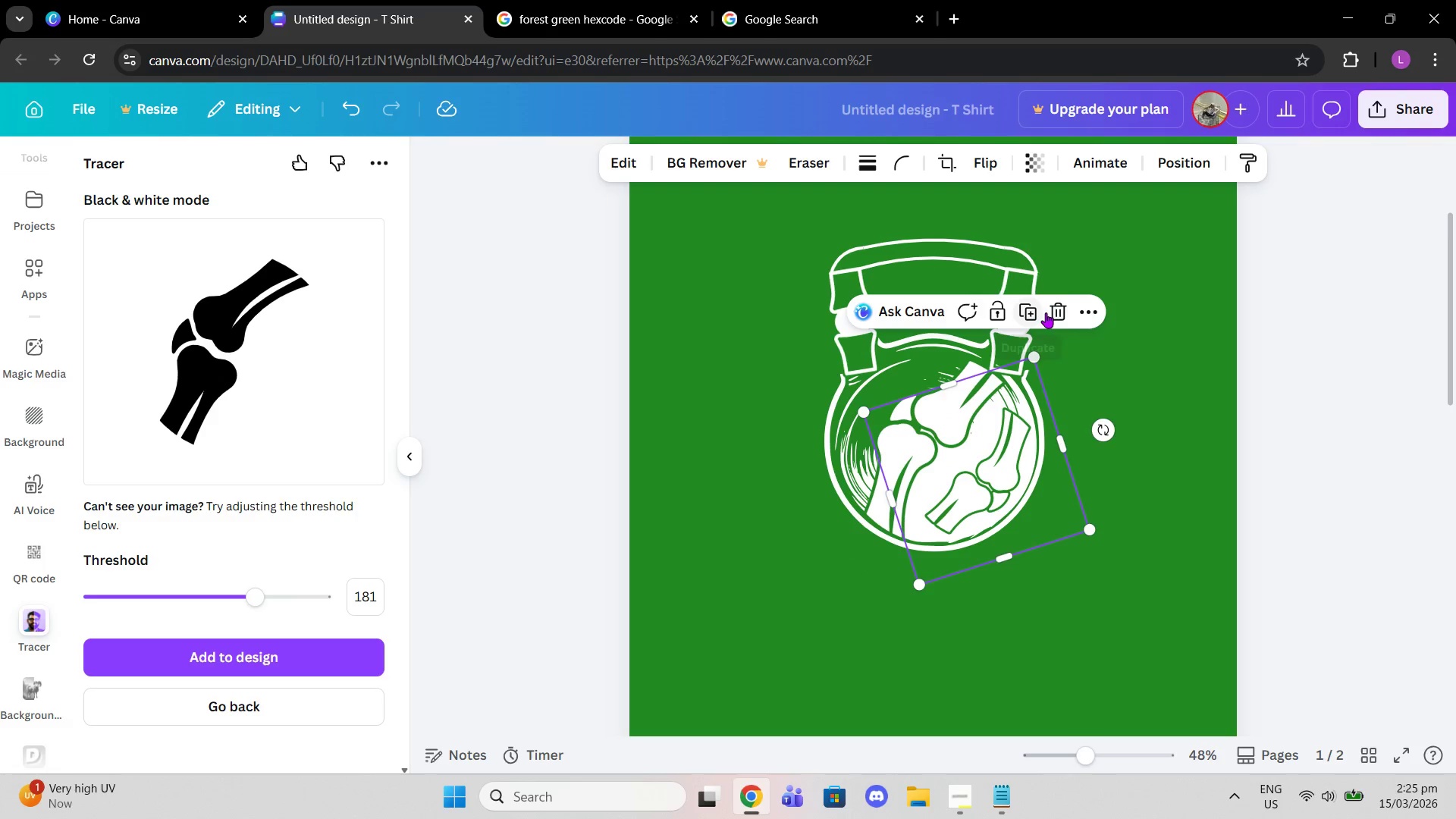 
left_click([1052, 311])
 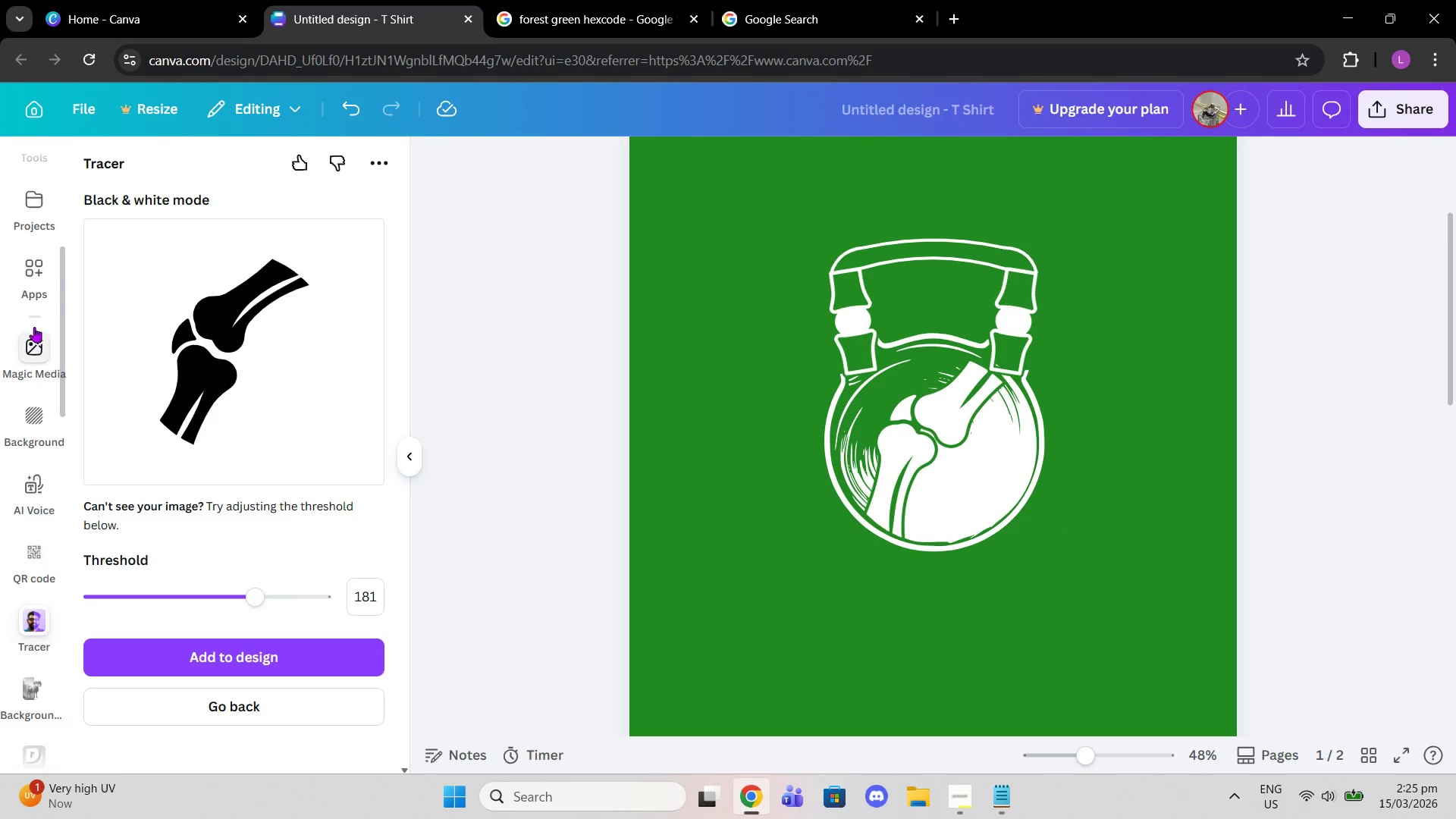 
mouse_move([597, 13])
 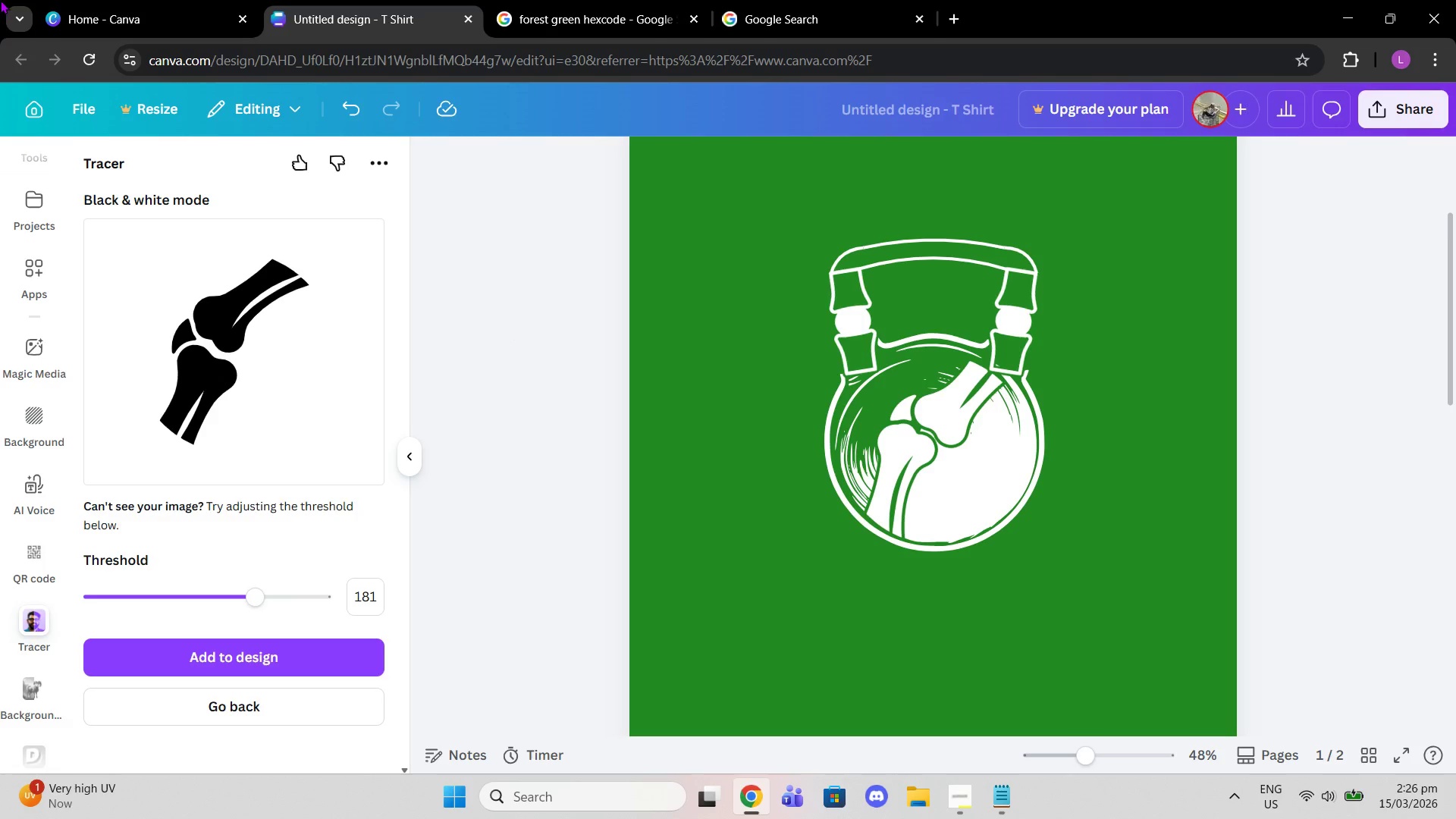 
wait(6.57)
 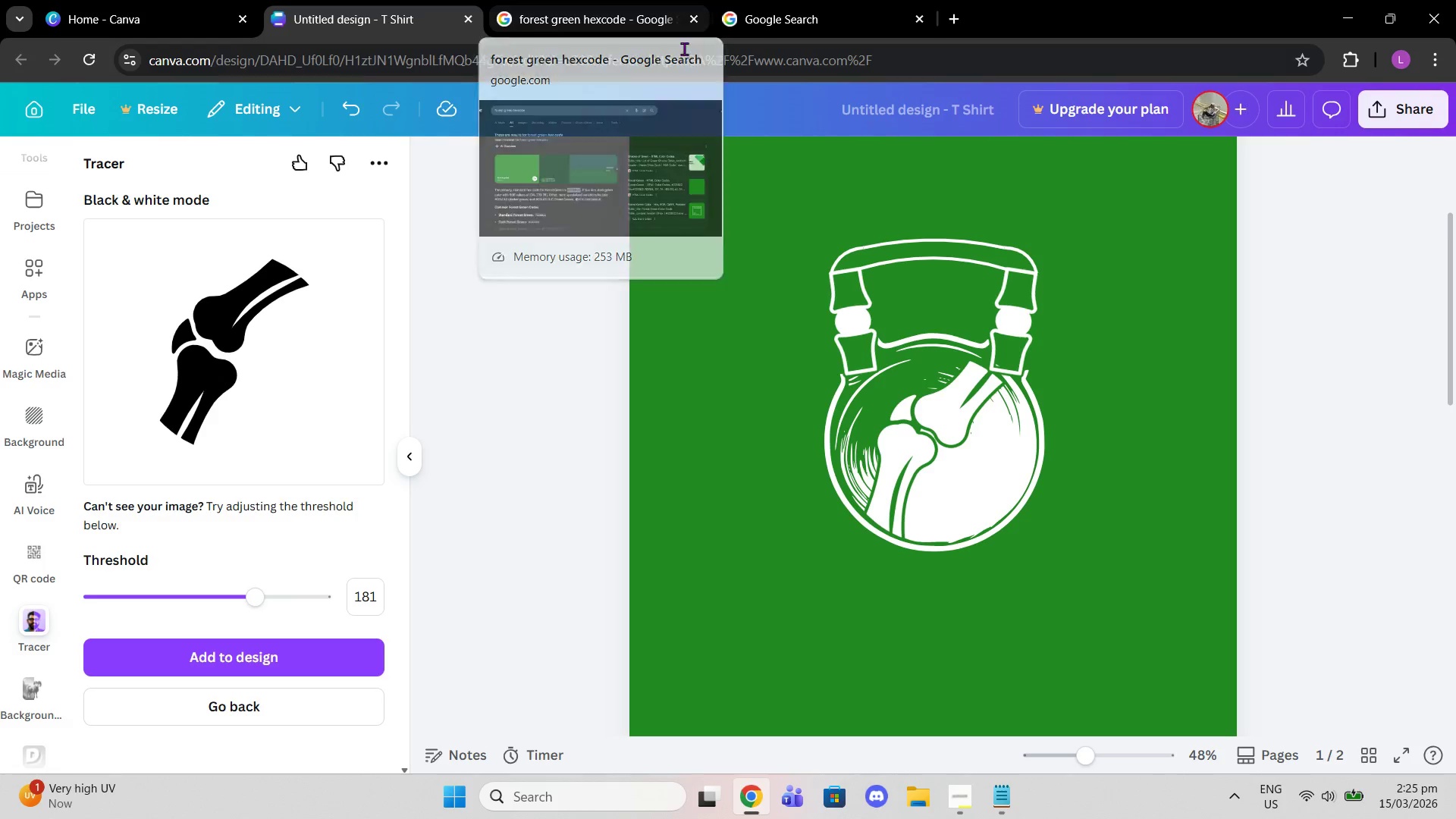 
scroll: coordinate [23, 265], scroll_direction: up, amount: 6.0
 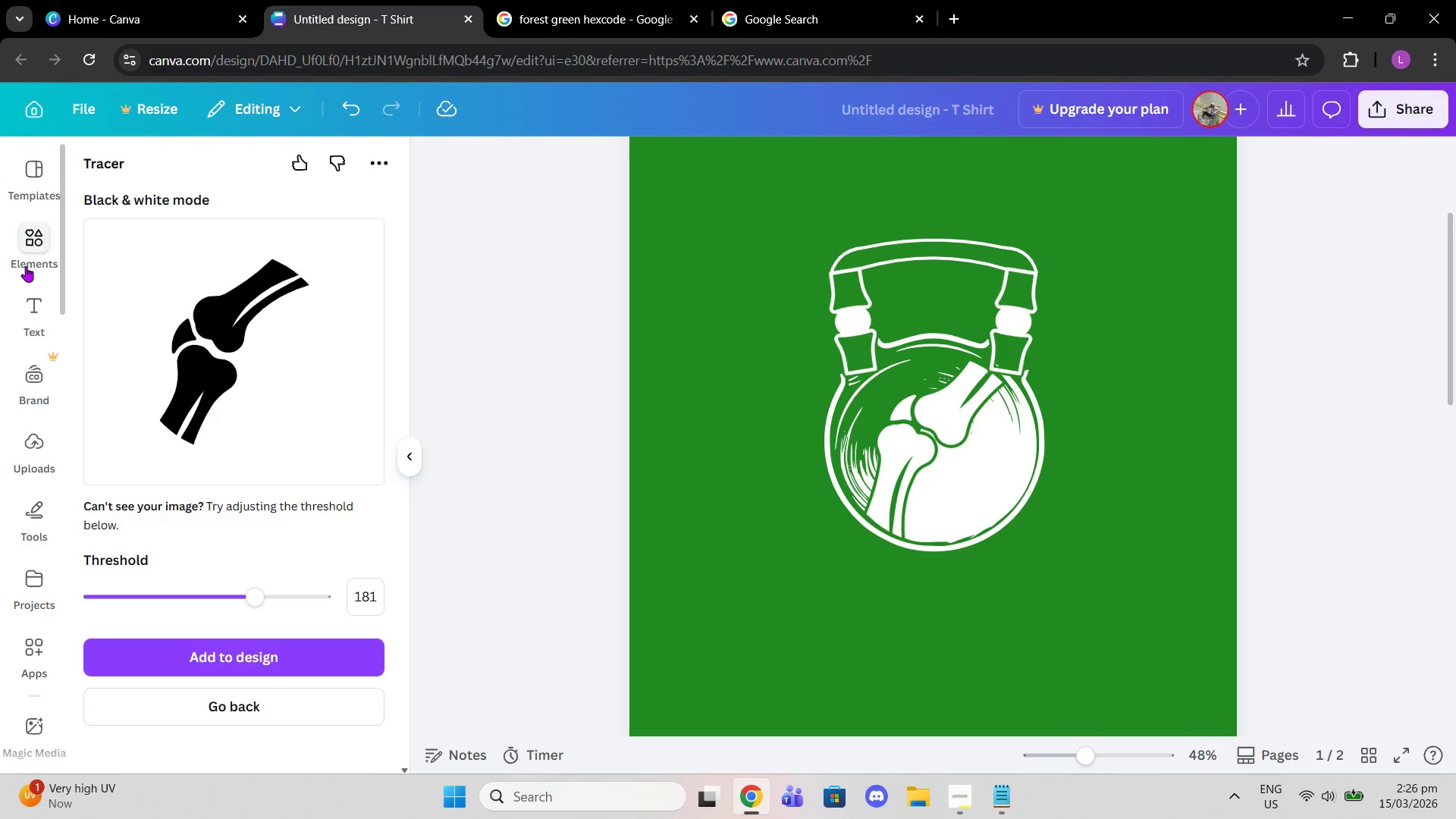 
left_click([28, 258])
 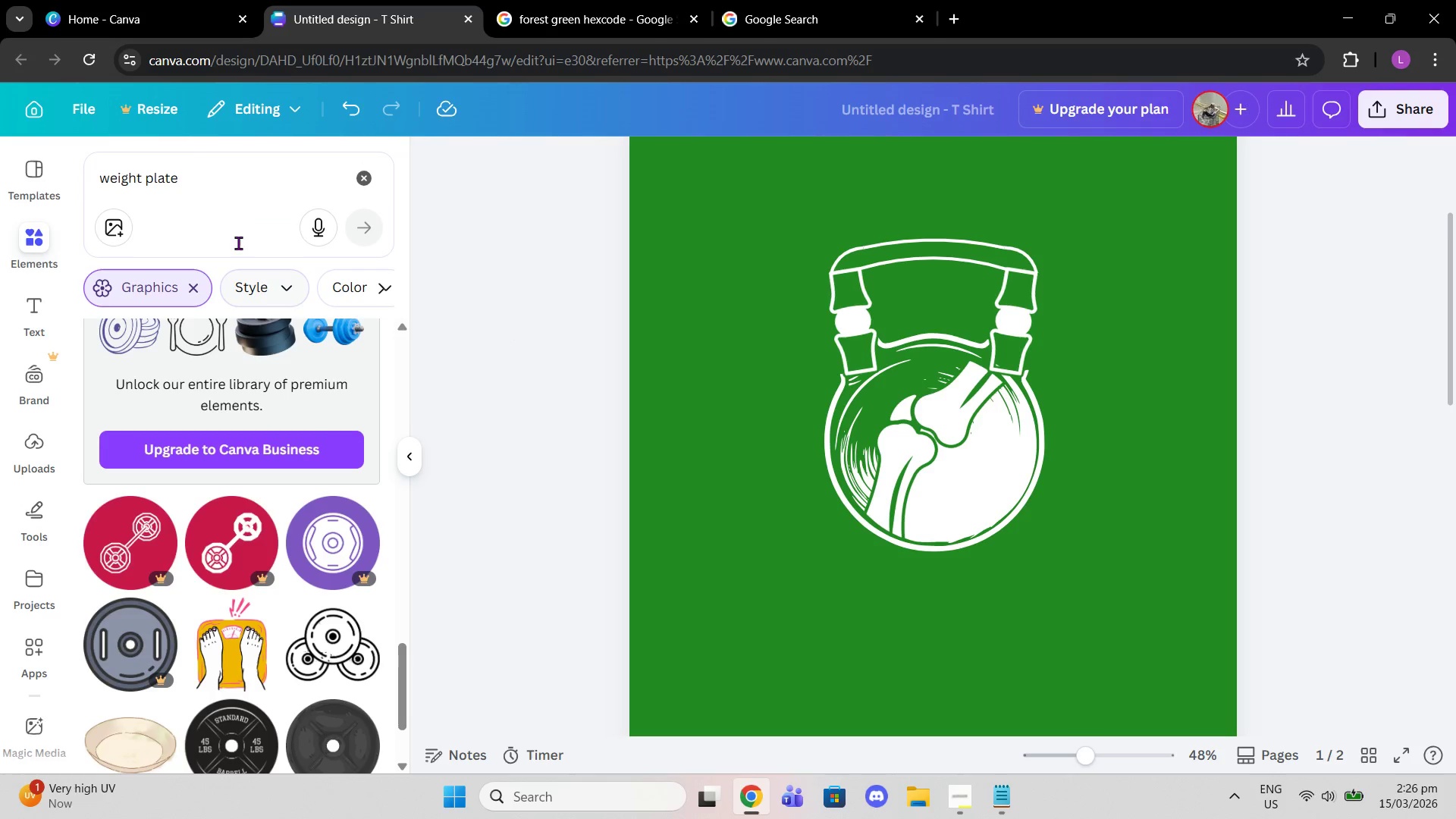 
left_click_drag(start_coordinate=[245, 187], to_coordinate=[0, 190])
 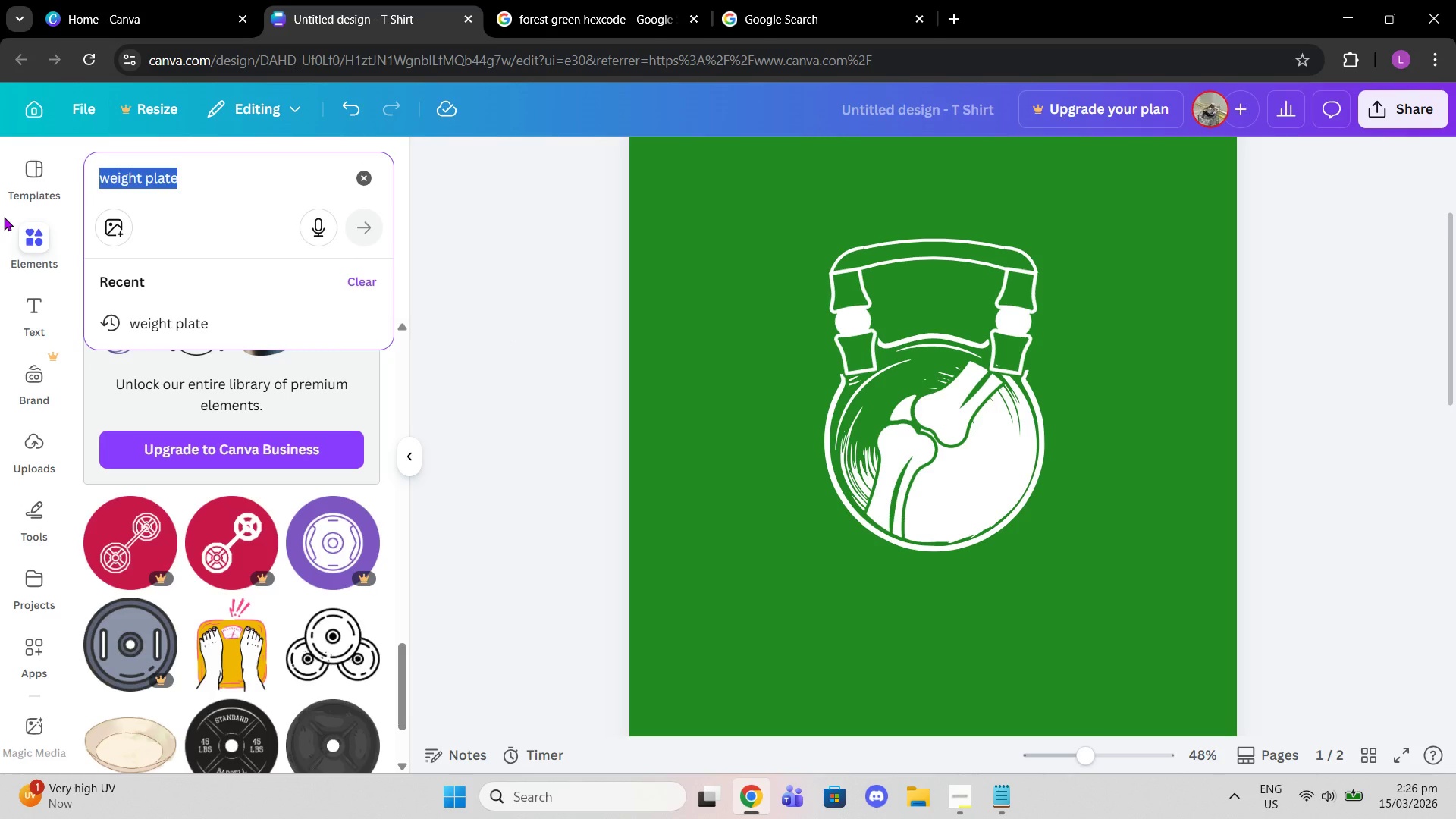 
type(lines)
 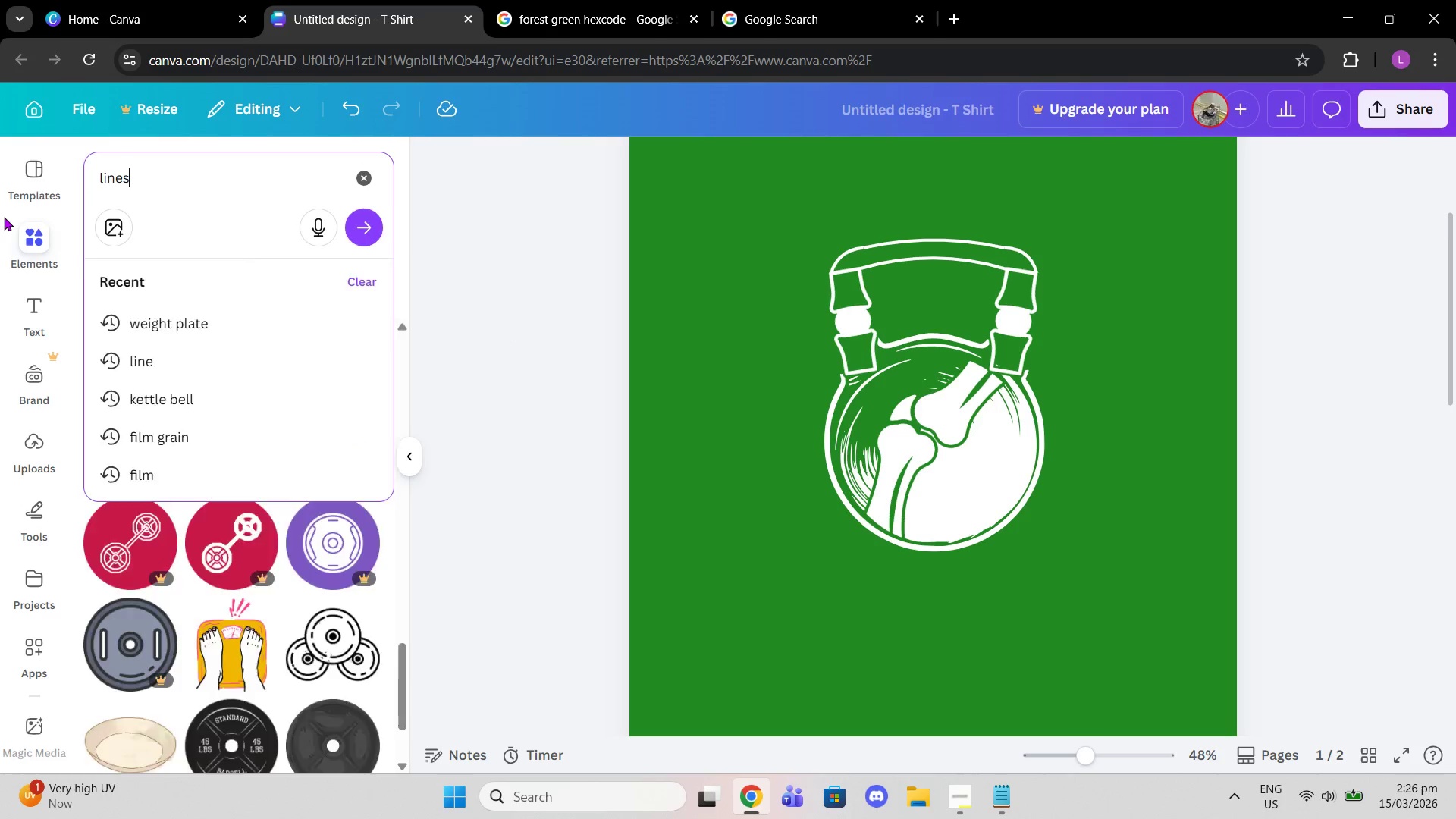 
key(Enter)
 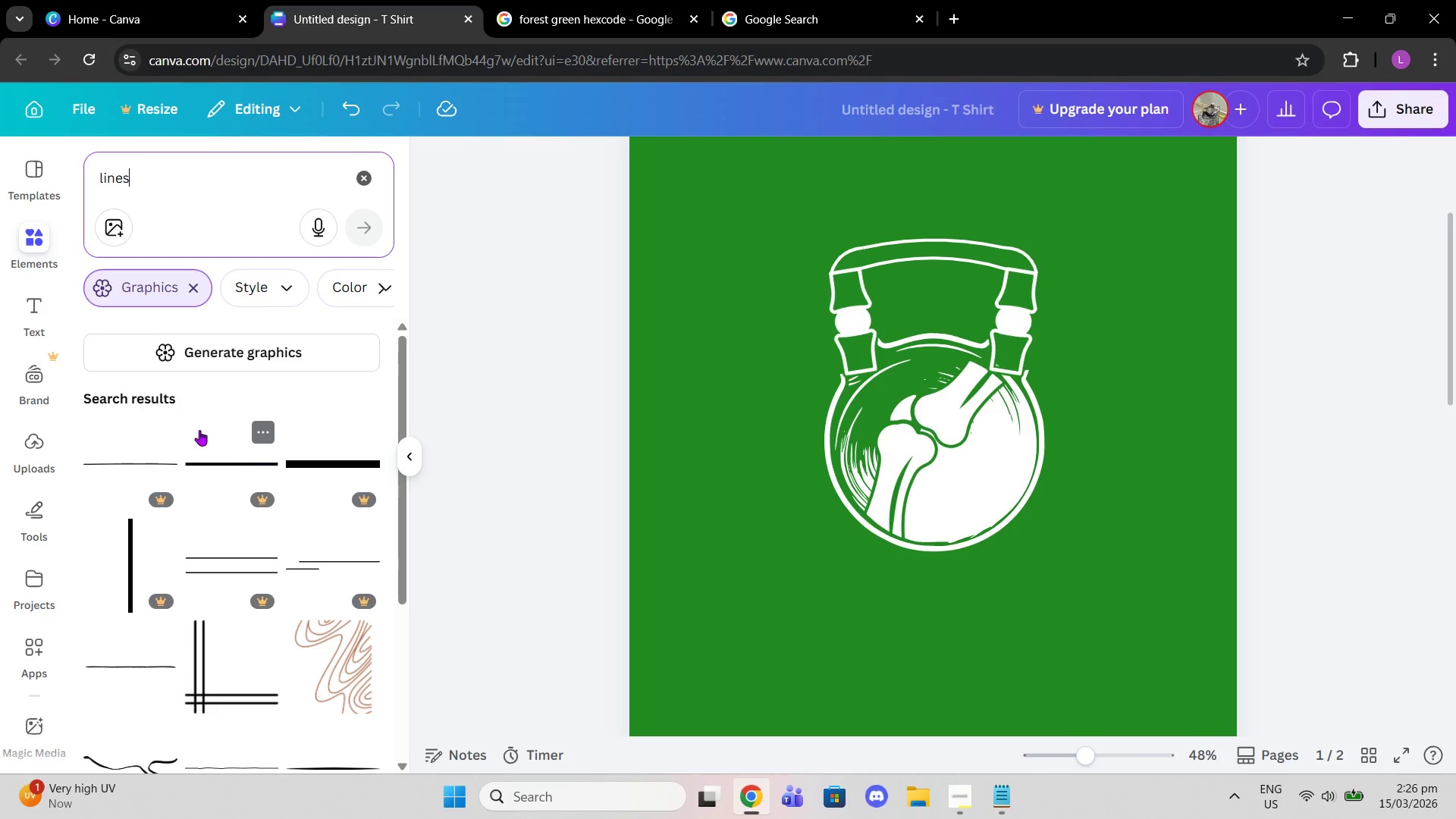 
scroll: coordinate [284, 460], scroll_direction: down, amount: 10.0
 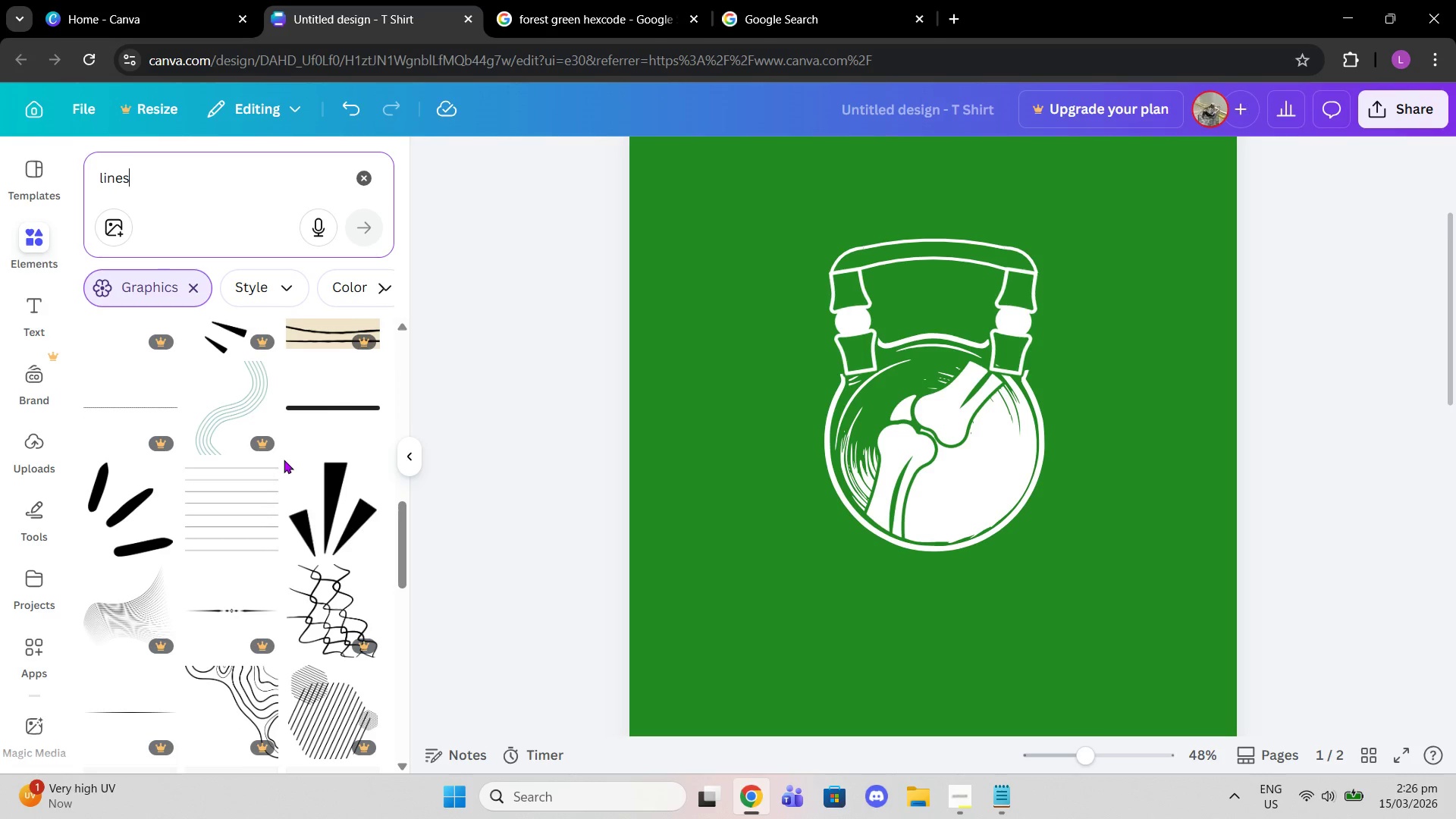 
scroll: coordinate [281, 444], scroll_direction: up, amount: 13.0
 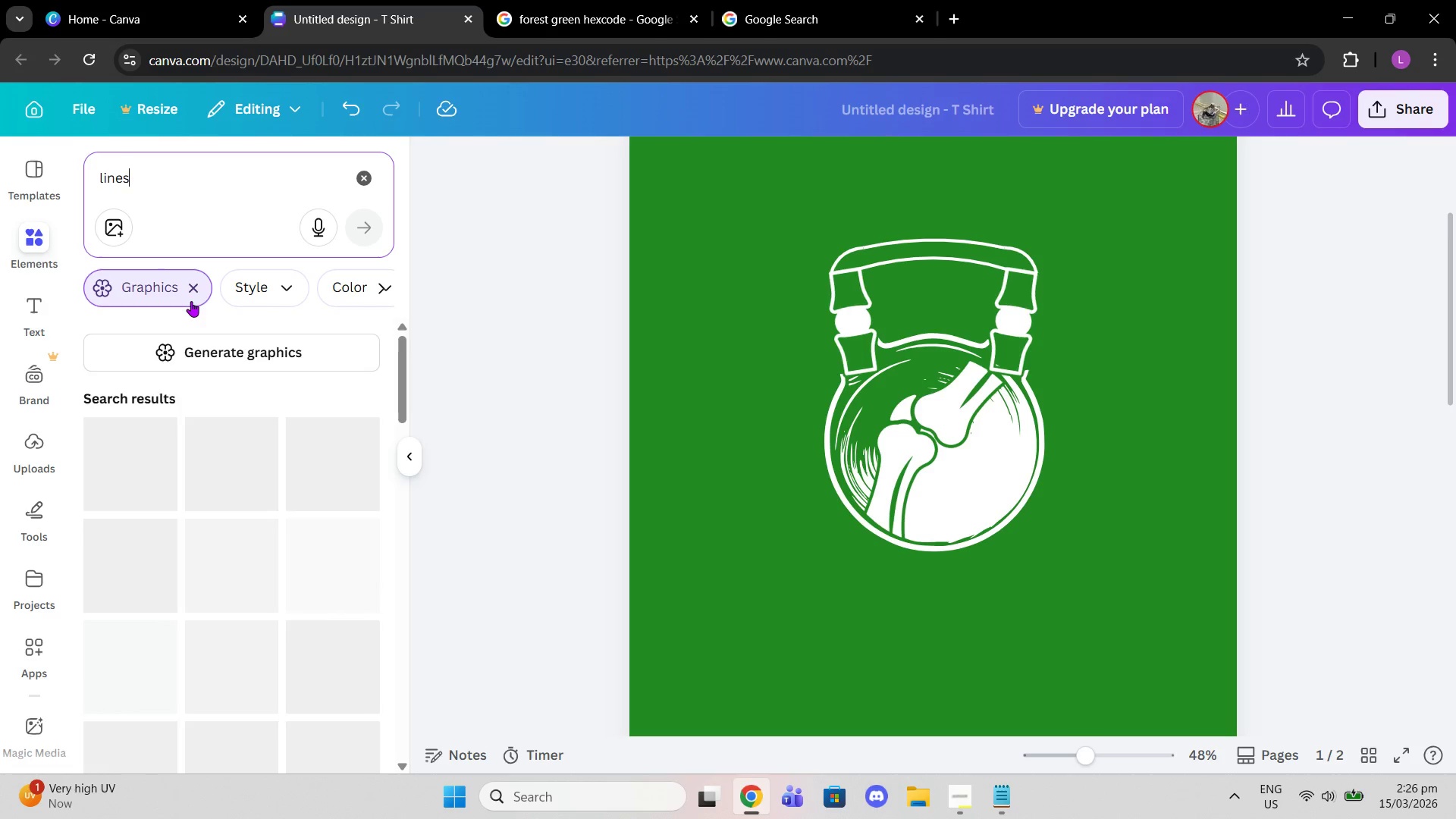 
left_click([191, 290])
 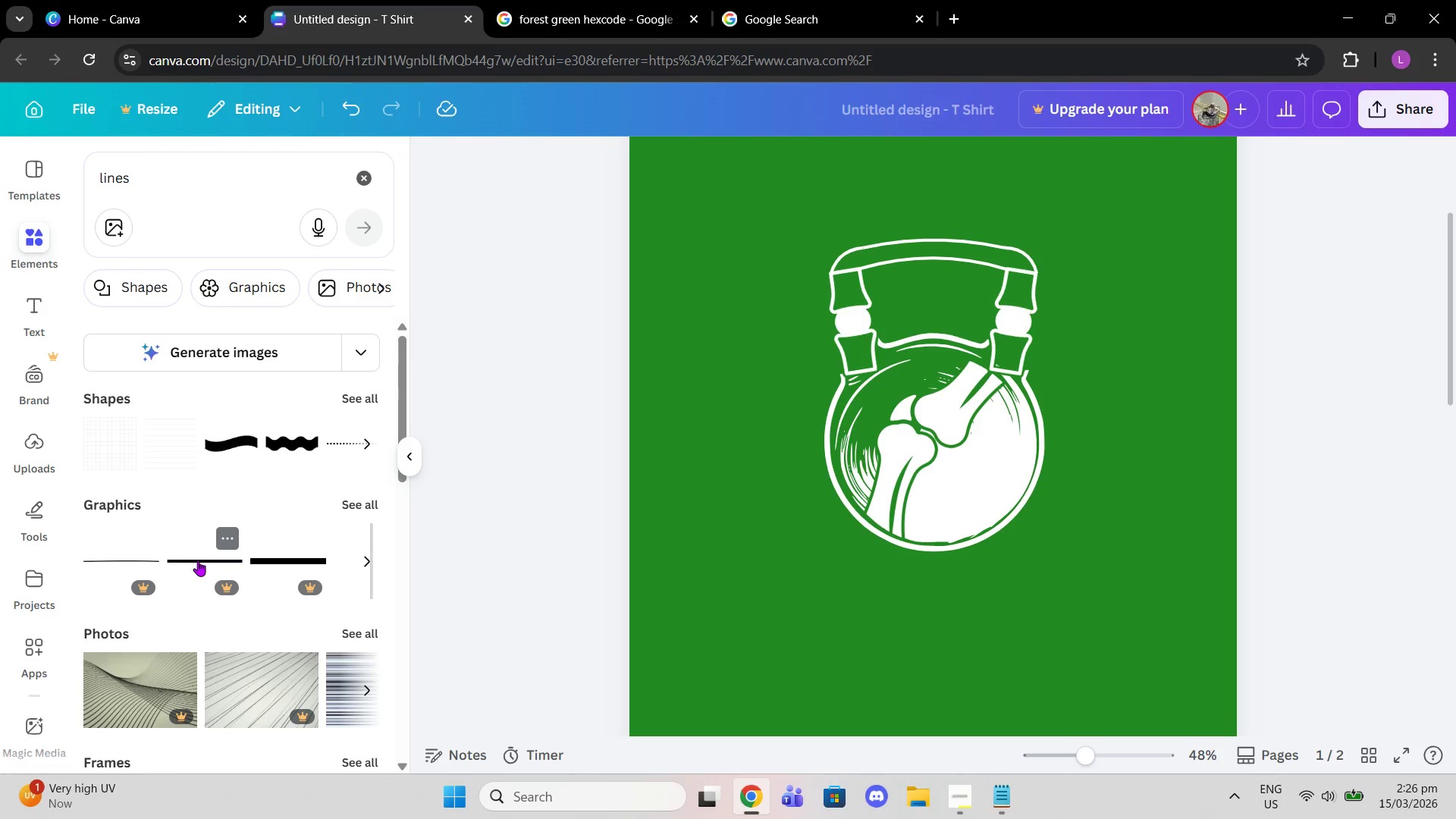 
left_click([280, 553])
 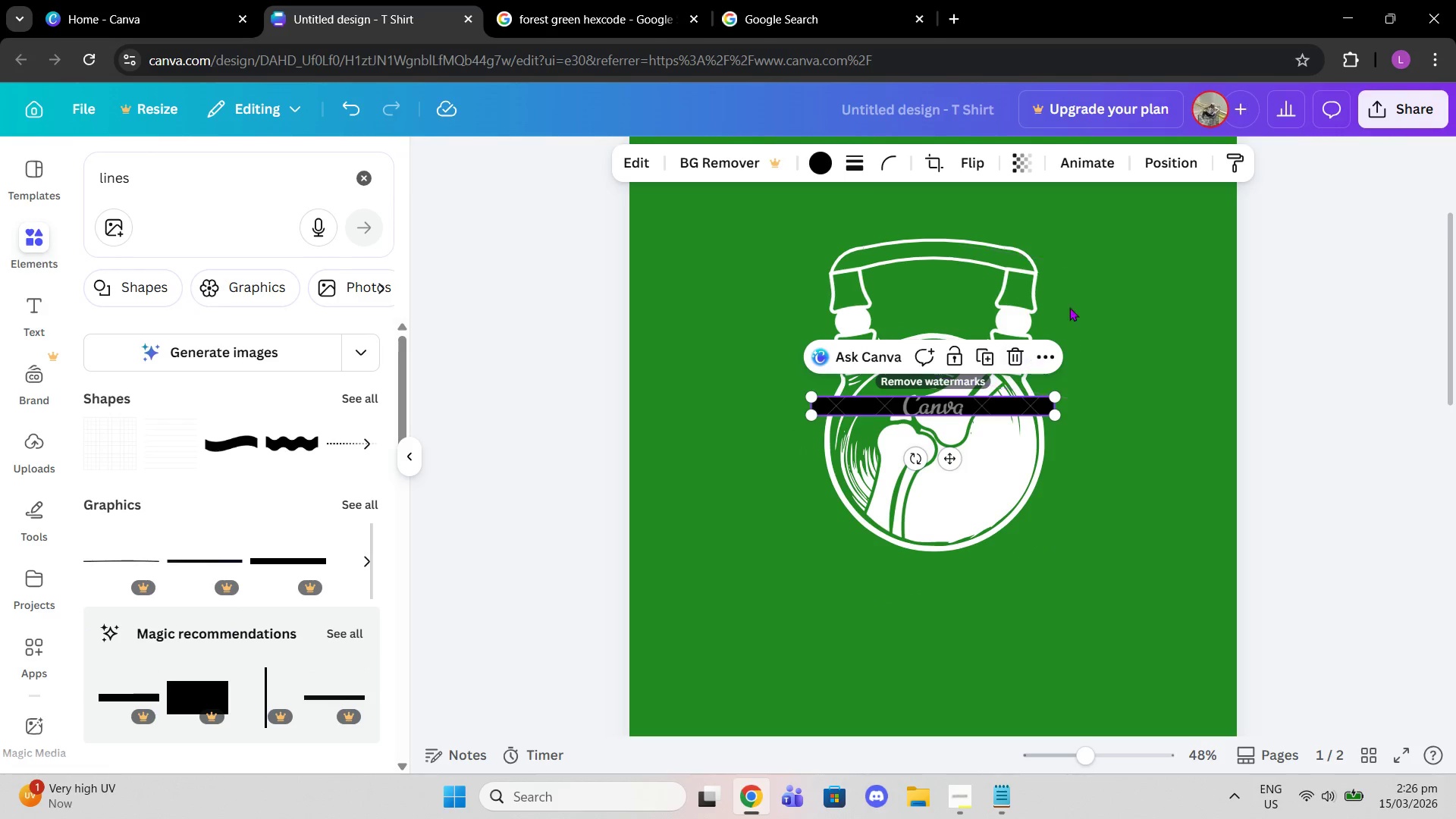 
left_click([1014, 360])
 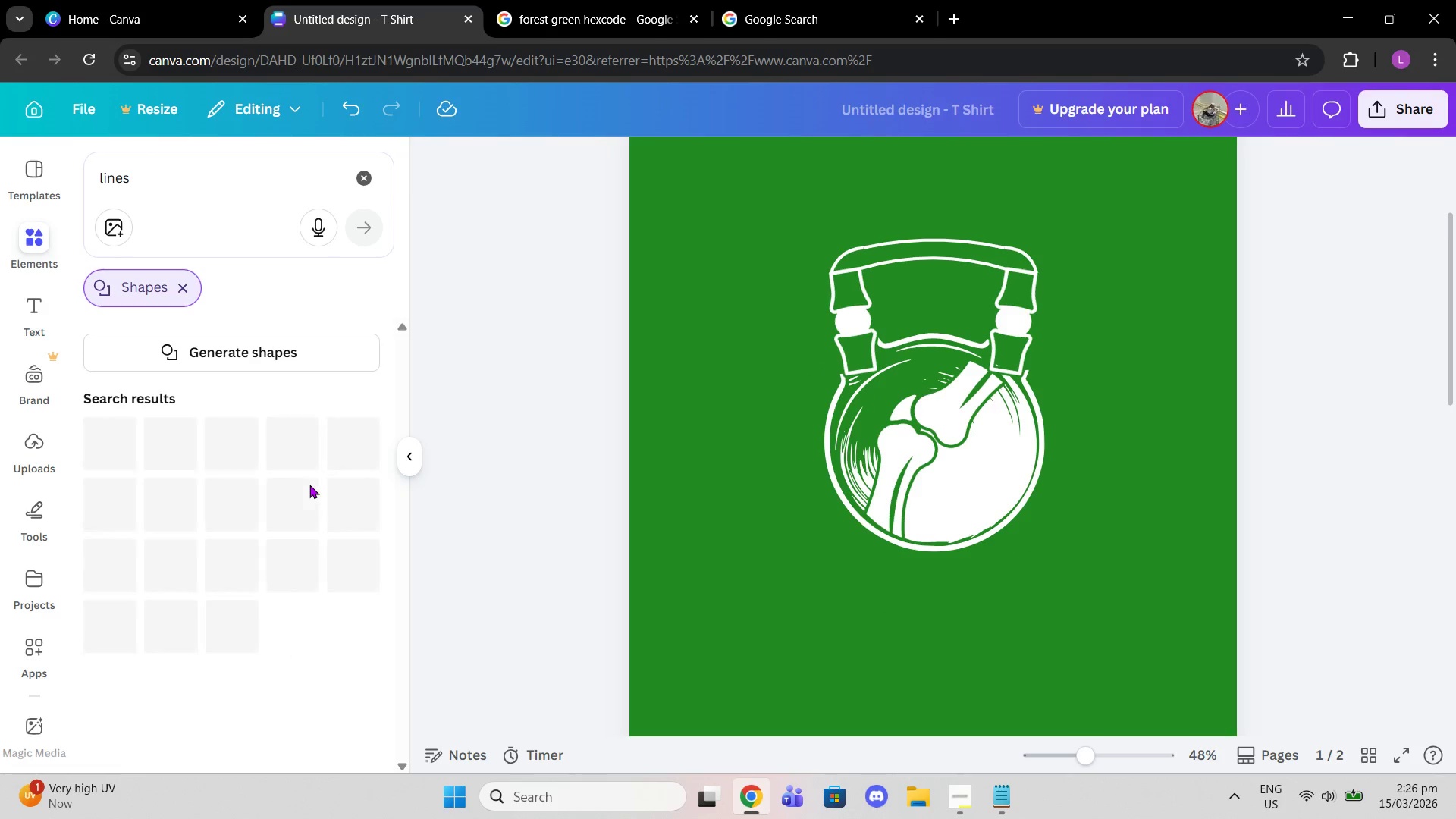 
scroll: coordinate [309, 485], scroll_direction: up, amount: 1.0
 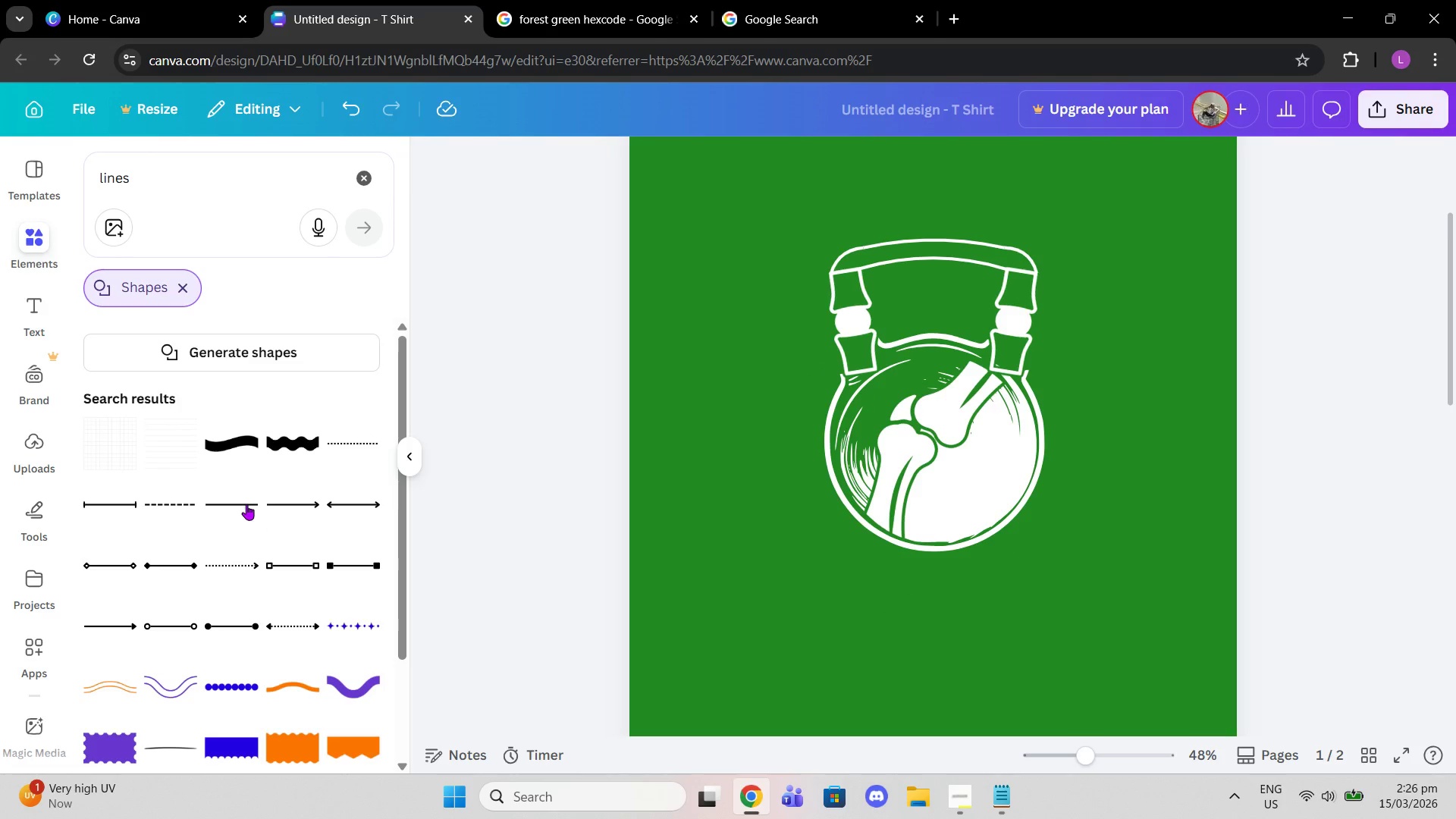 
left_click([246, 504])
 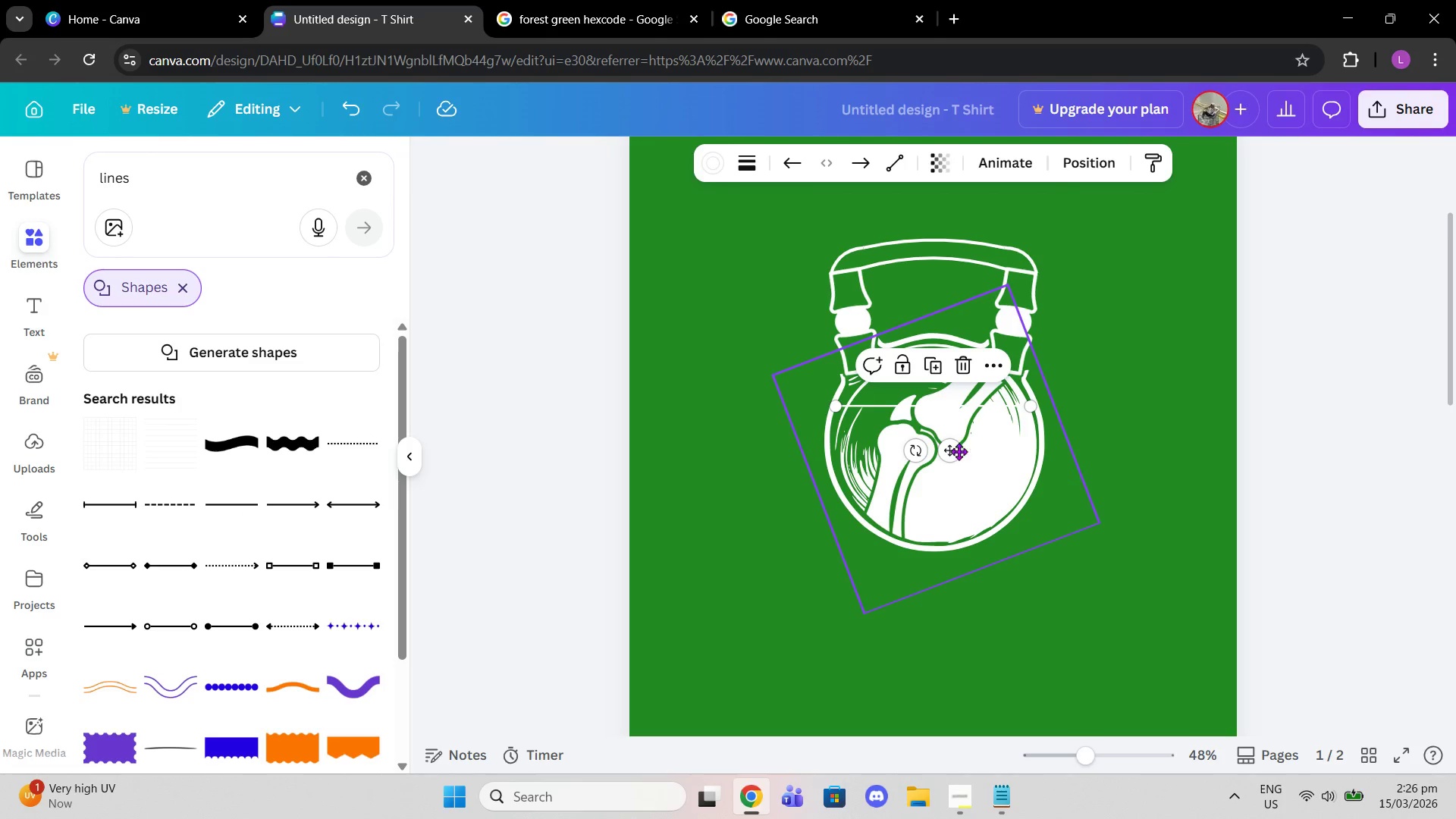 
left_click_drag(start_coordinate=[945, 448], to_coordinate=[947, 594])
 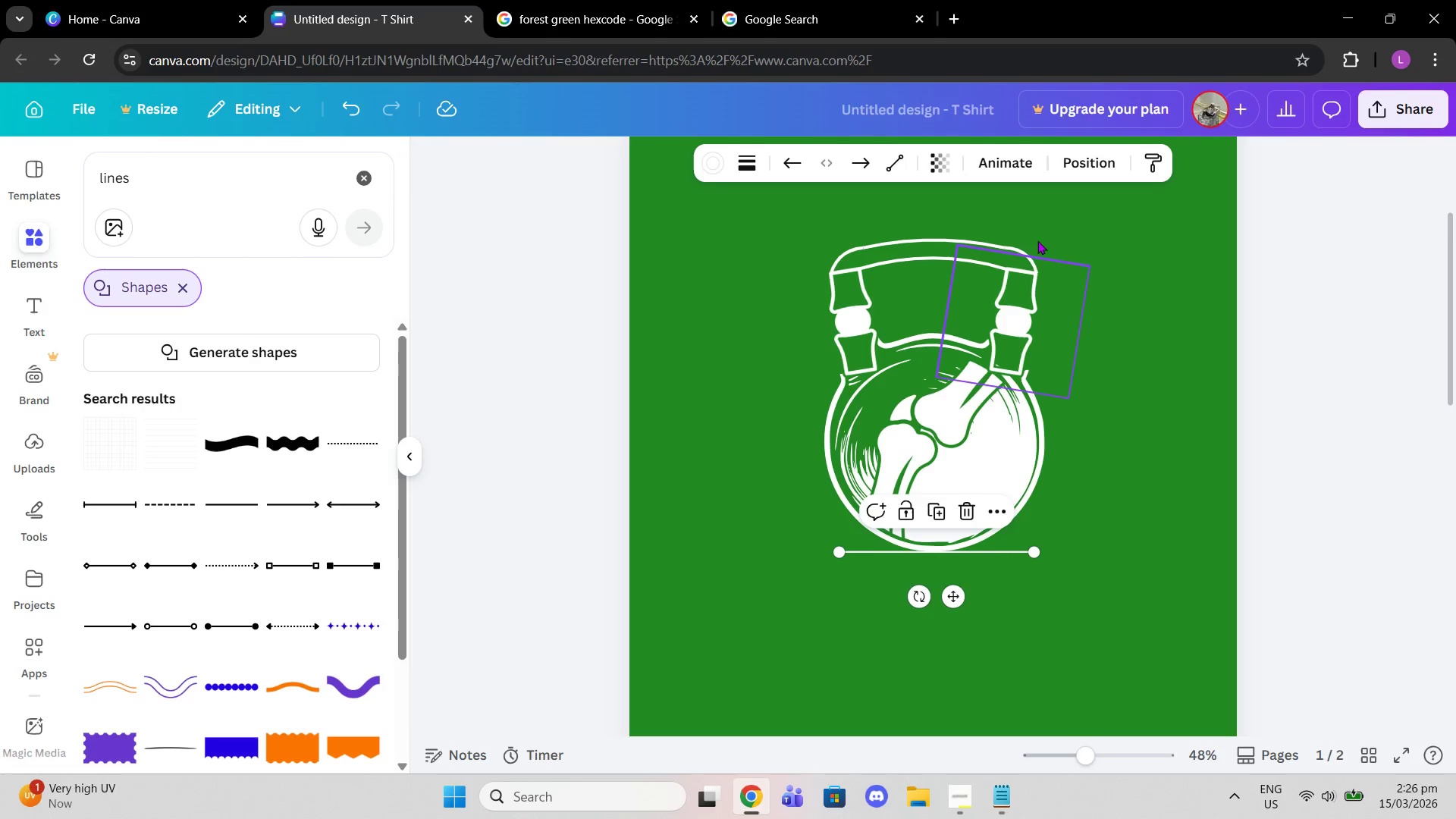 
left_click([1097, 158])
 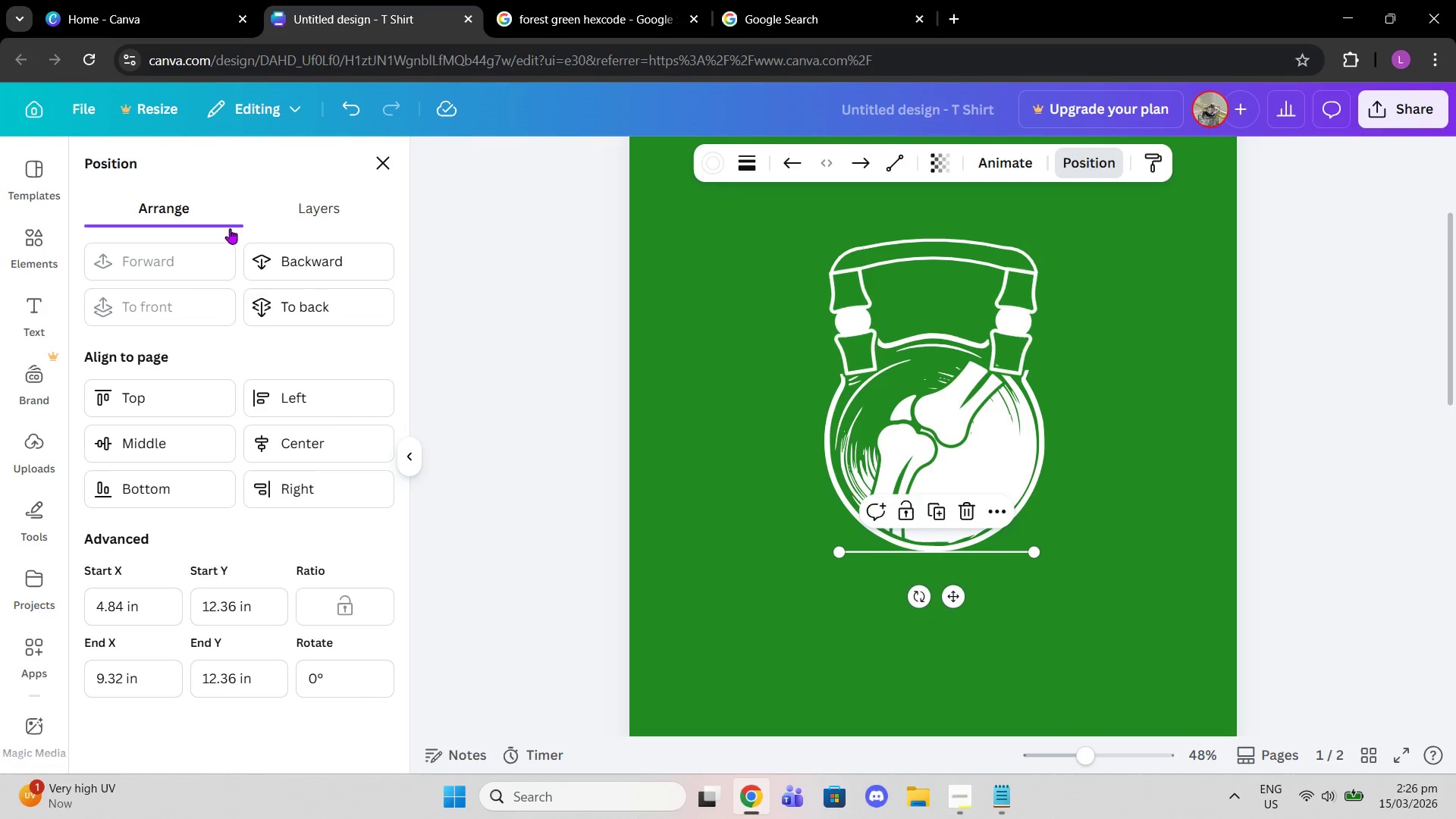 
left_click([312, 461])
 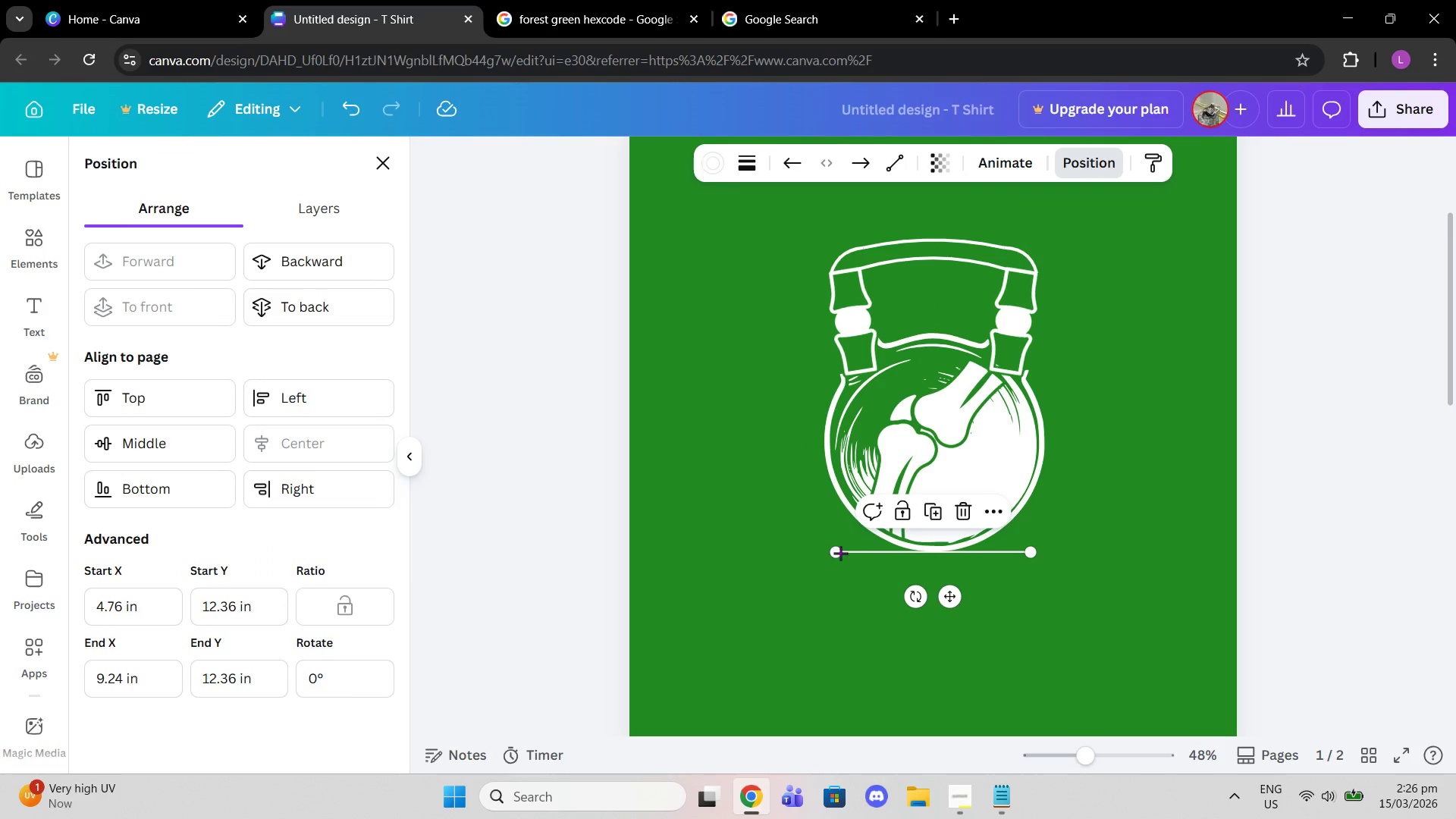 
left_click_drag(start_coordinate=[833, 553], to_coordinate=[777, 552])
 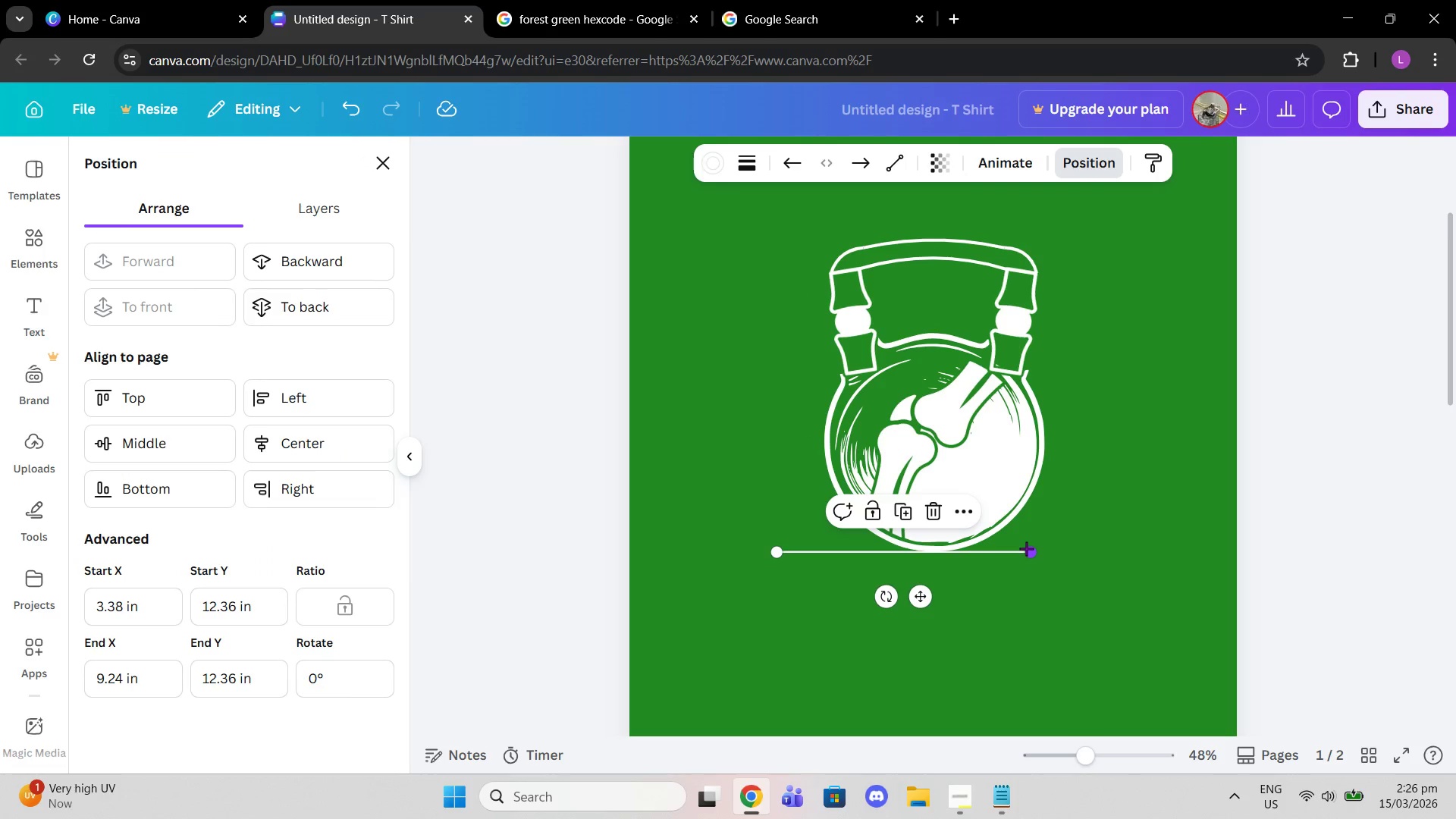 
left_click_drag(start_coordinate=[1028, 548], to_coordinate=[1103, 547])
 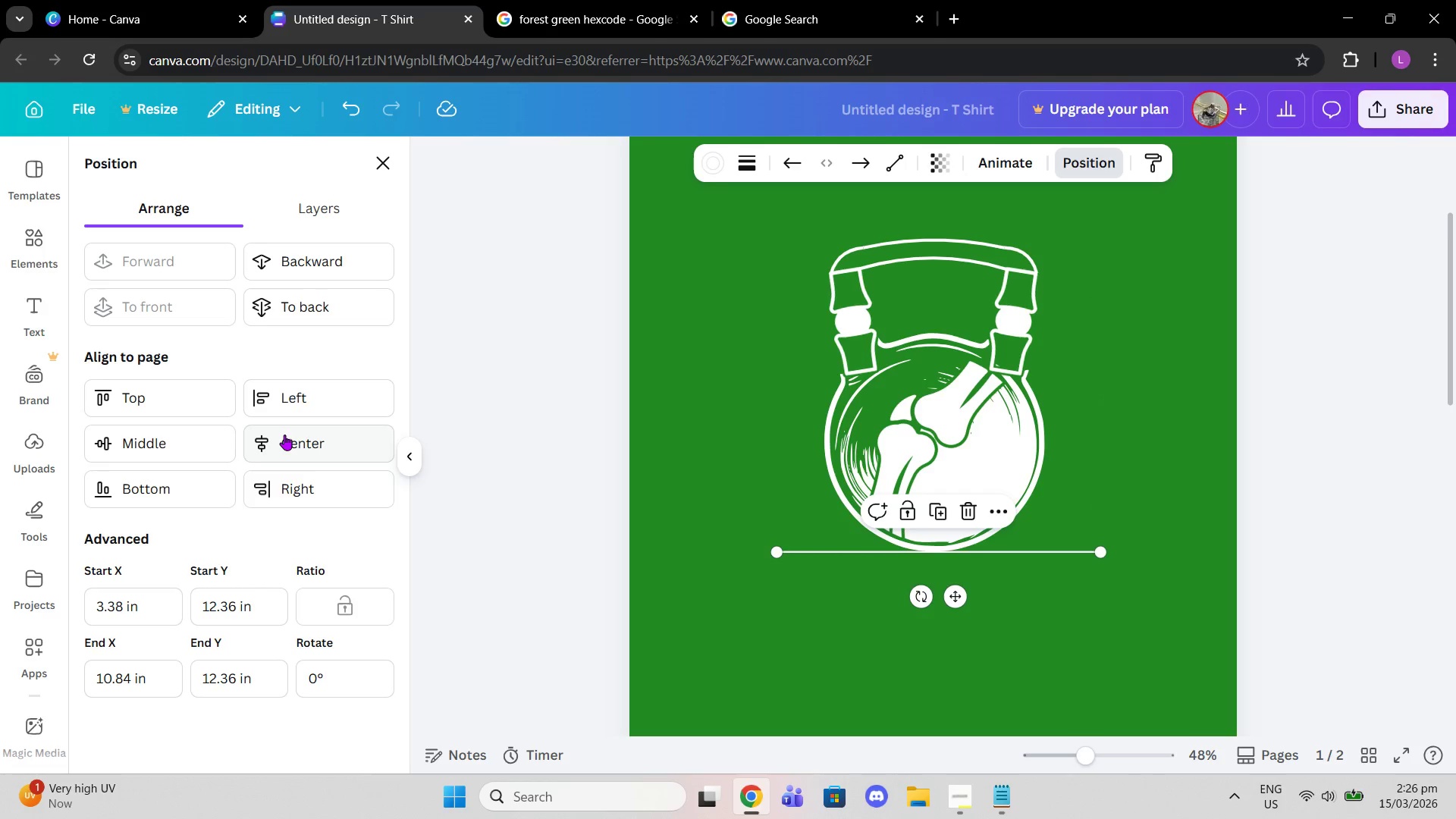 
left_click([284, 435])
 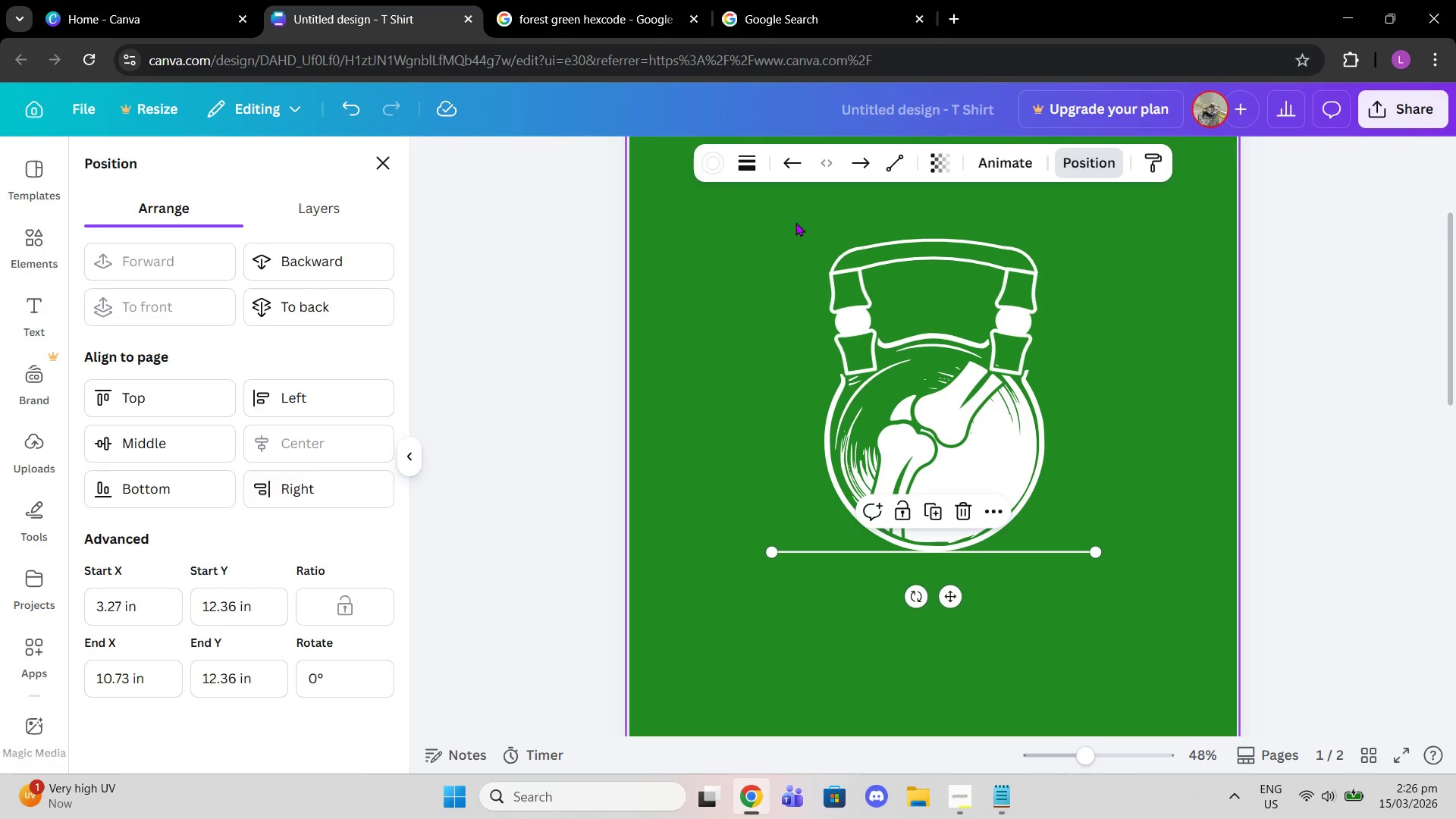 
left_click([746, 166])
 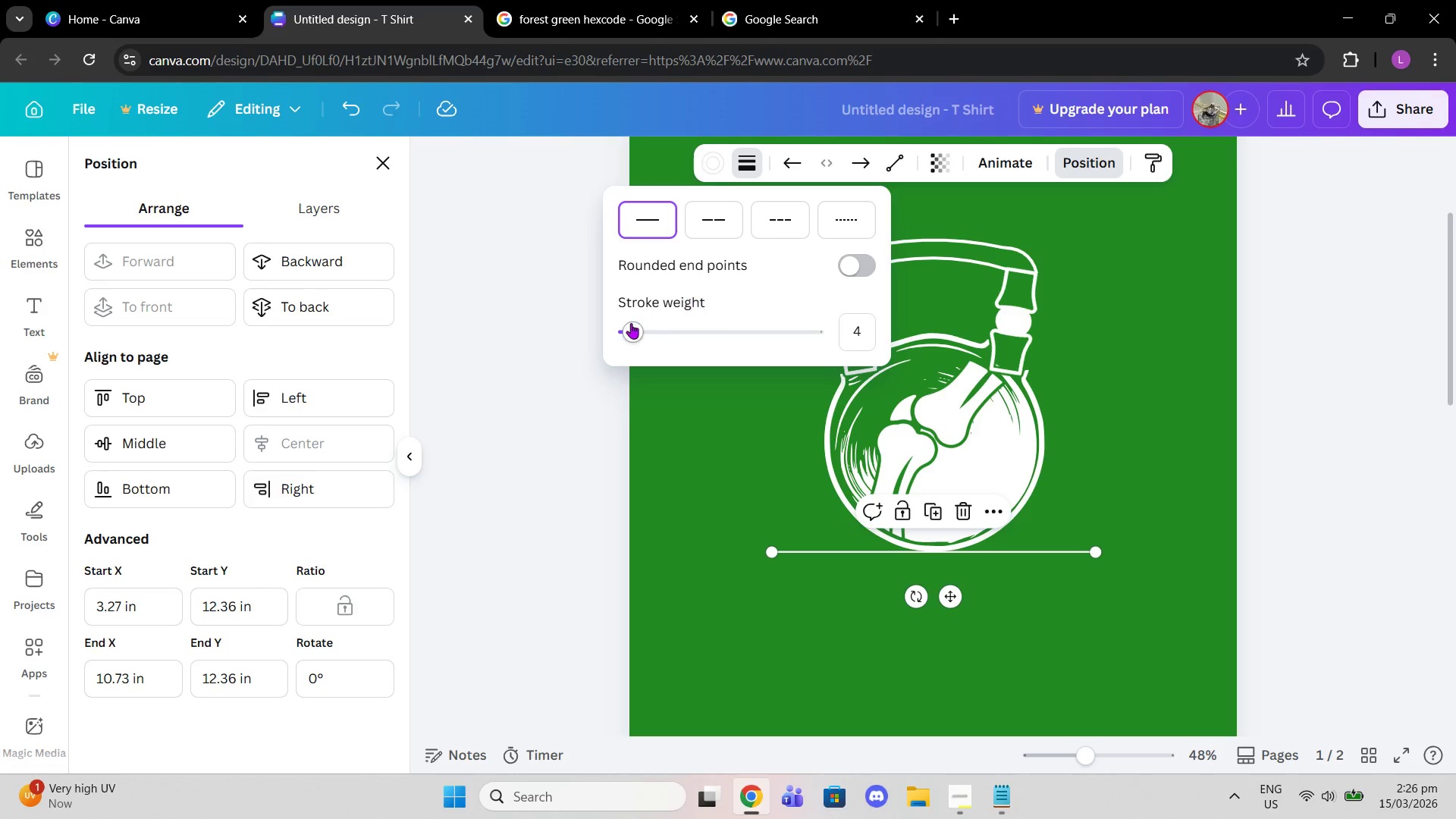 
left_click_drag(start_coordinate=[628, 325], to_coordinate=[670, 334])
 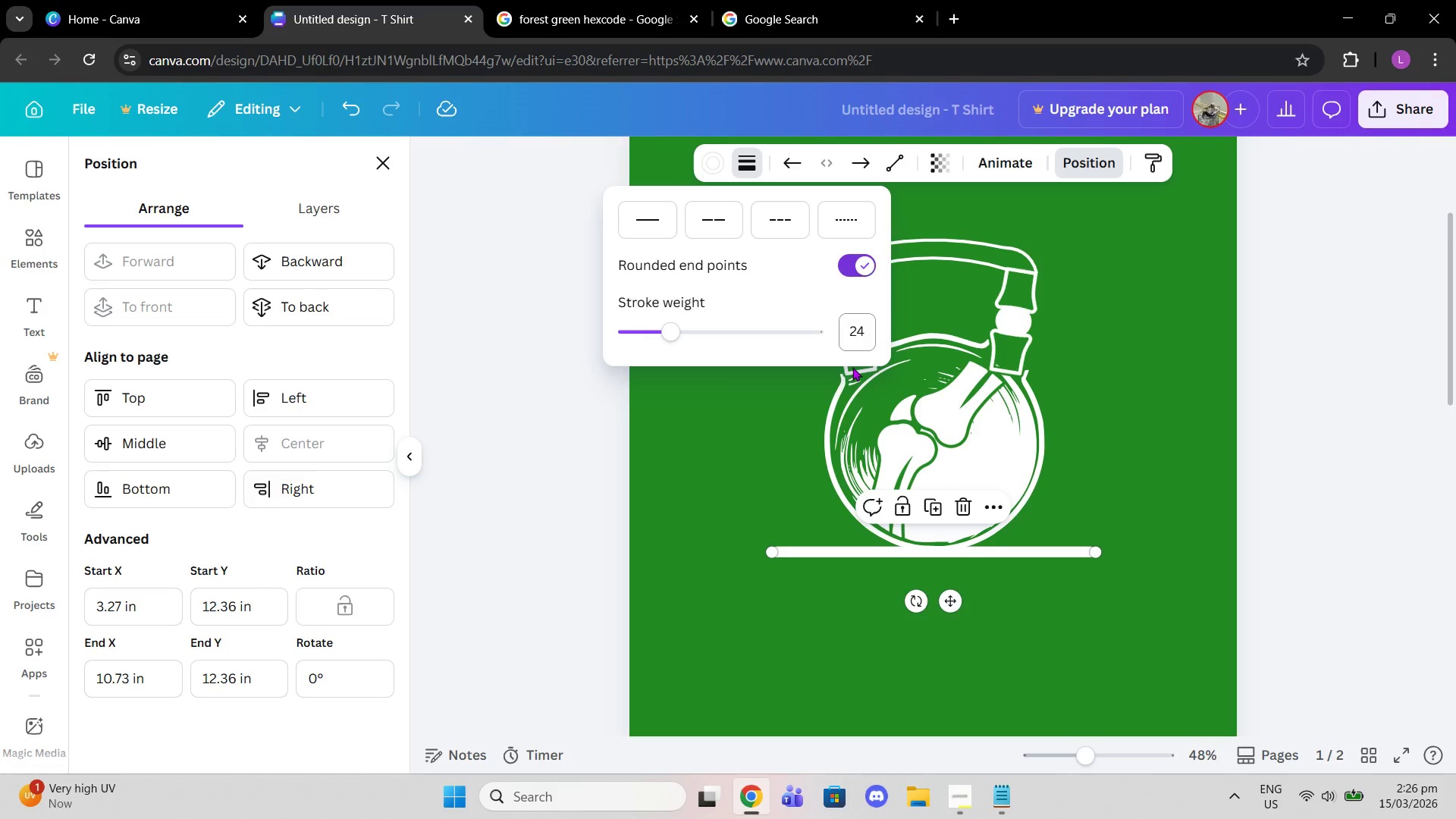 
left_click_drag(start_coordinate=[668, 322], to_coordinate=[653, 322])
 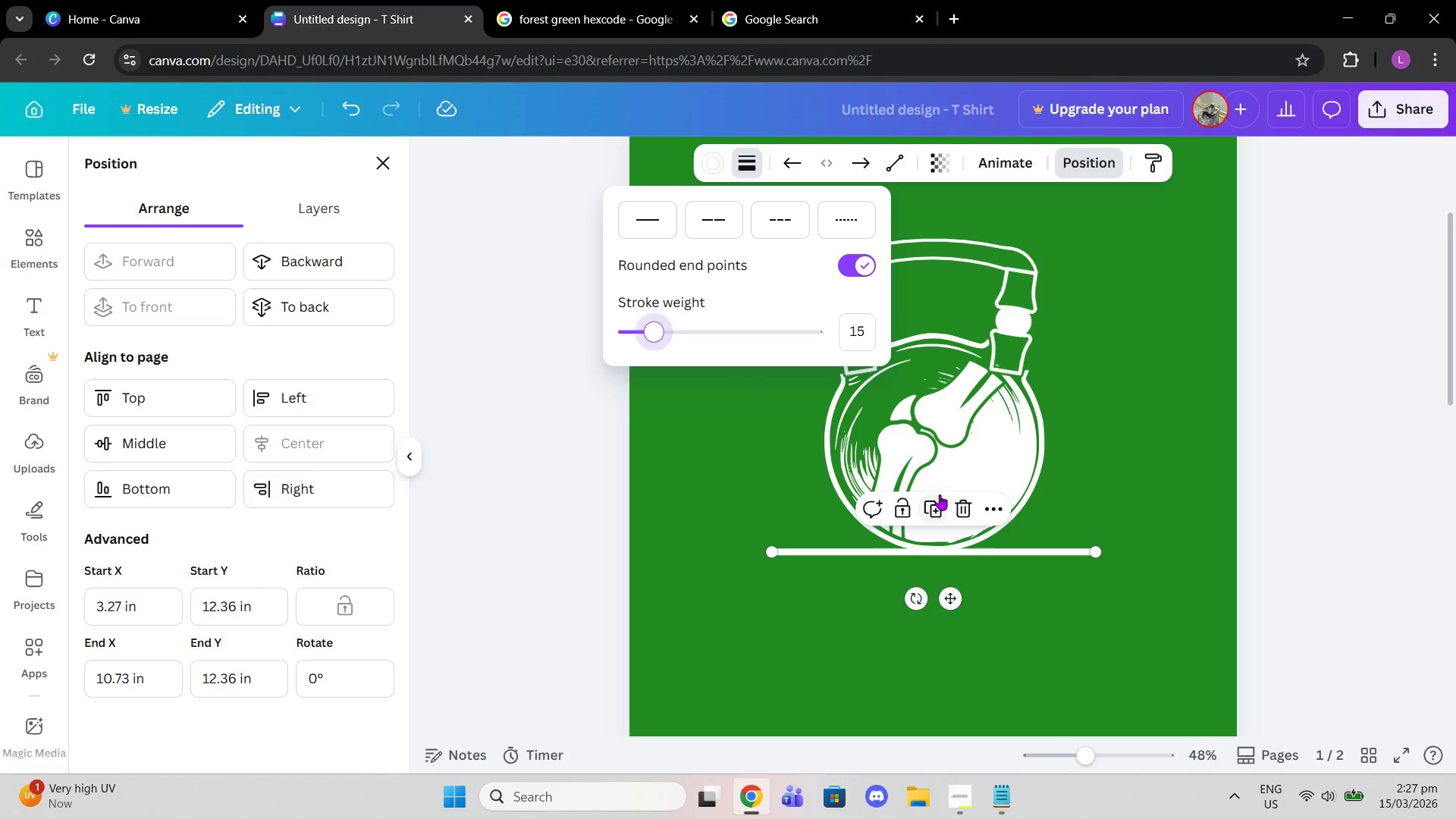 
left_click([935, 510])
 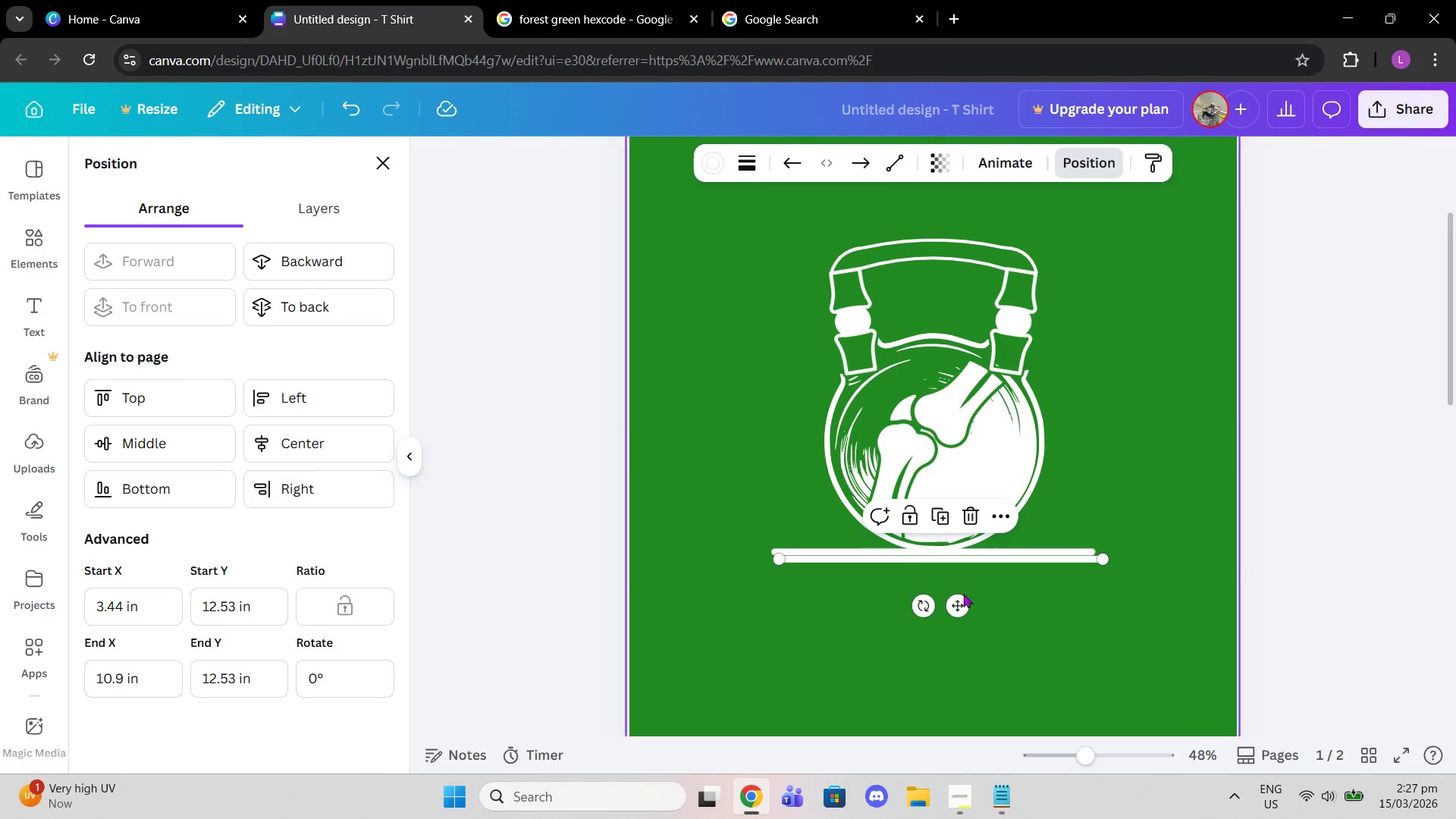 
left_click_drag(start_coordinate=[963, 600], to_coordinate=[955, 607])
 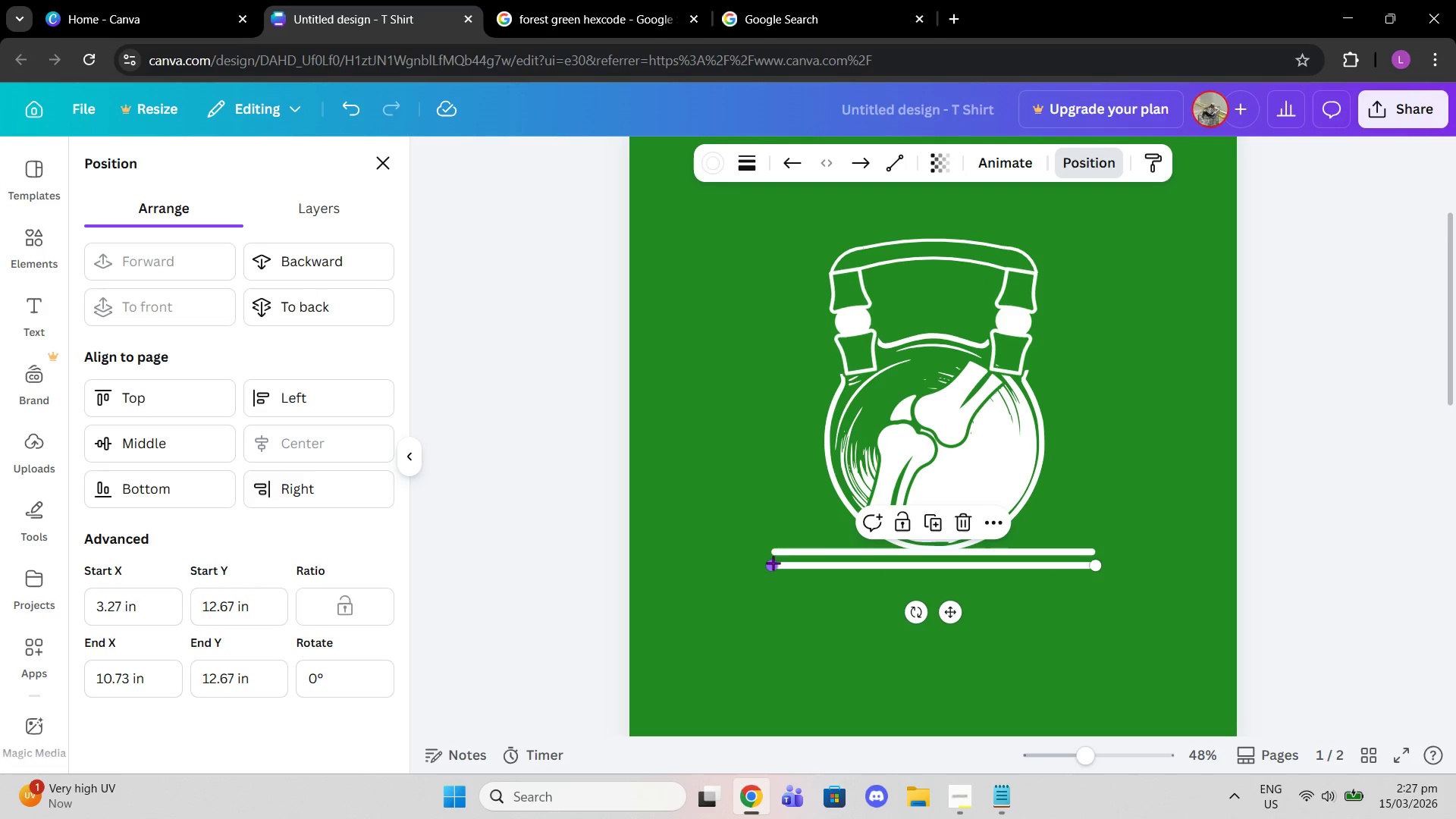 
left_click_drag(start_coordinate=[772, 563], to_coordinate=[804, 562])
 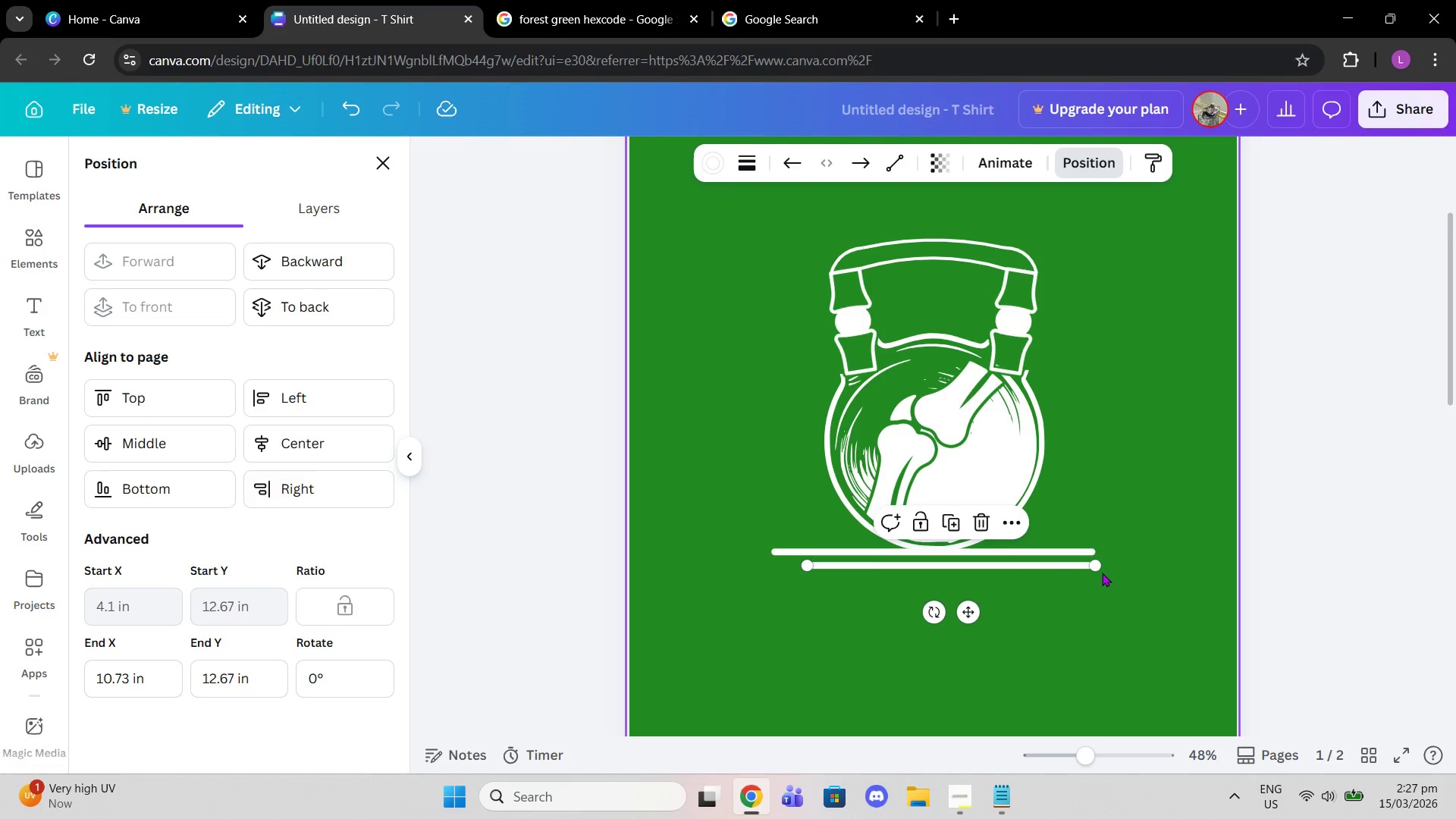 
left_click_drag(start_coordinate=[1096, 566], to_coordinate=[1067, 565])
 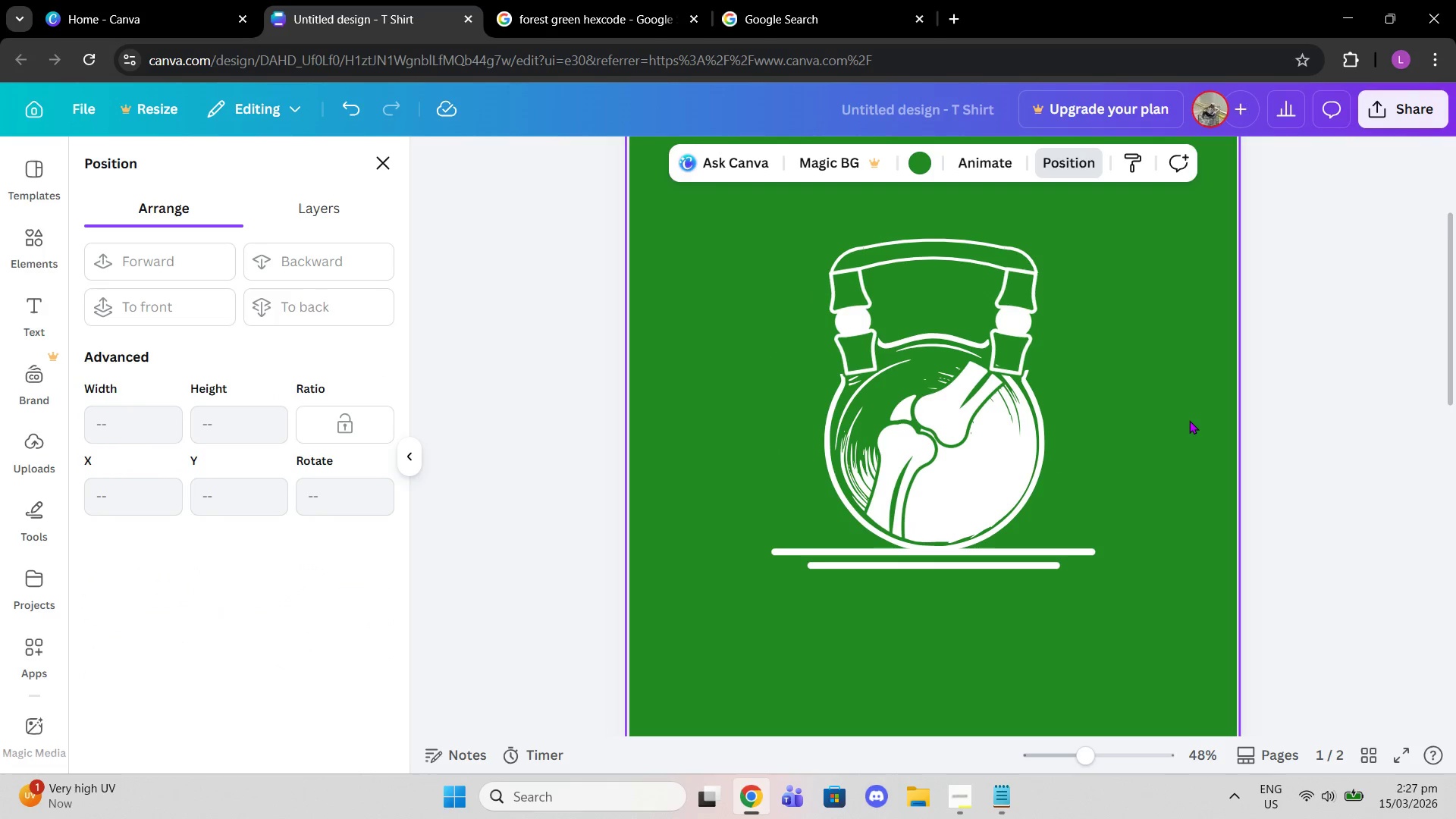 
double_click([1190, 420])
 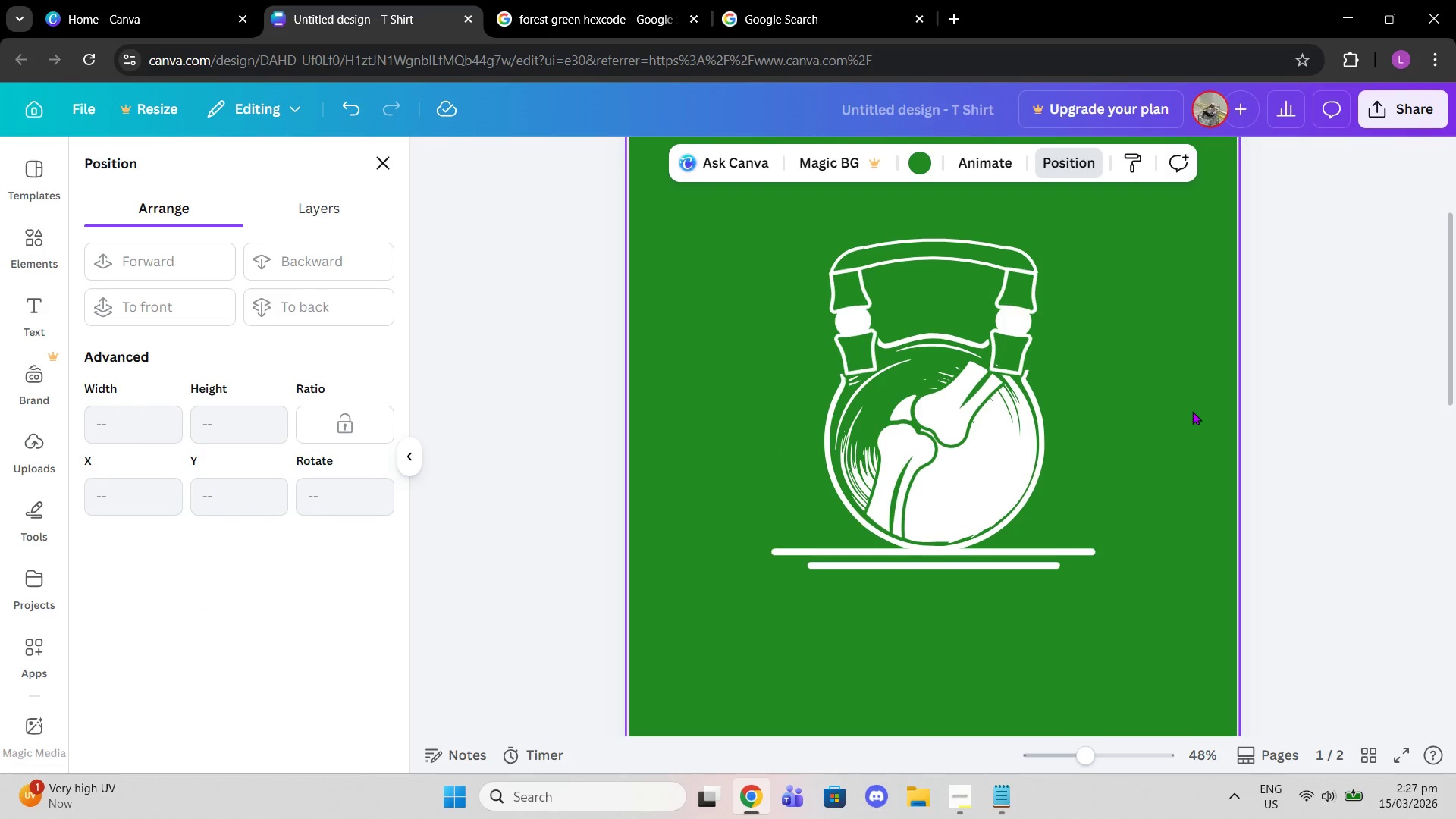 
scroll: coordinate [1197, 405], scroll_direction: none, amount: 0.0
 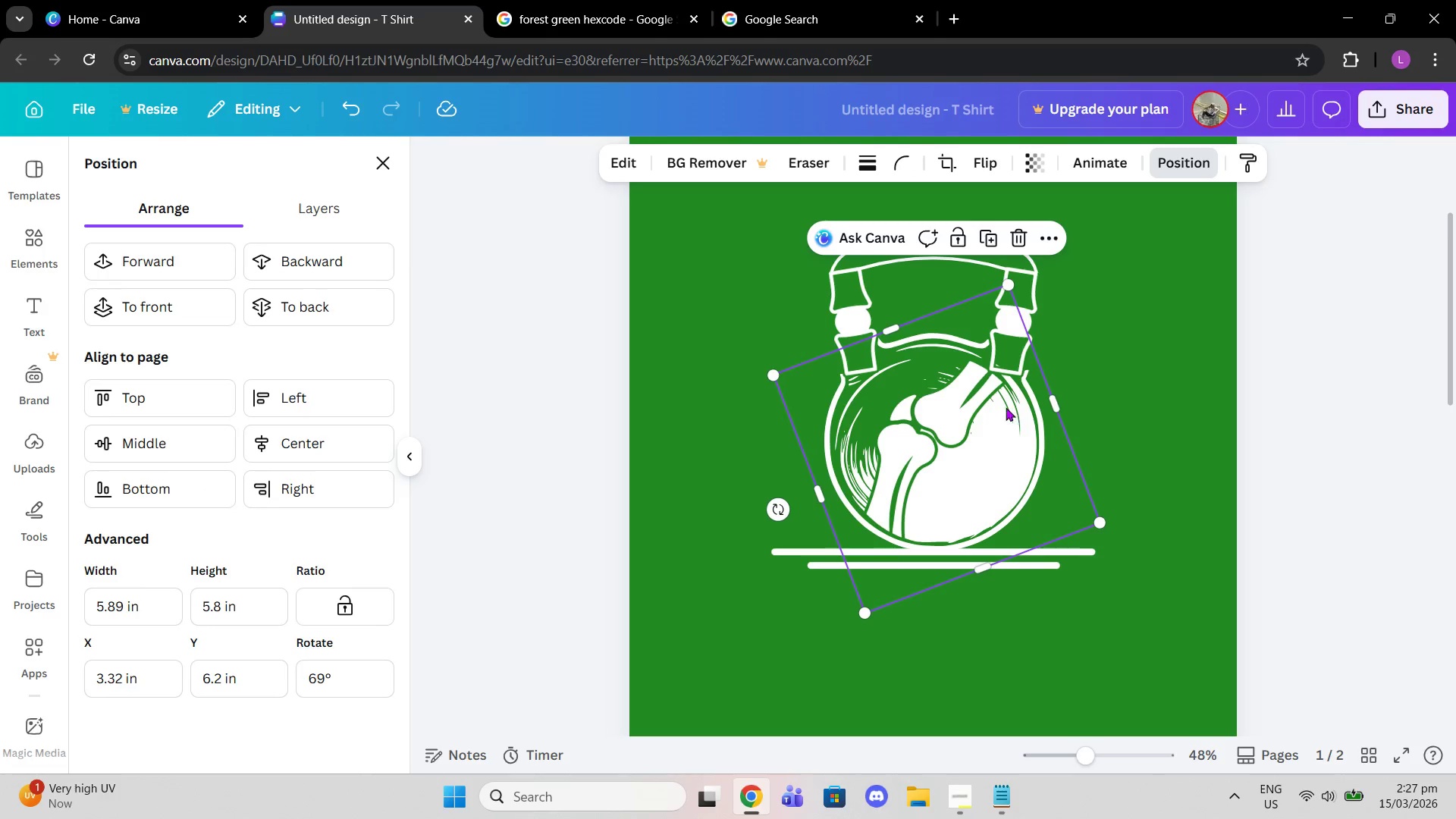 
left_click_drag(start_coordinate=[782, 502], to_coordinate=[794, 434])
 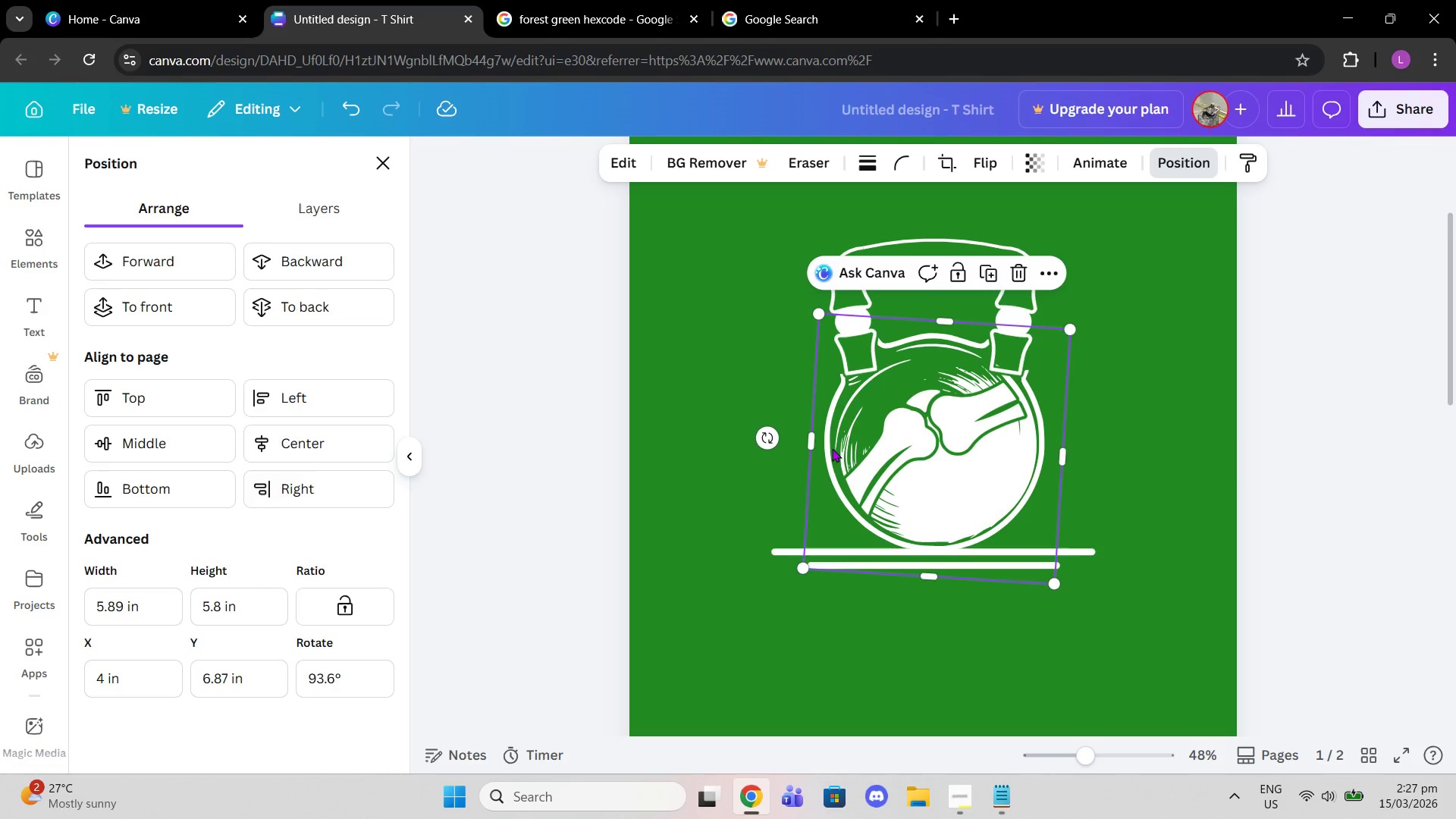 
left_click_drag(start_coordinate=[761, 432], to_coordinate=[791, 457])
 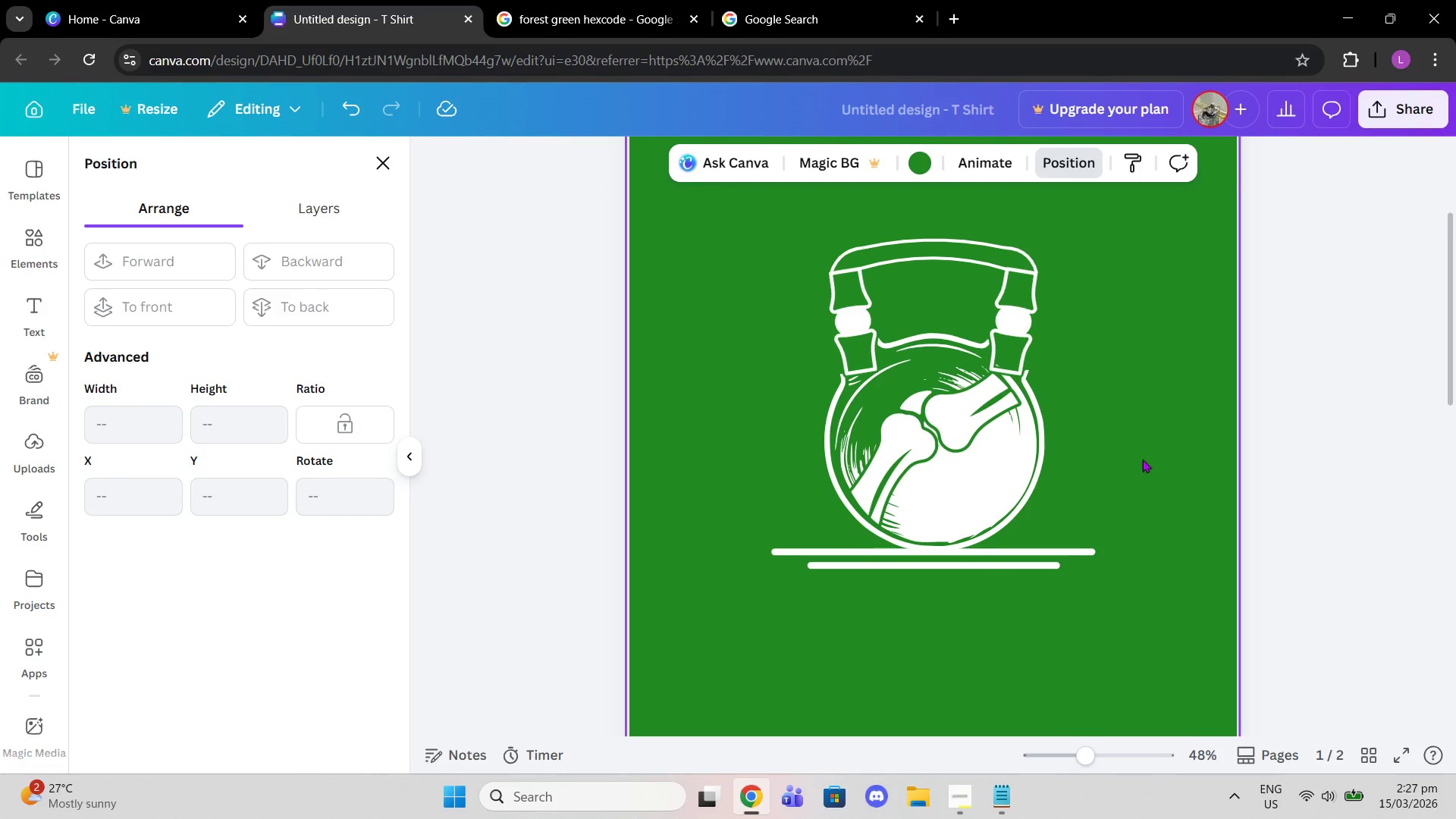 
left_click([1038, 572])
 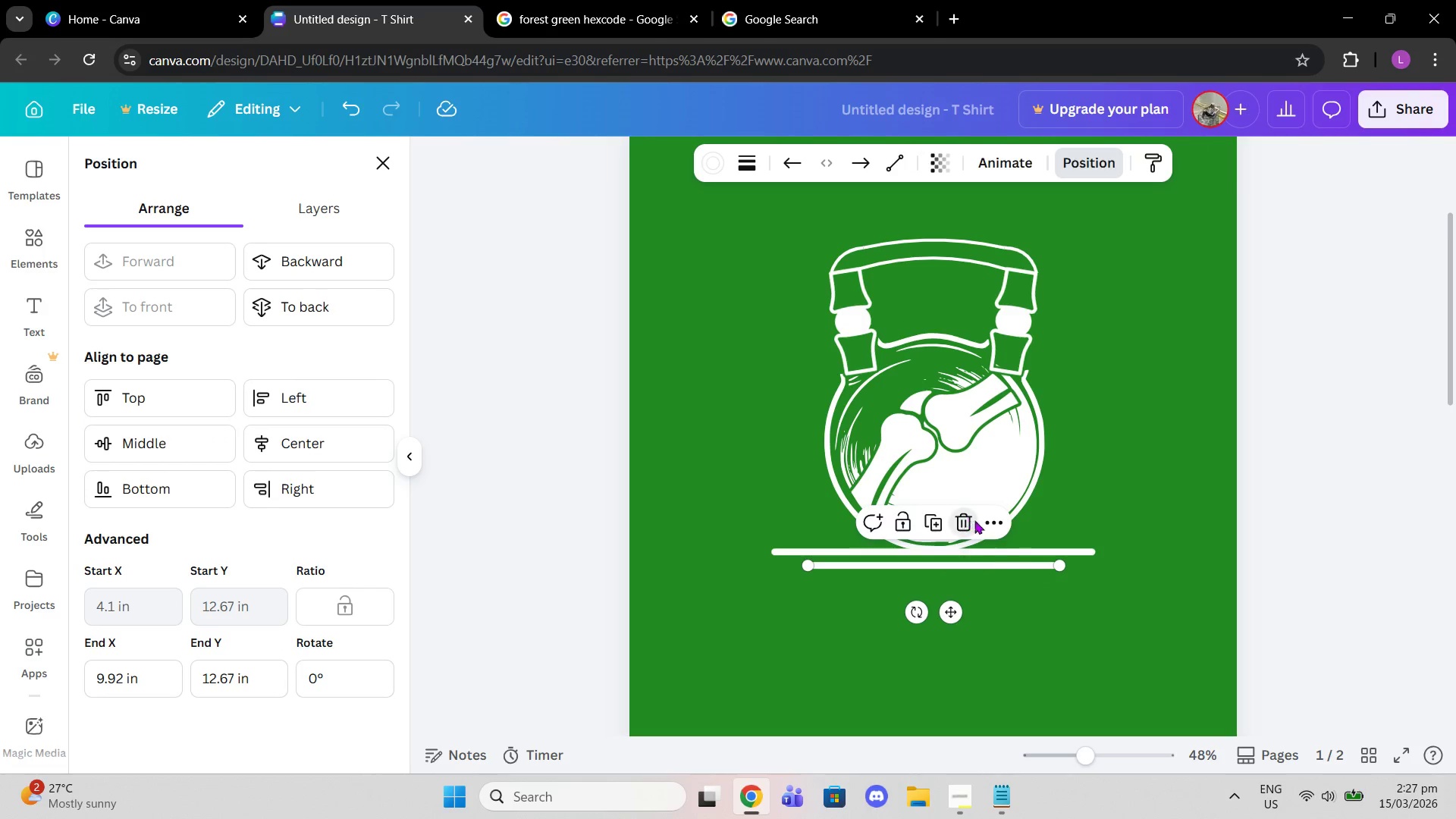 
double_click([1026, 554])
 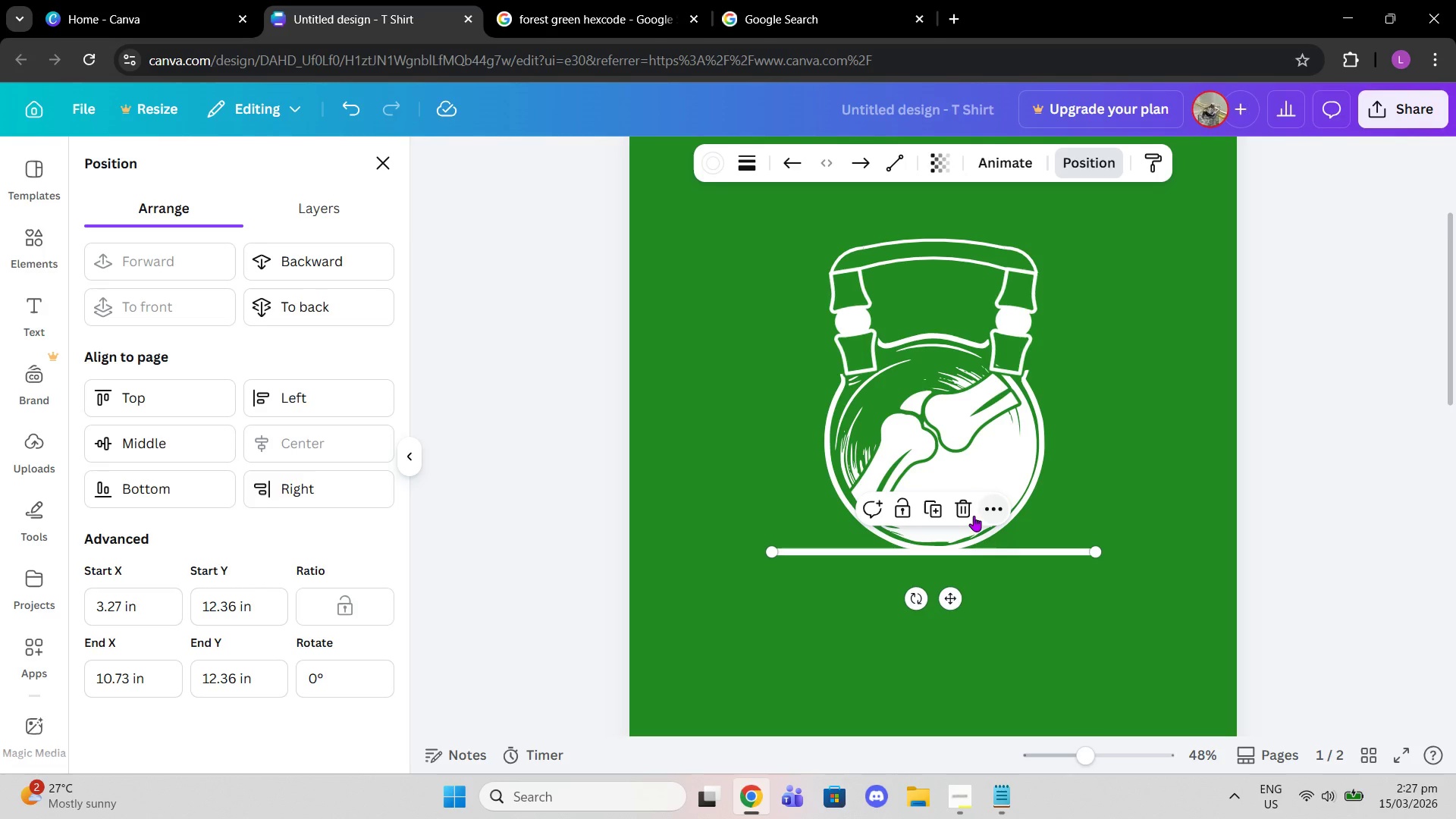 
left_click([969, 513])
 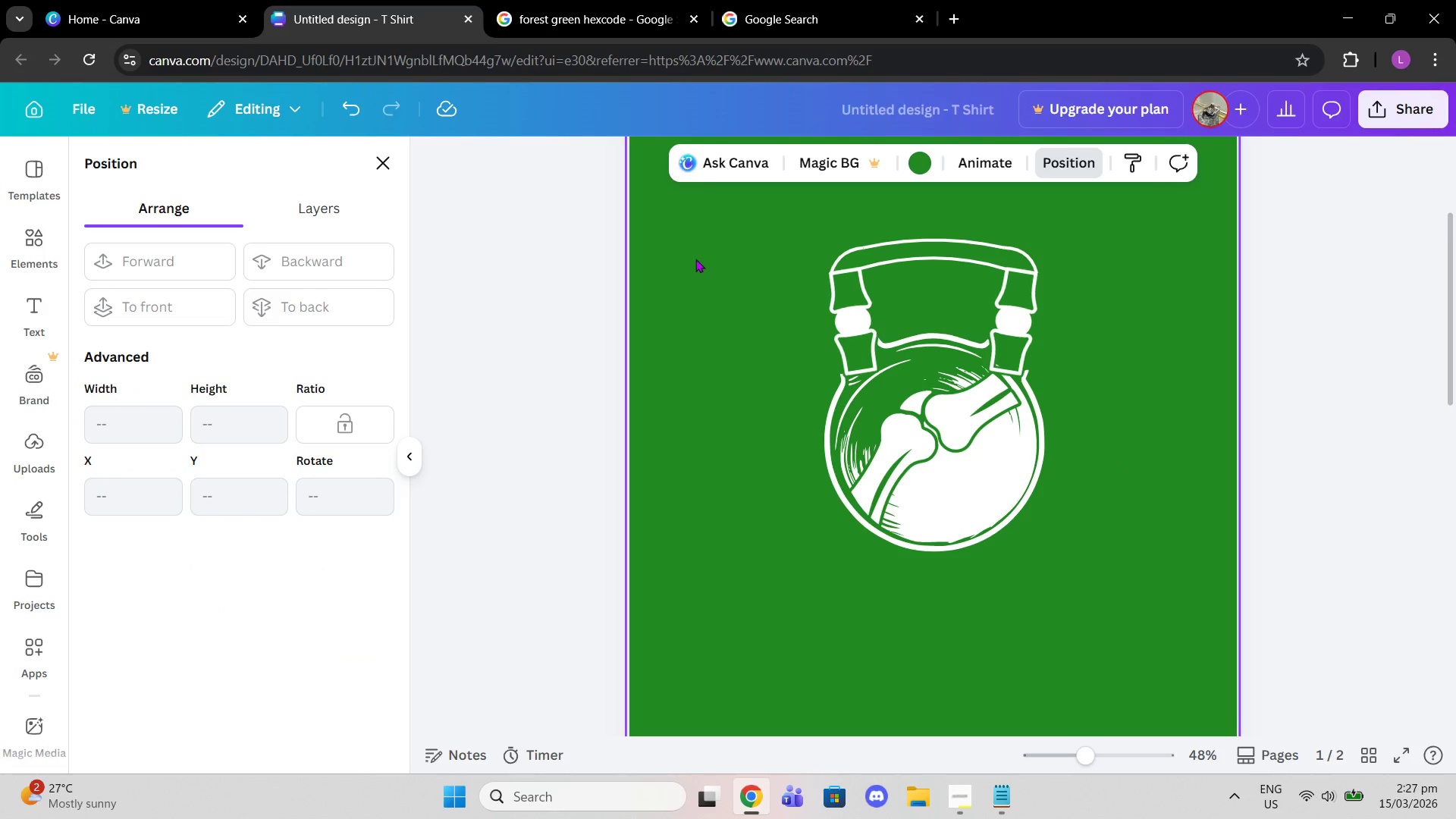 
left_click_drag(start_coordinate=[699, 231], to_coordinate=[1078, 588])
 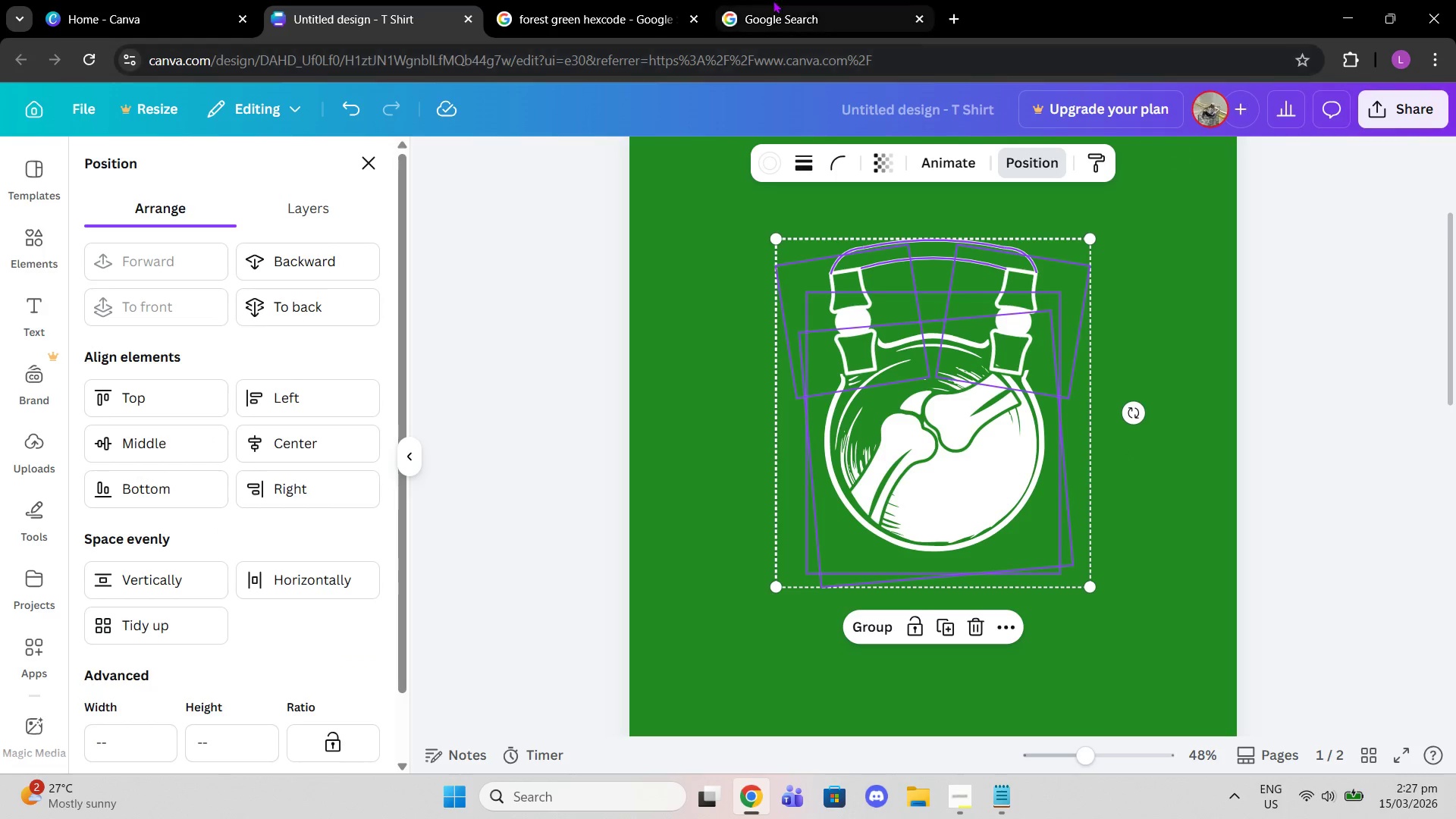 
left_click([629, 0])
 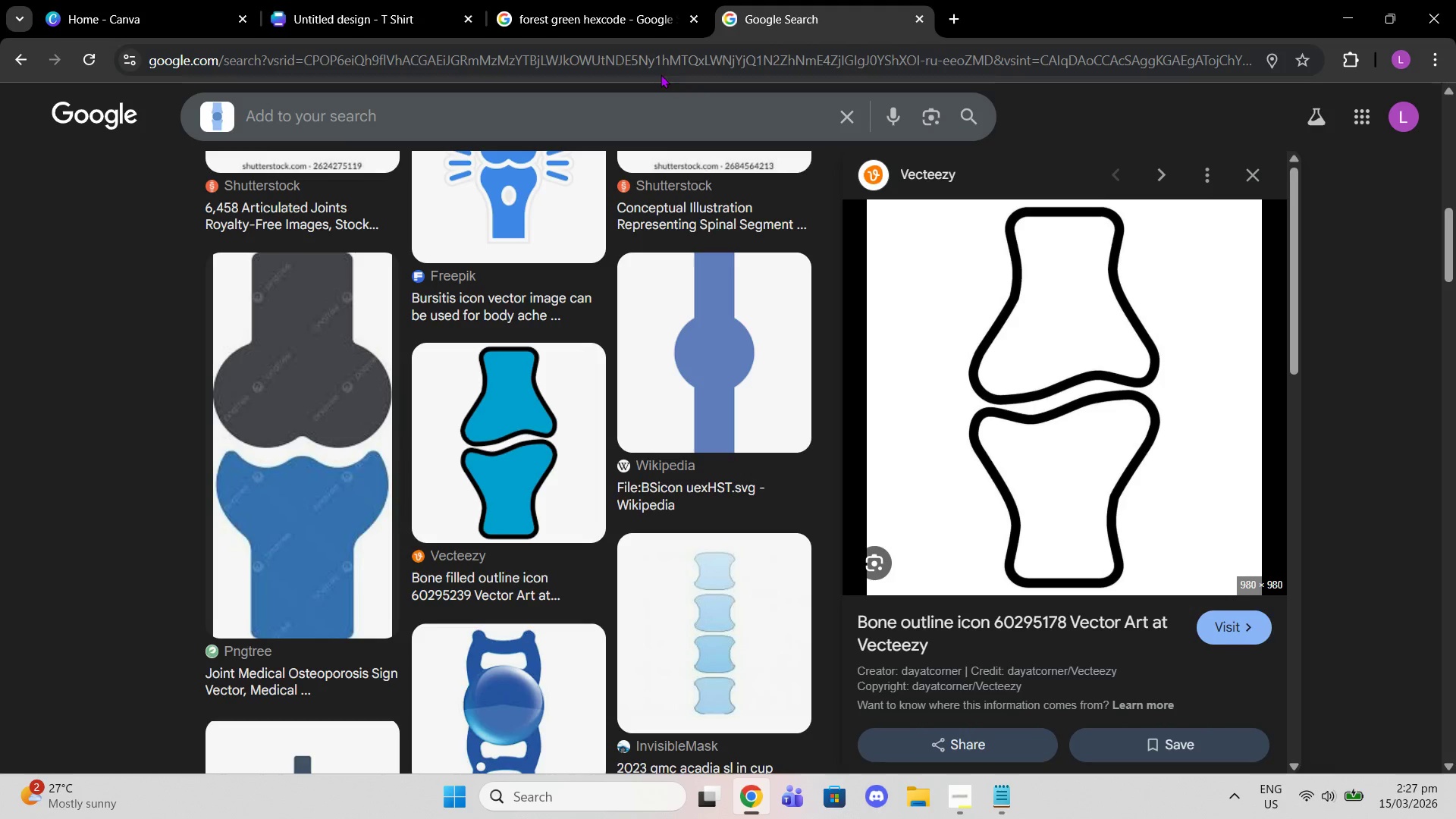 
scroll: coordinate [696, 519], scroll_direction: down, amount: 12.0
 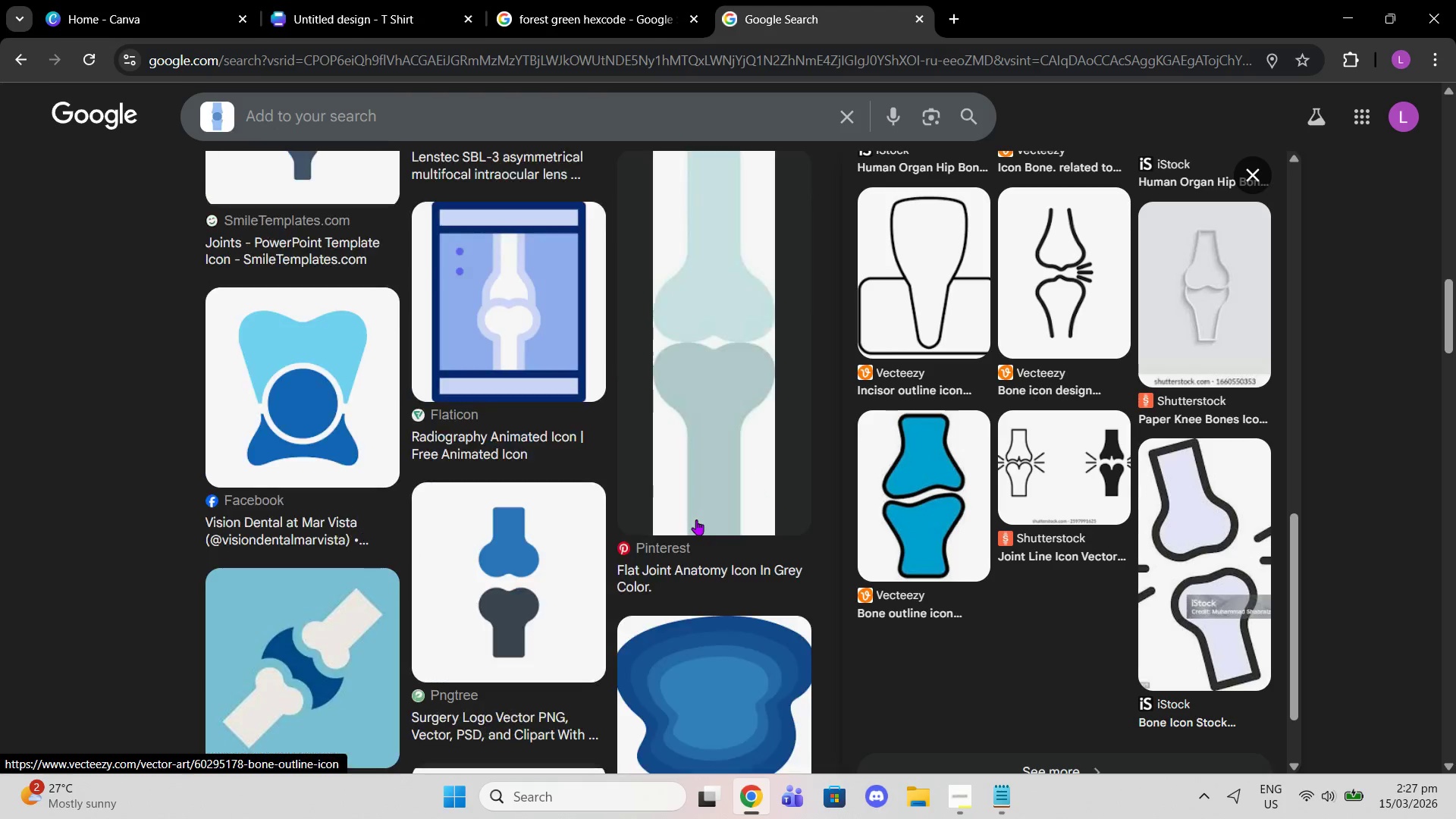 
scroll: coordinate [696, 519], scroll_direction: up, amount: 3.0
 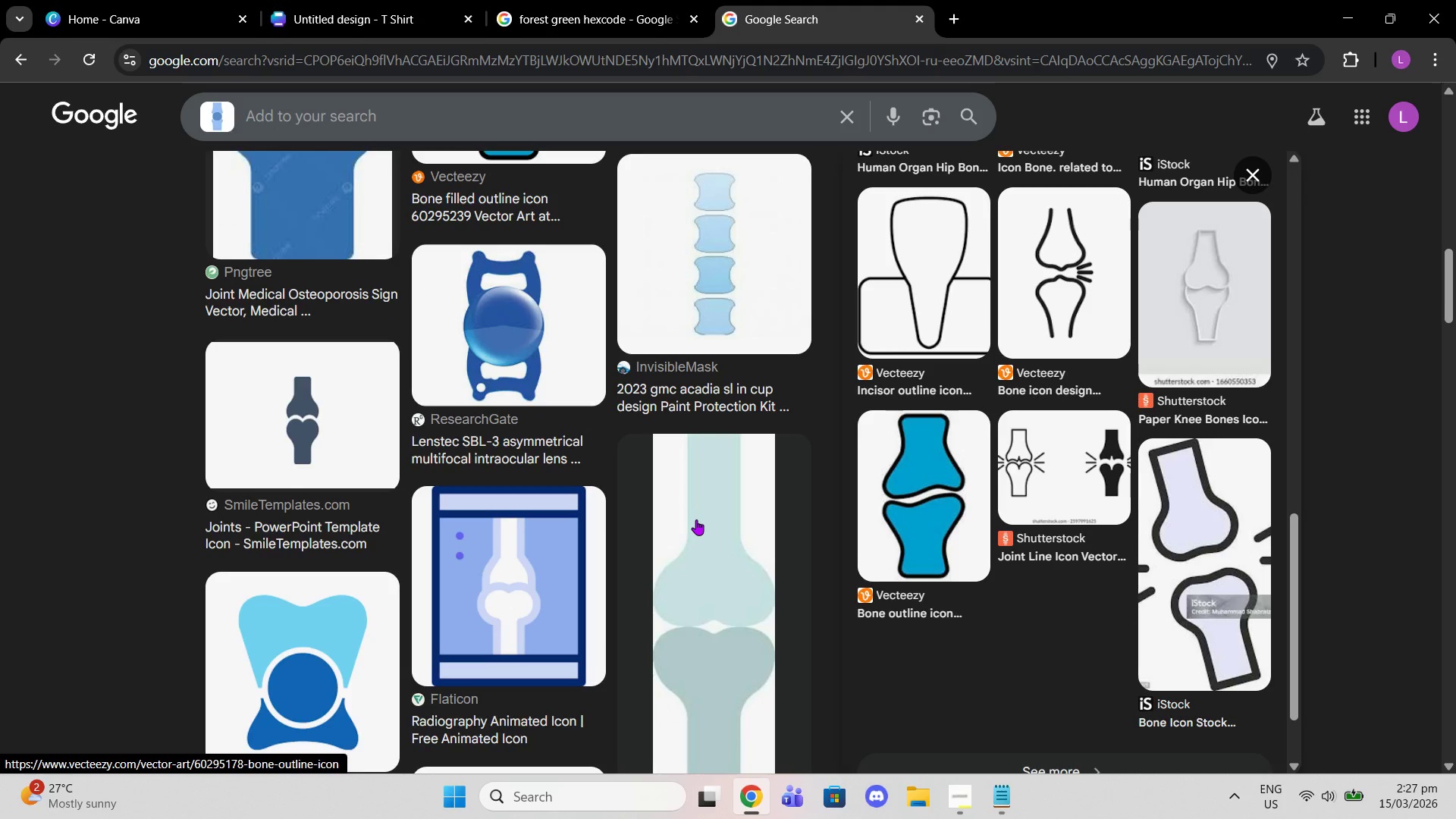 
scroll: coordinate [696, 519], scroll_direction: down, amount: 4.0
 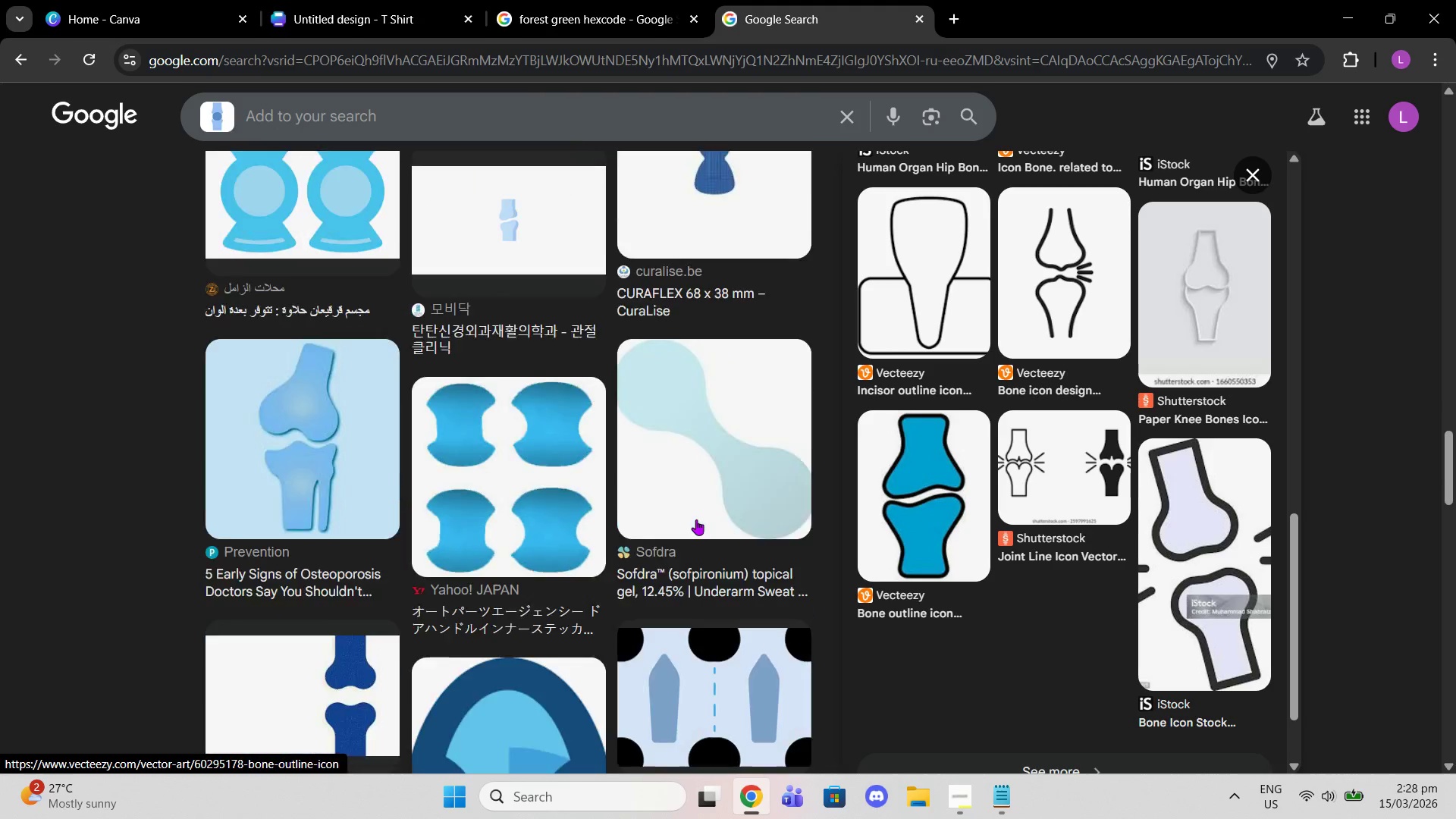 
left_click([425, 0])
 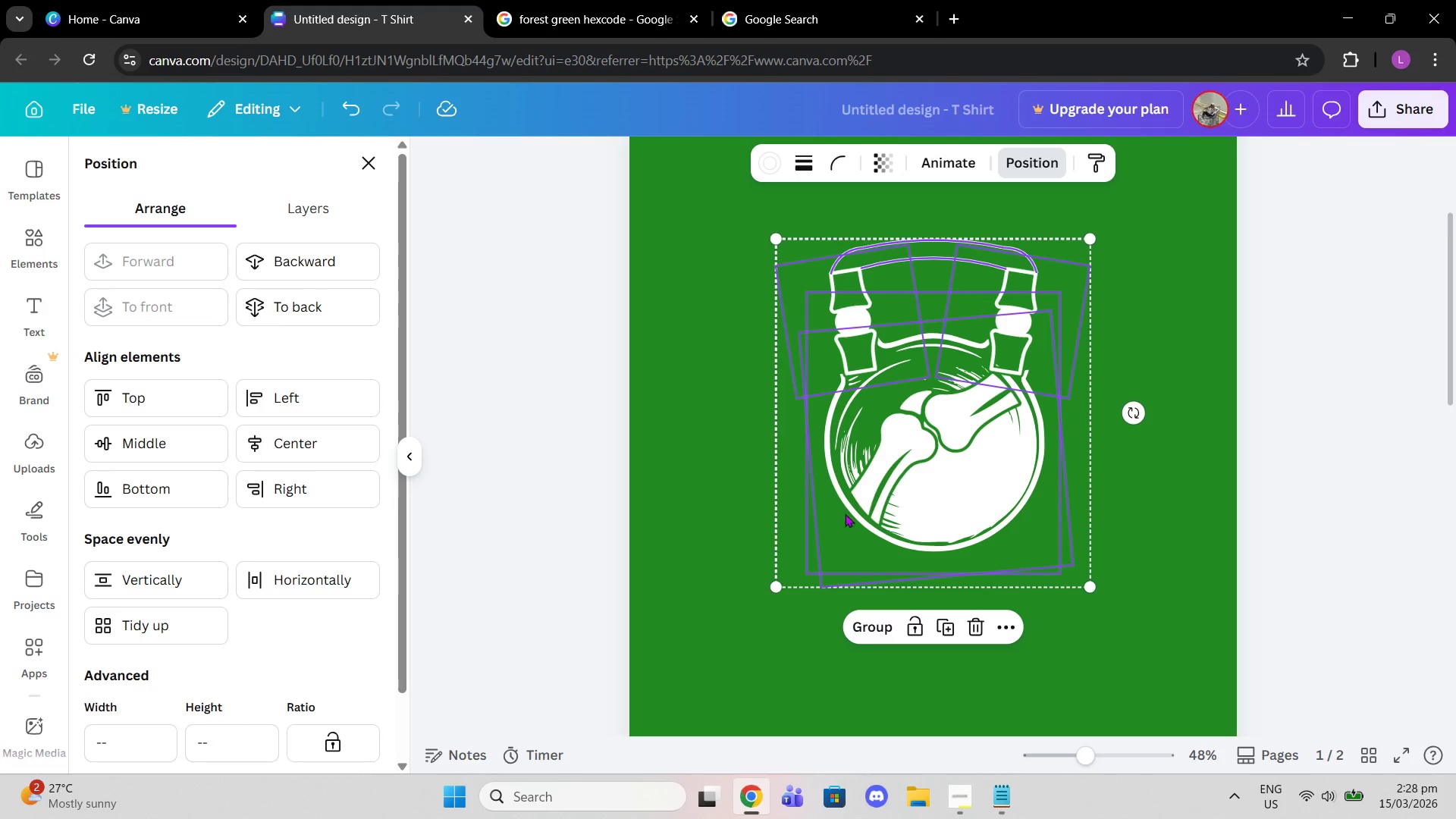 
left_click([874, 619])
 